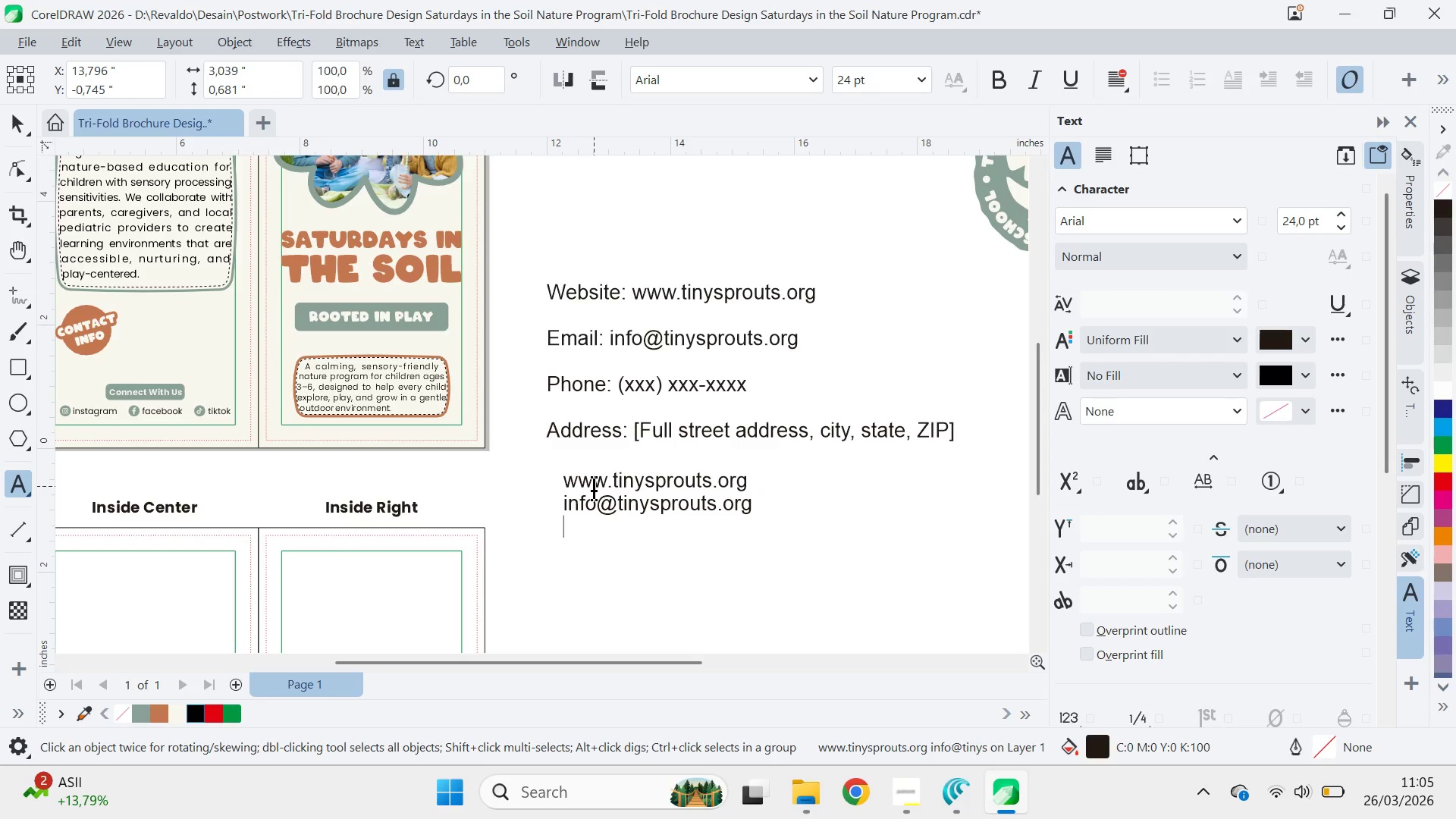 
type((123) 123-1234)
 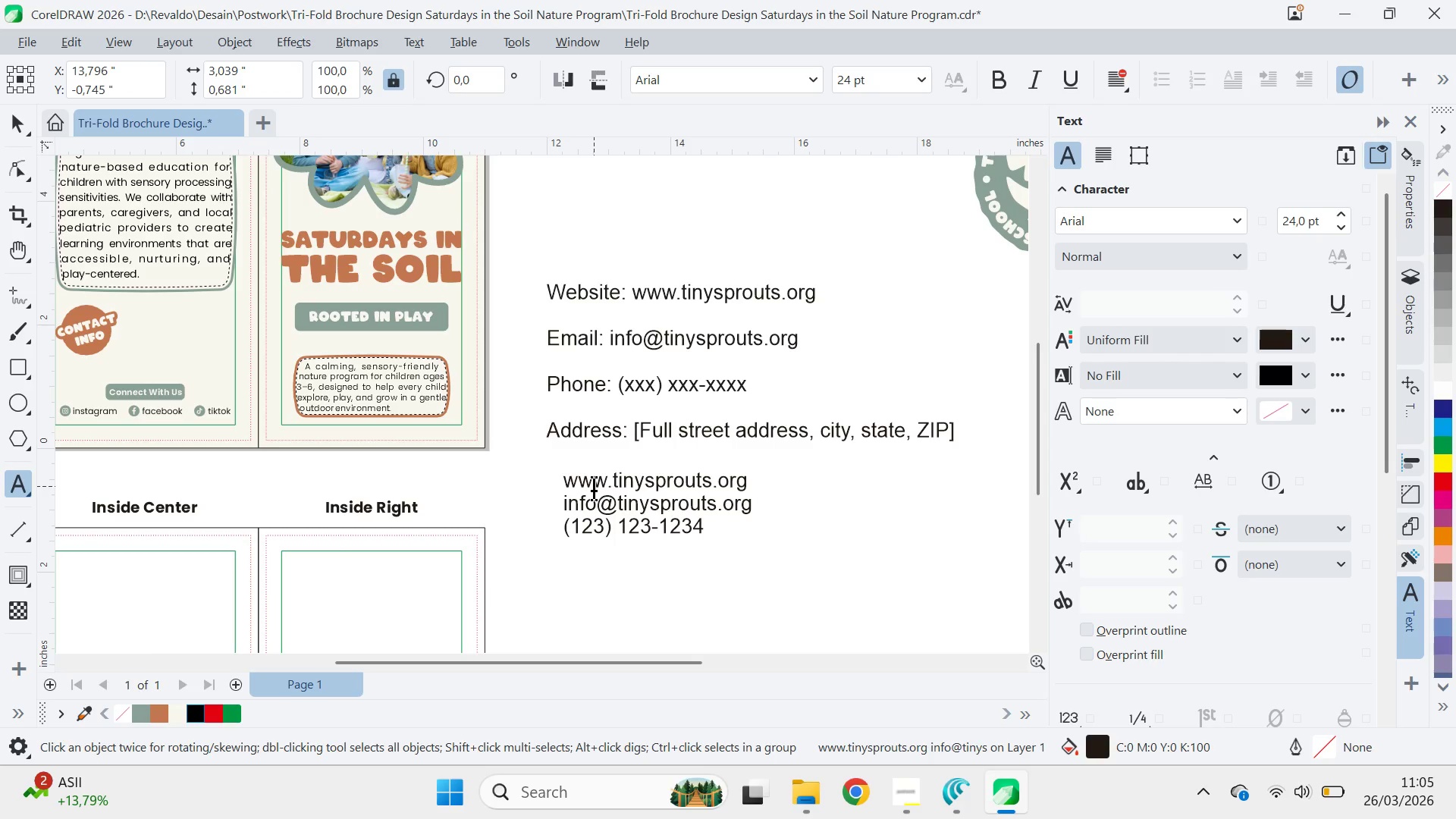 
key(Enter)
 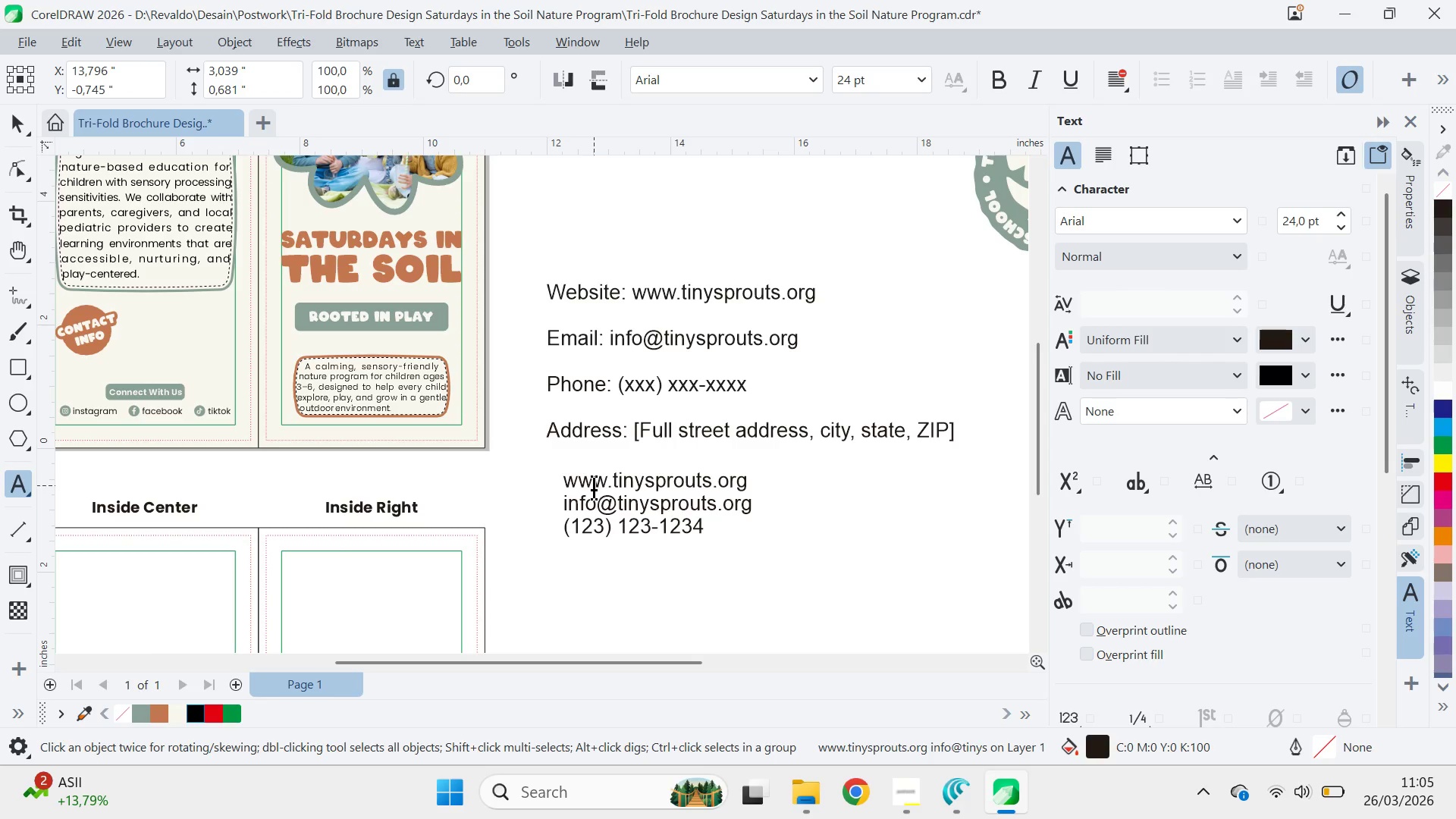 
type(Street )
key(Backspace)
type(, City )
key(Backspace)
type(, State )
key(Backspace)
type(, ZIP Code )
key(Backspace)
 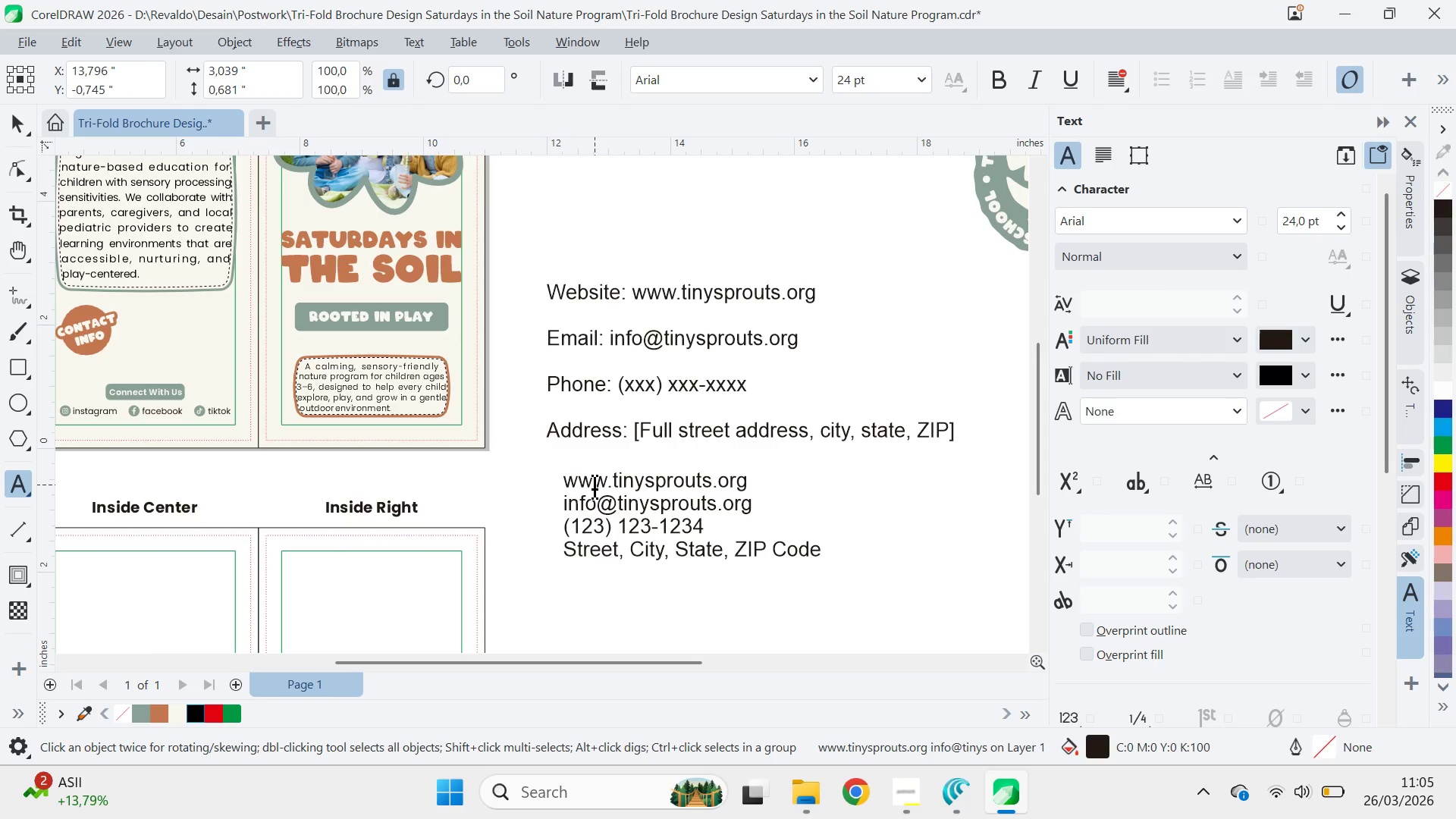 
left_click([23, 131])
 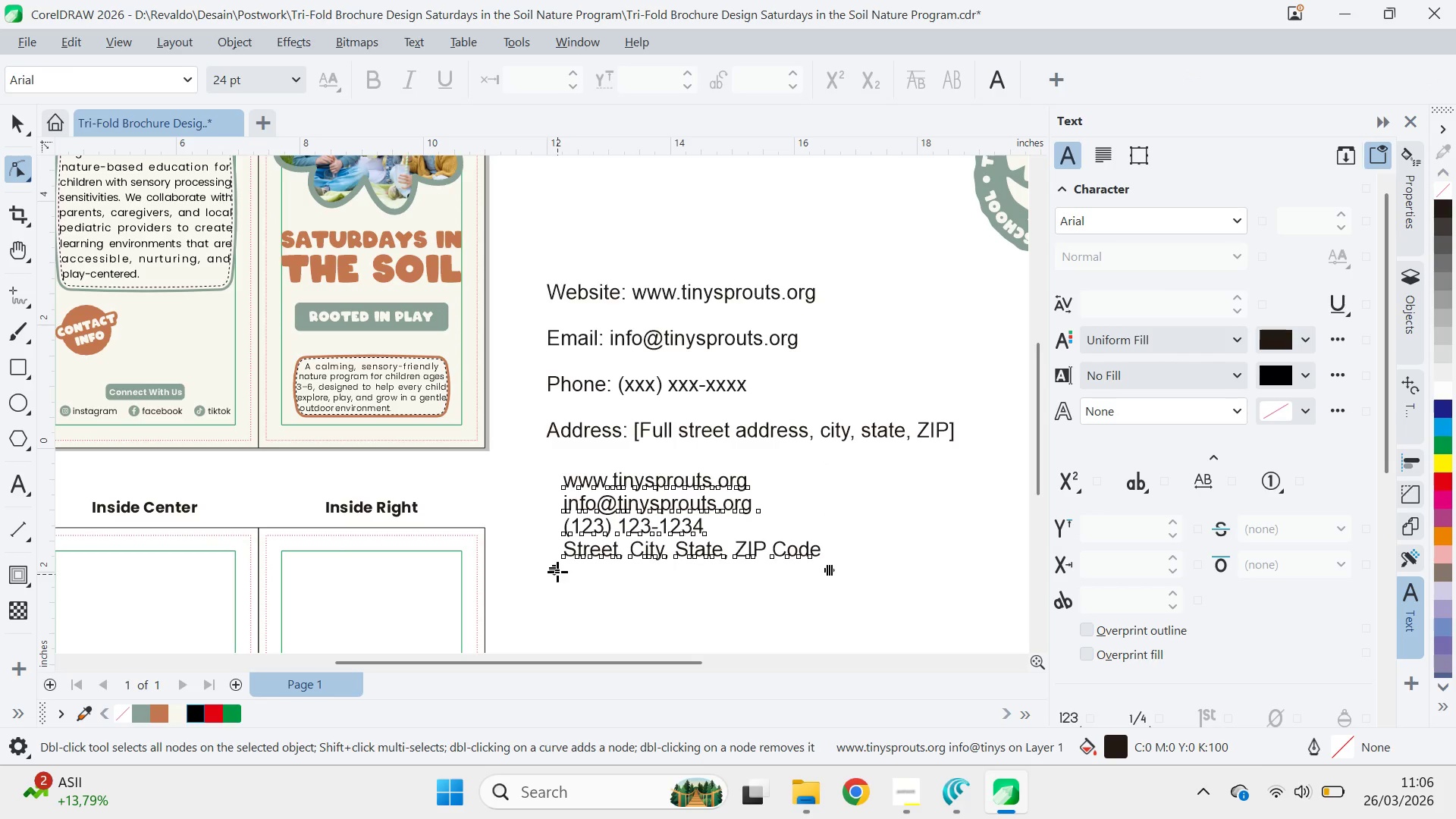 
left_click([12, 125])
 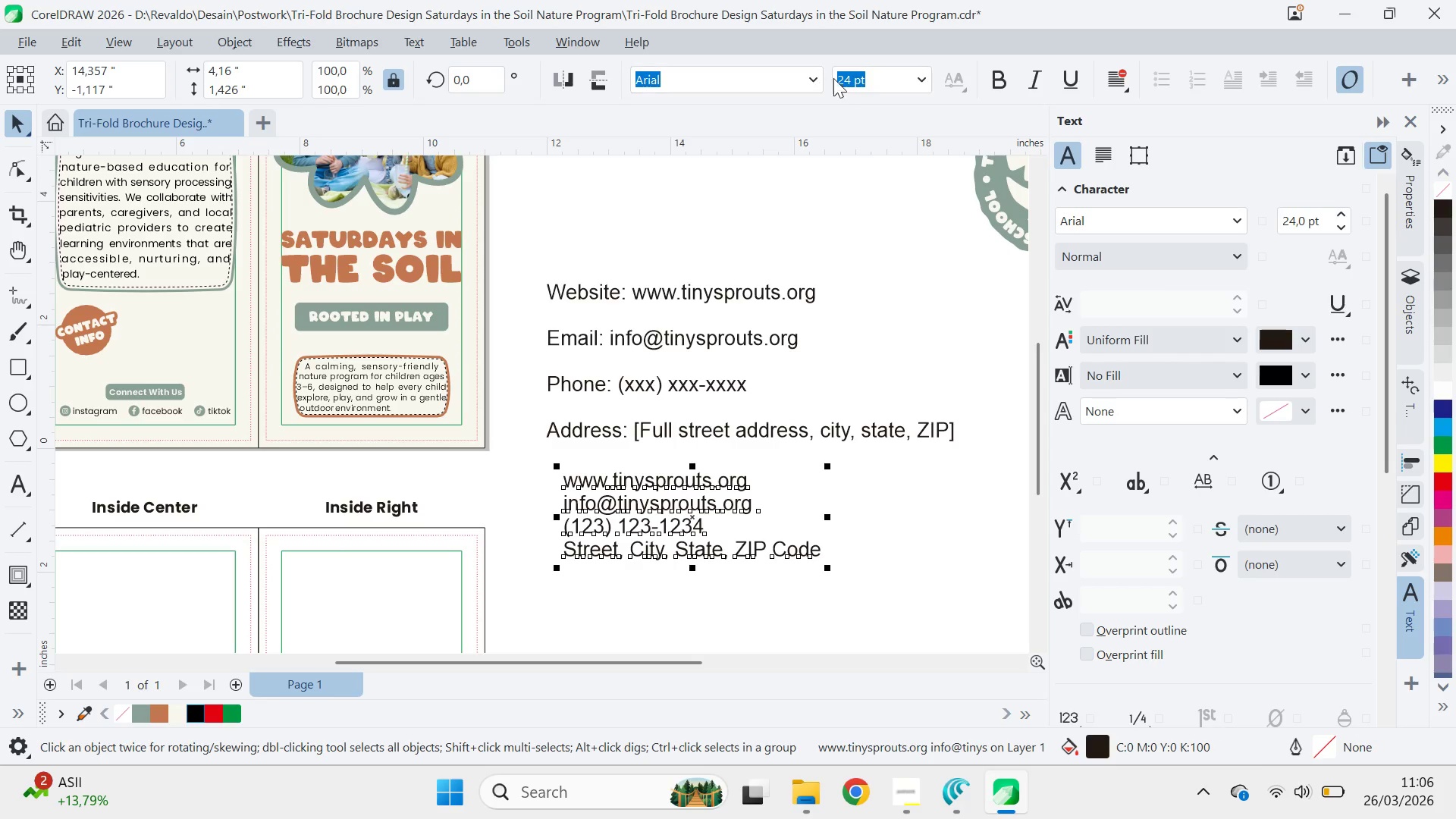 
left_click([825, 80])
 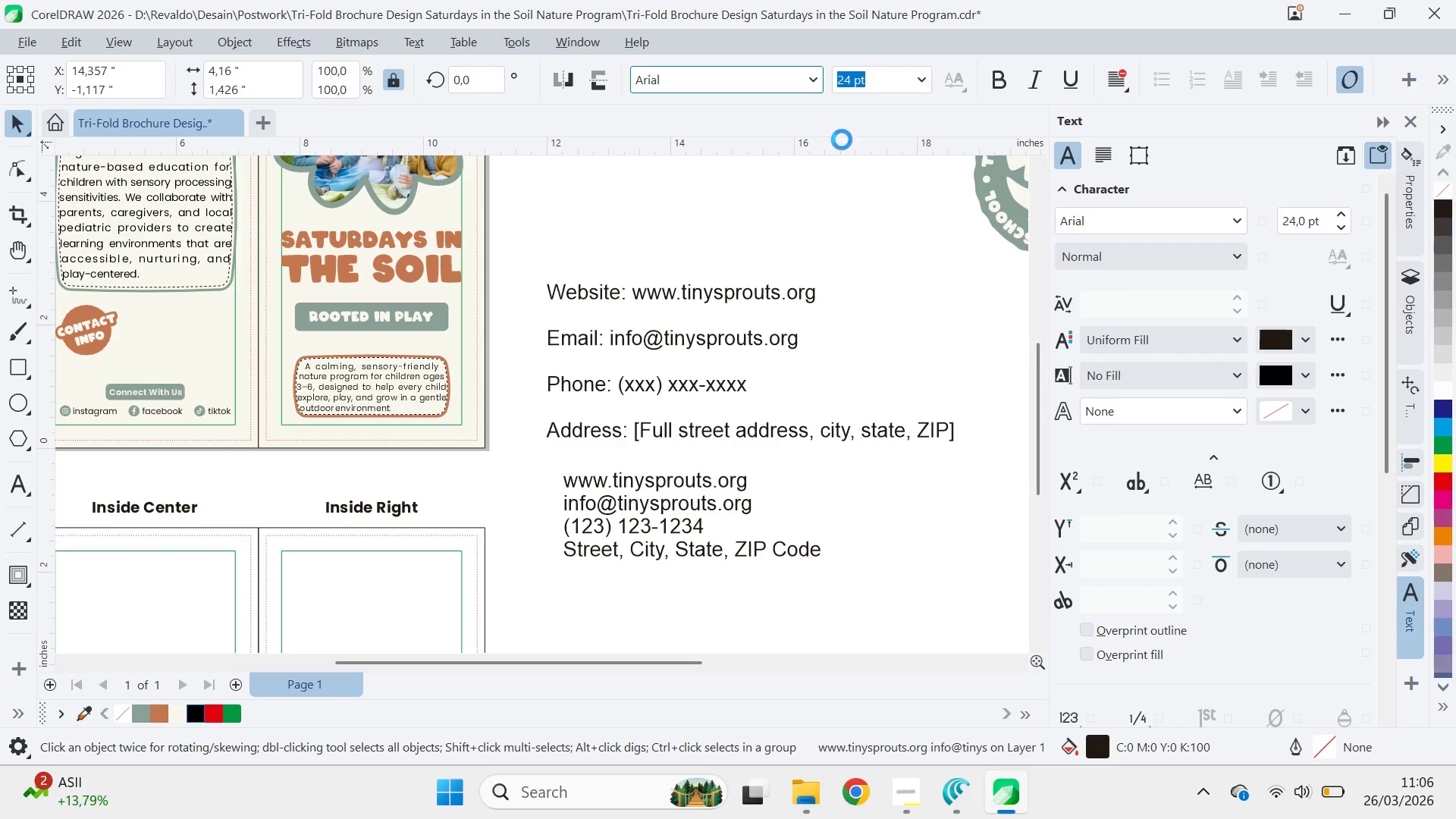 
left_click([927, 84])
 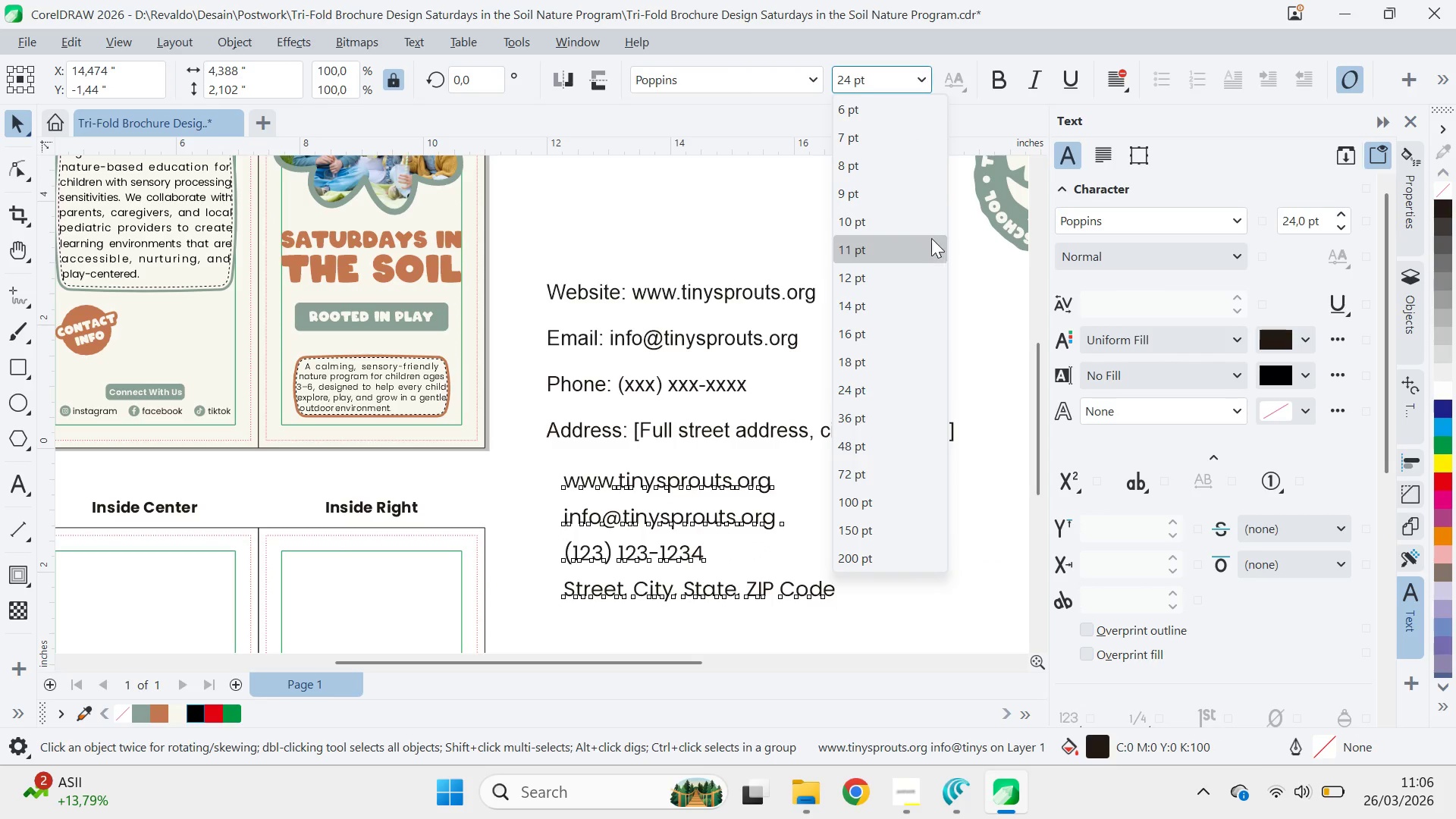 
left_click([927, 222])
 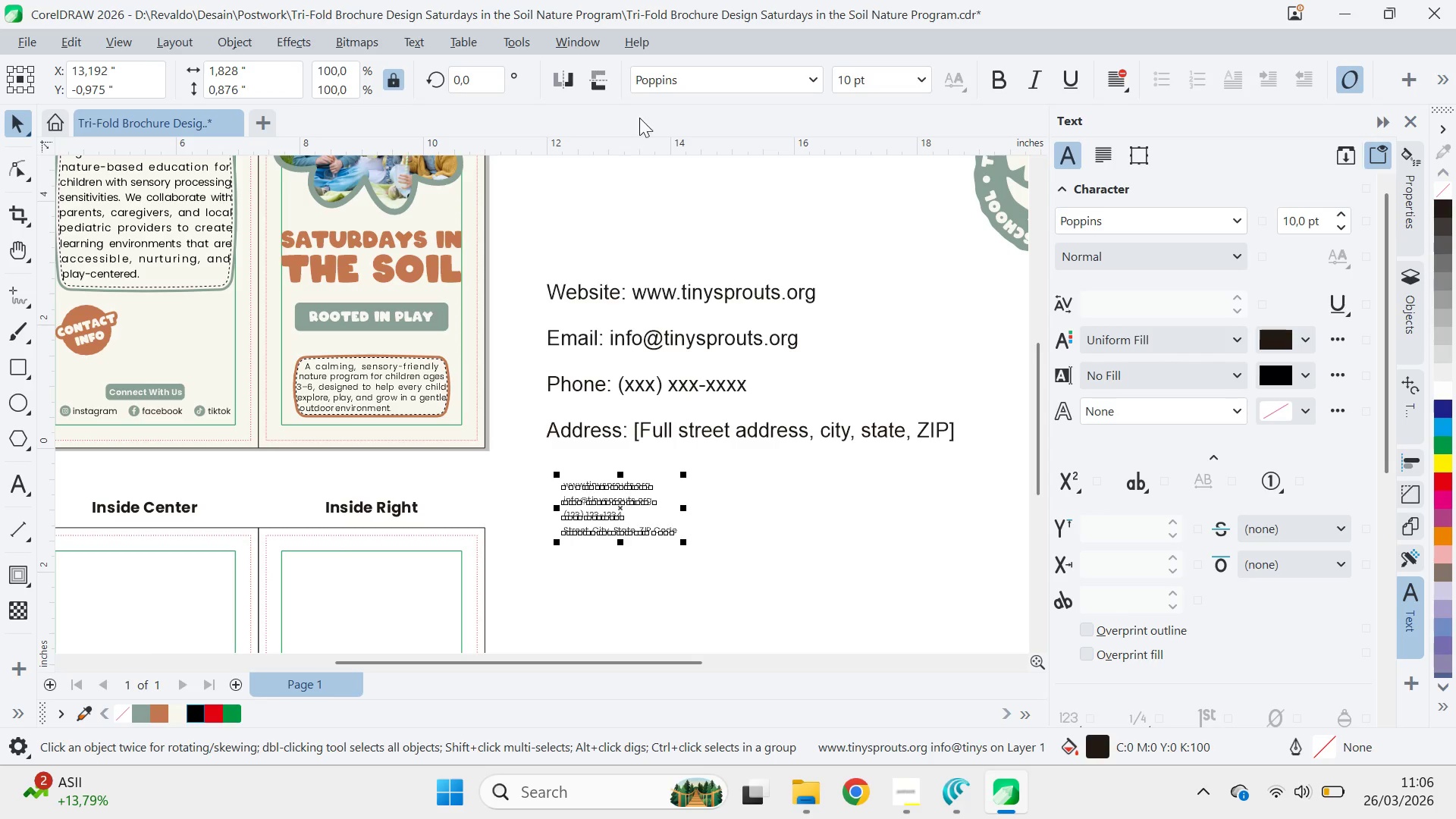 
left_click([921, 84])
 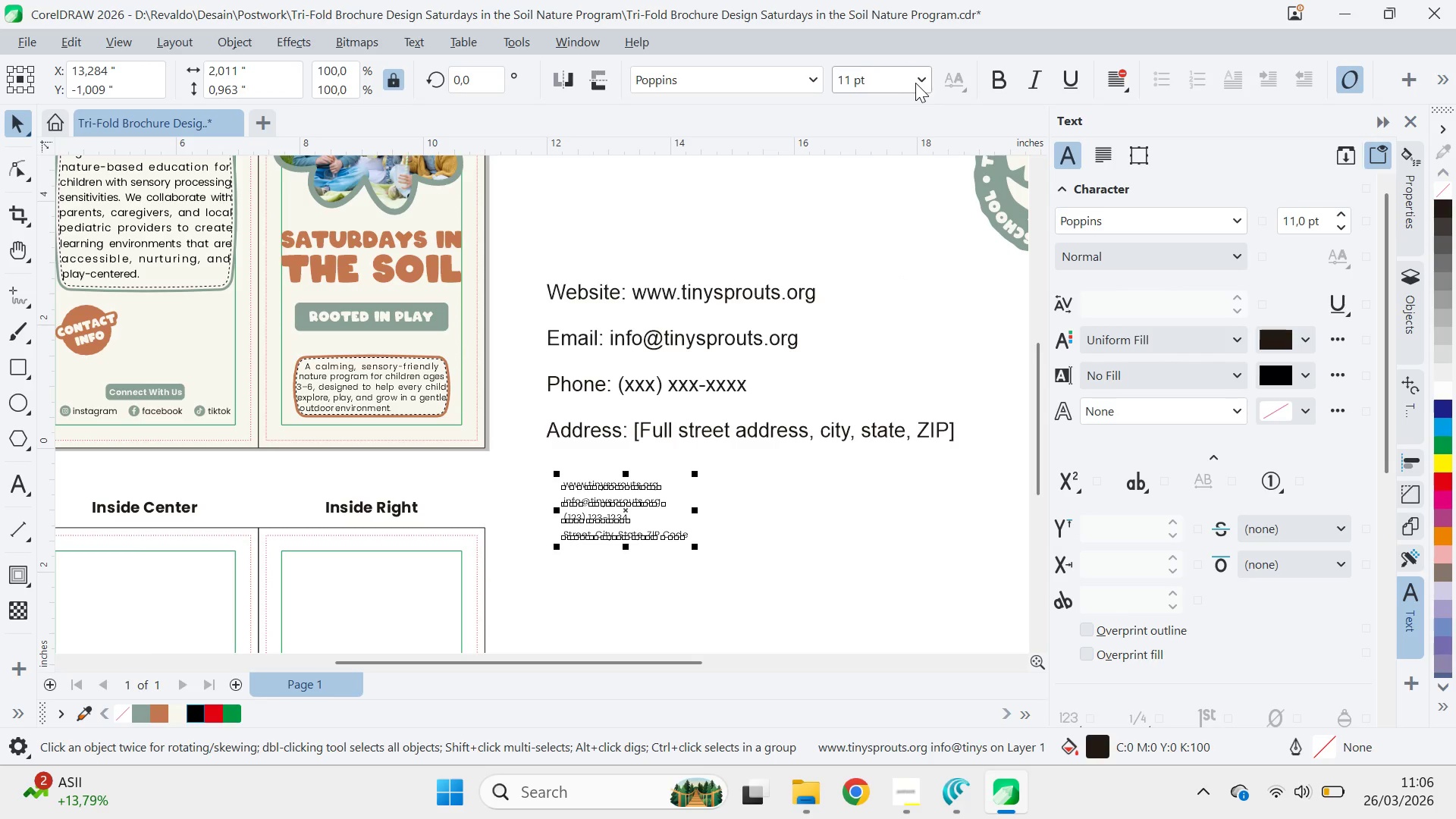 
left_click([917, 279])
 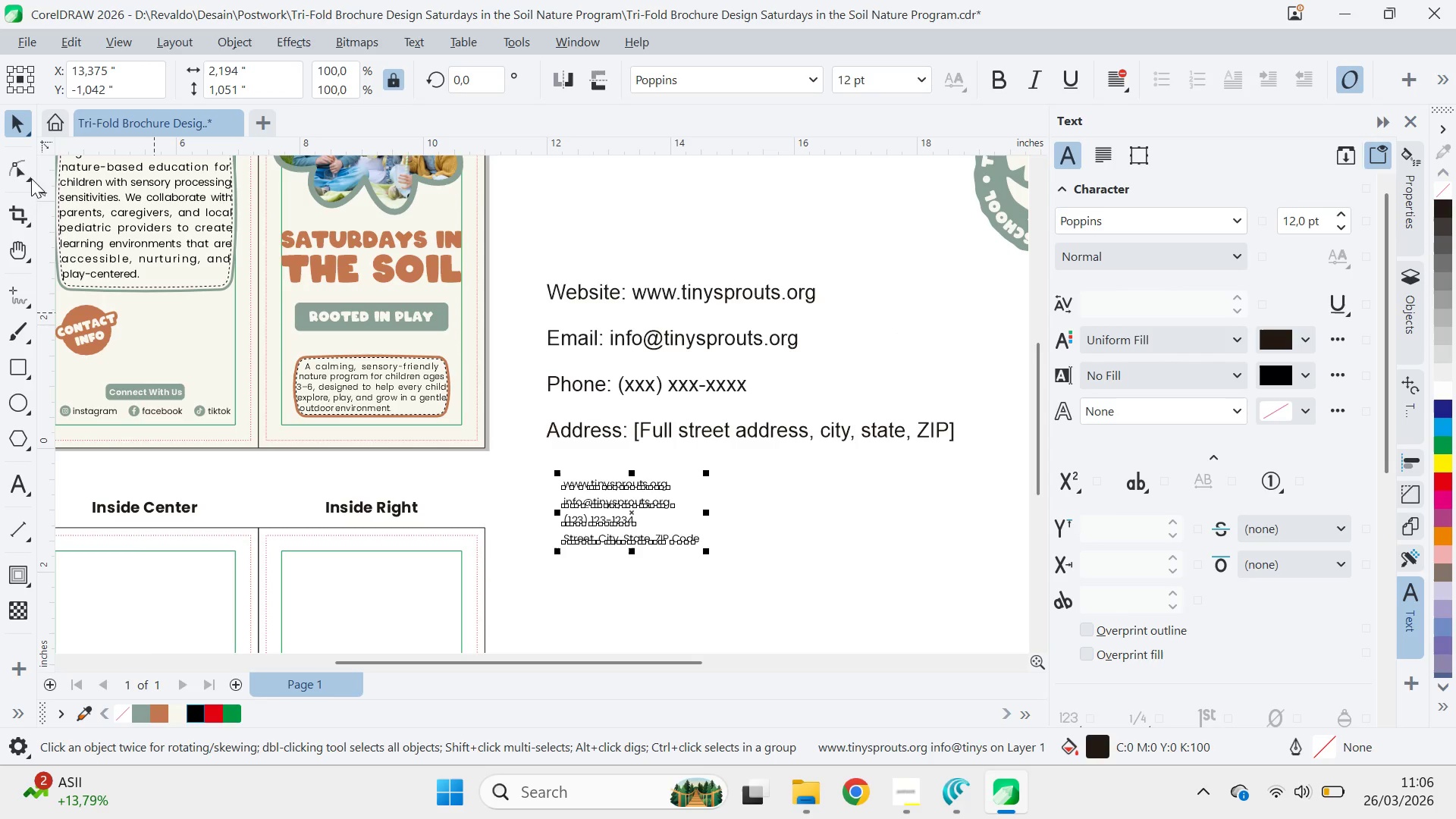 
left_click([17, 165])
 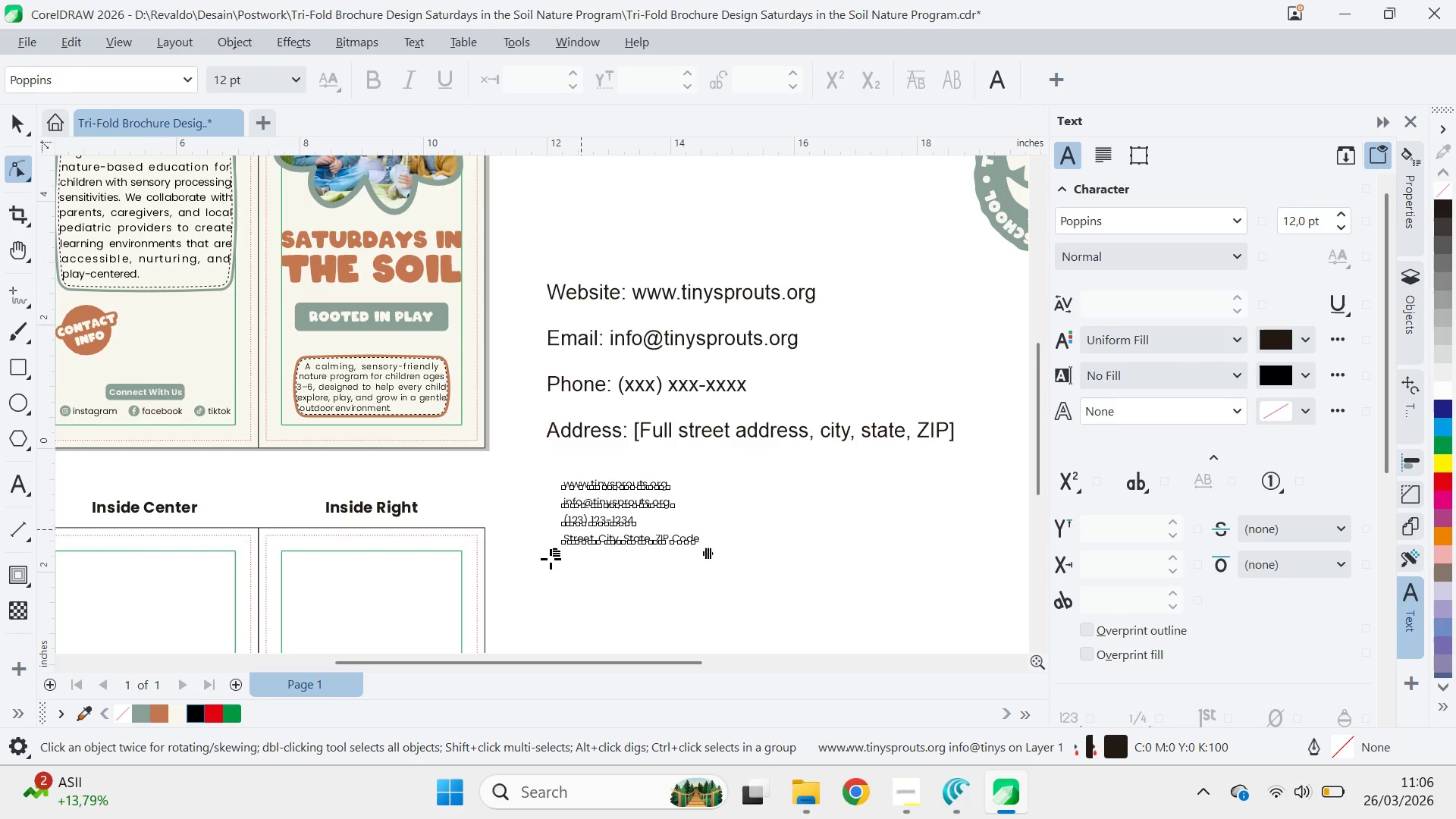 
left_click_drag(start_coordinate=[551, 559], to_coordinate=[536, 529])
 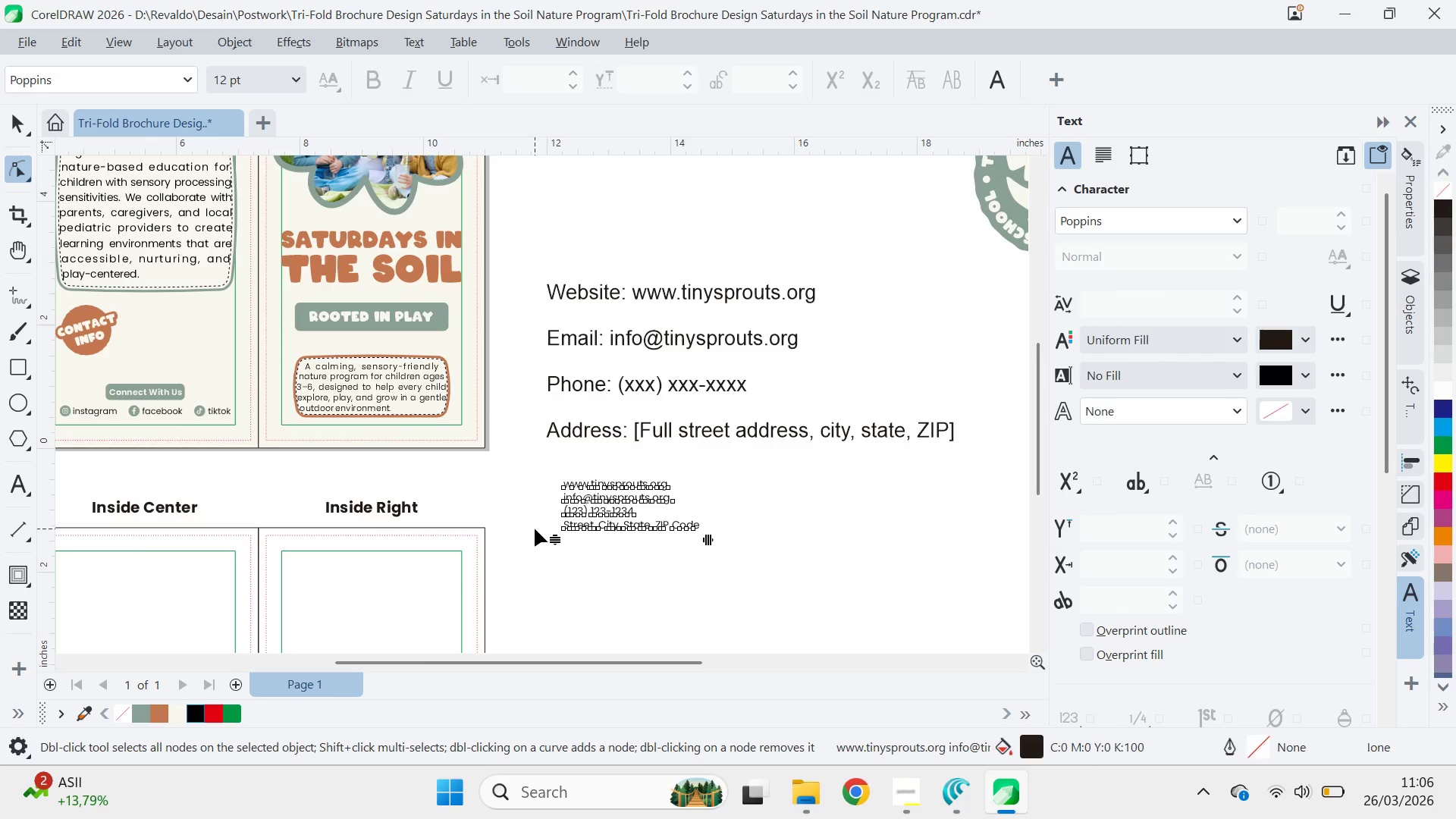 
key(Q)
 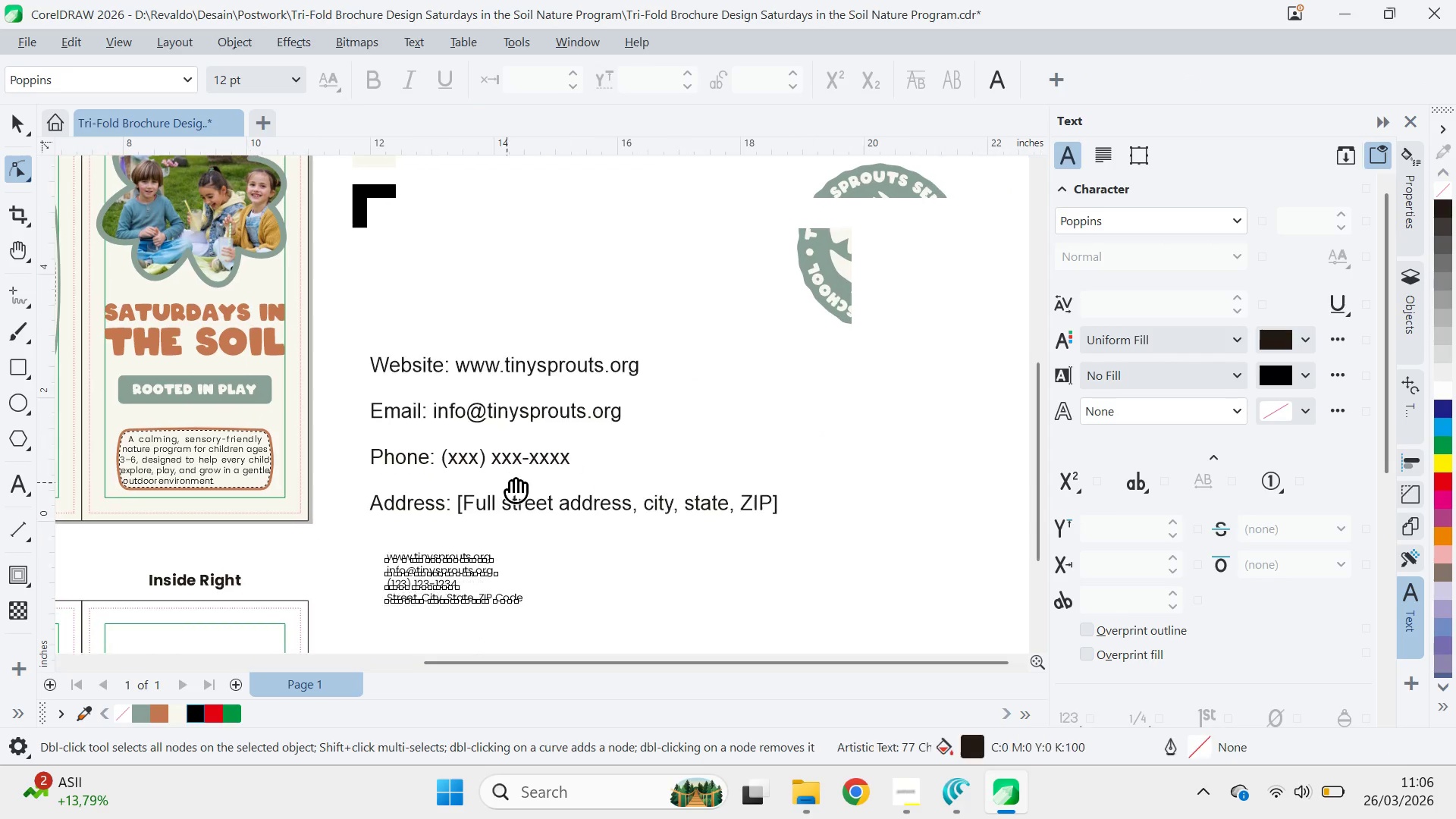 
left_click_drag(start_coordinate=[507, 482], to_coordinate=[817, 374])
 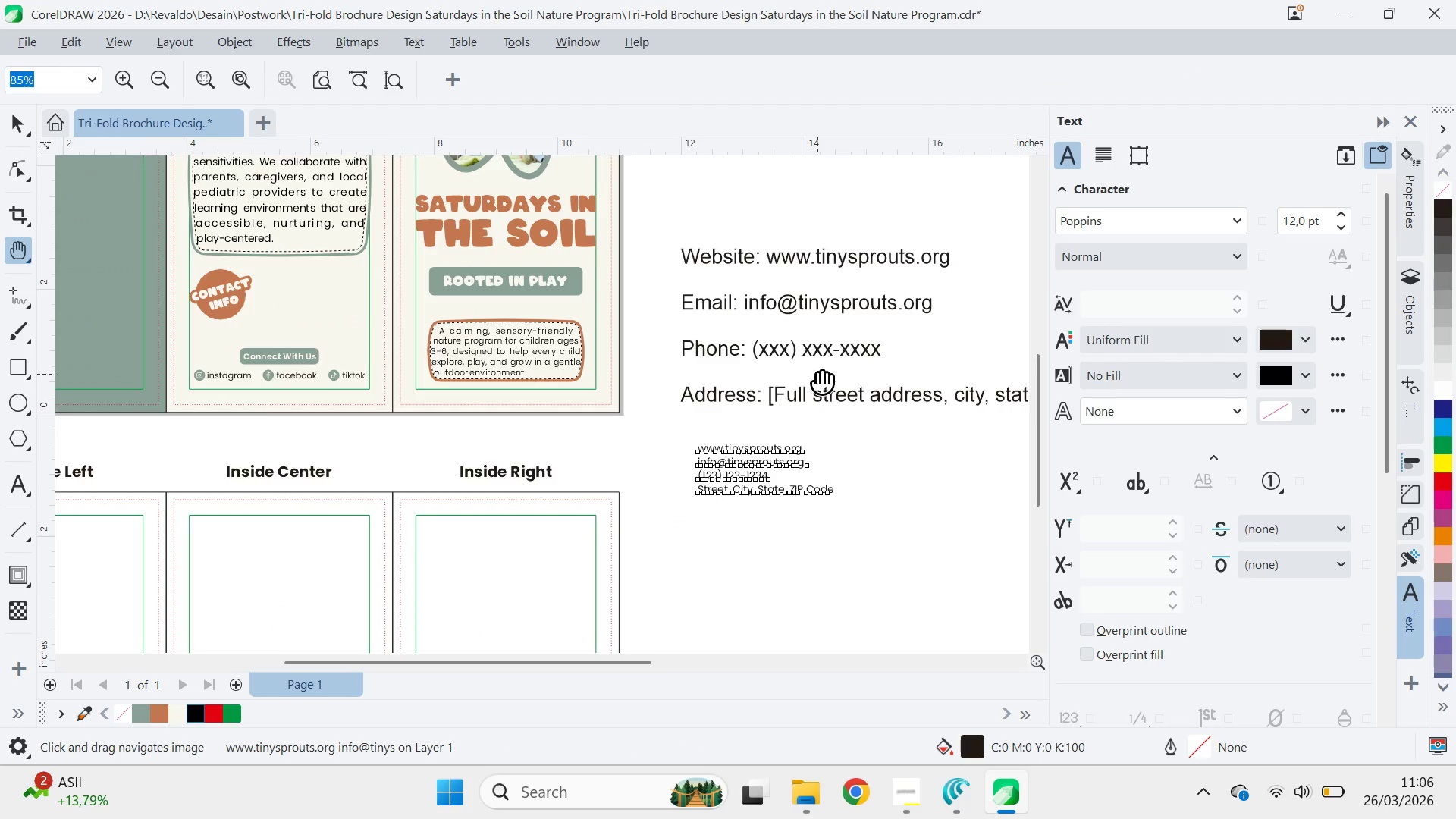 
key(V)
 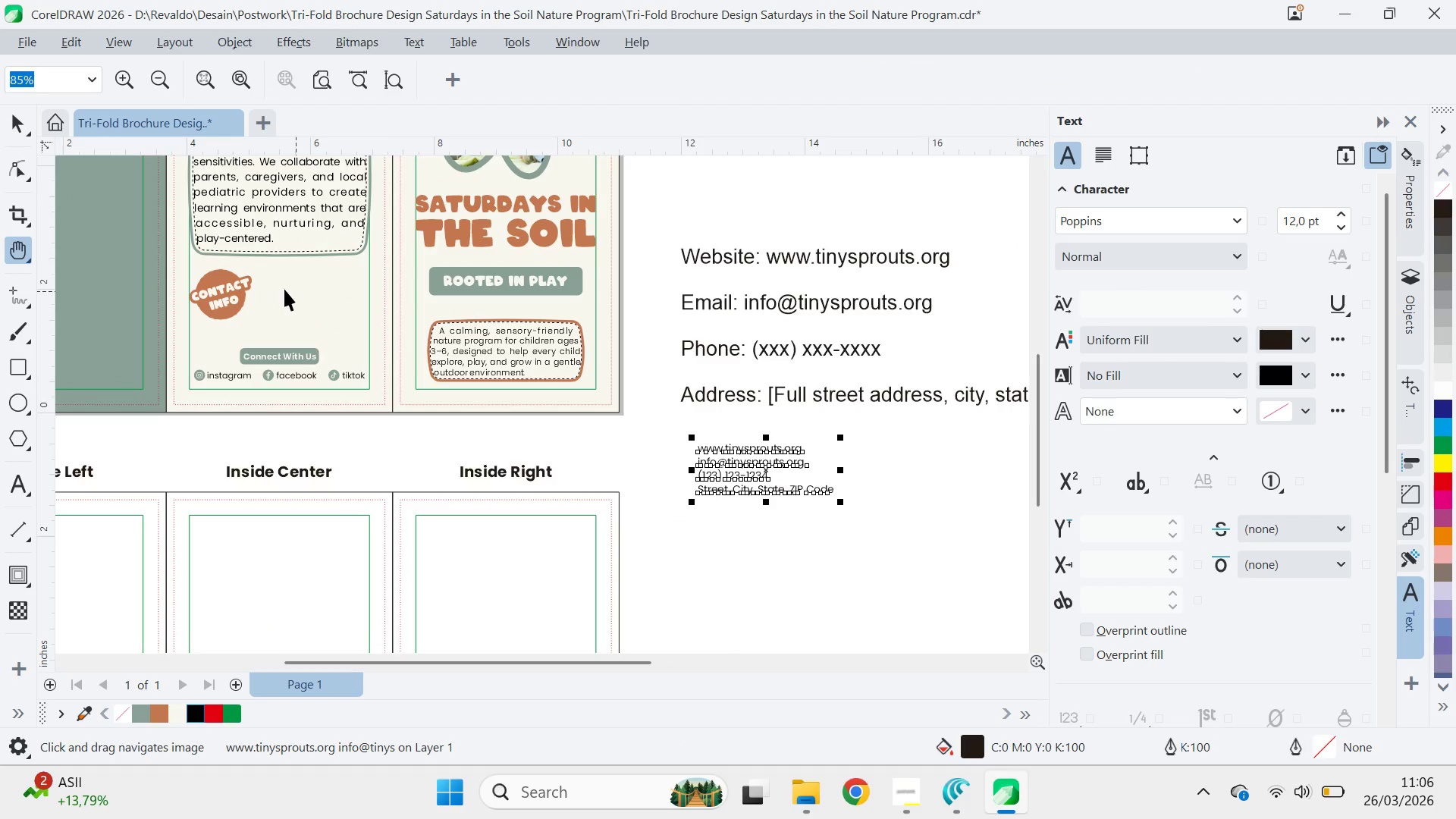 
hold_key(key=ShiftLeft, duration=1.44)
double_click([243, 296])
 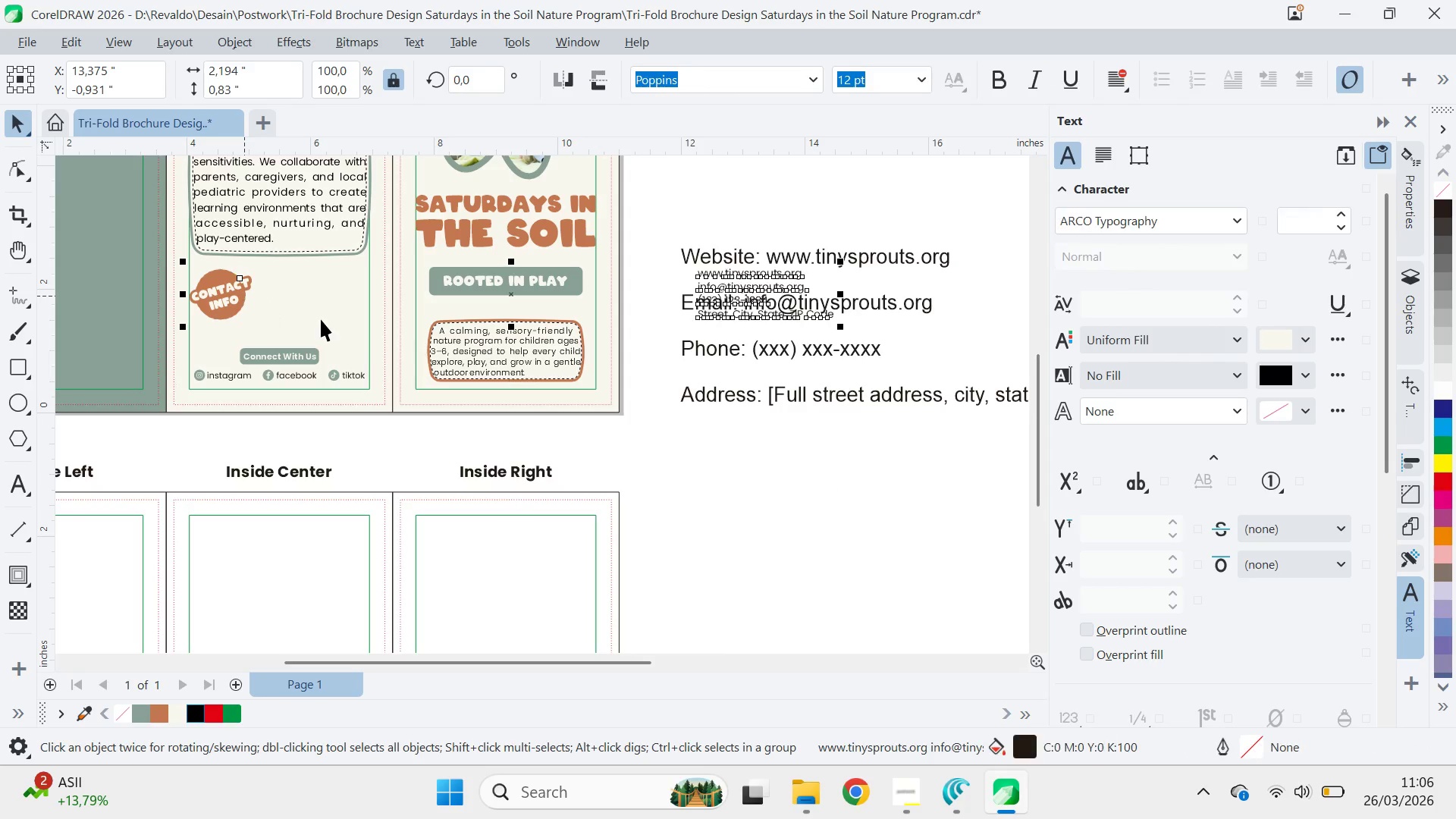 
type(ec)
 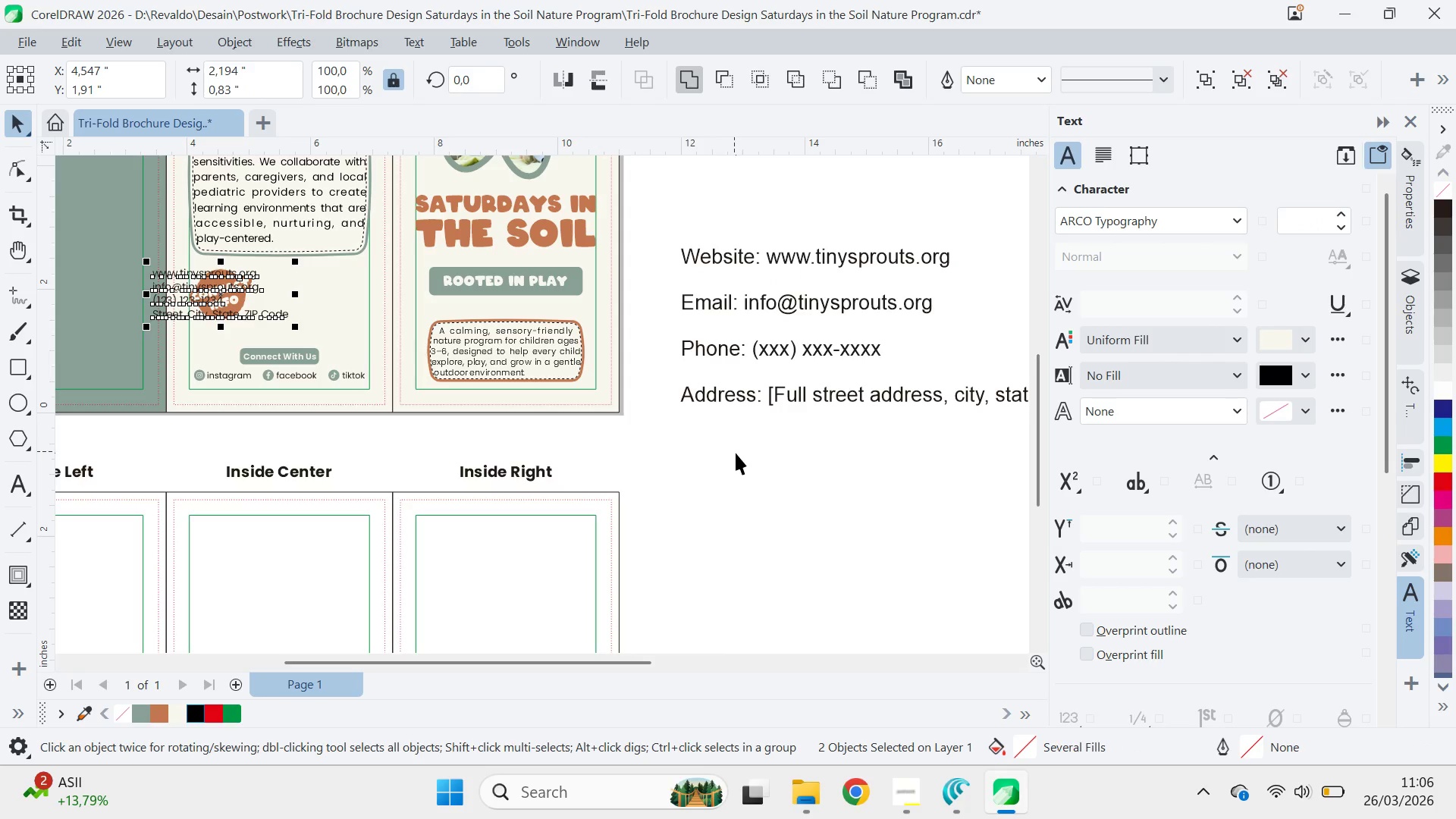 
left_click([736, 453])
 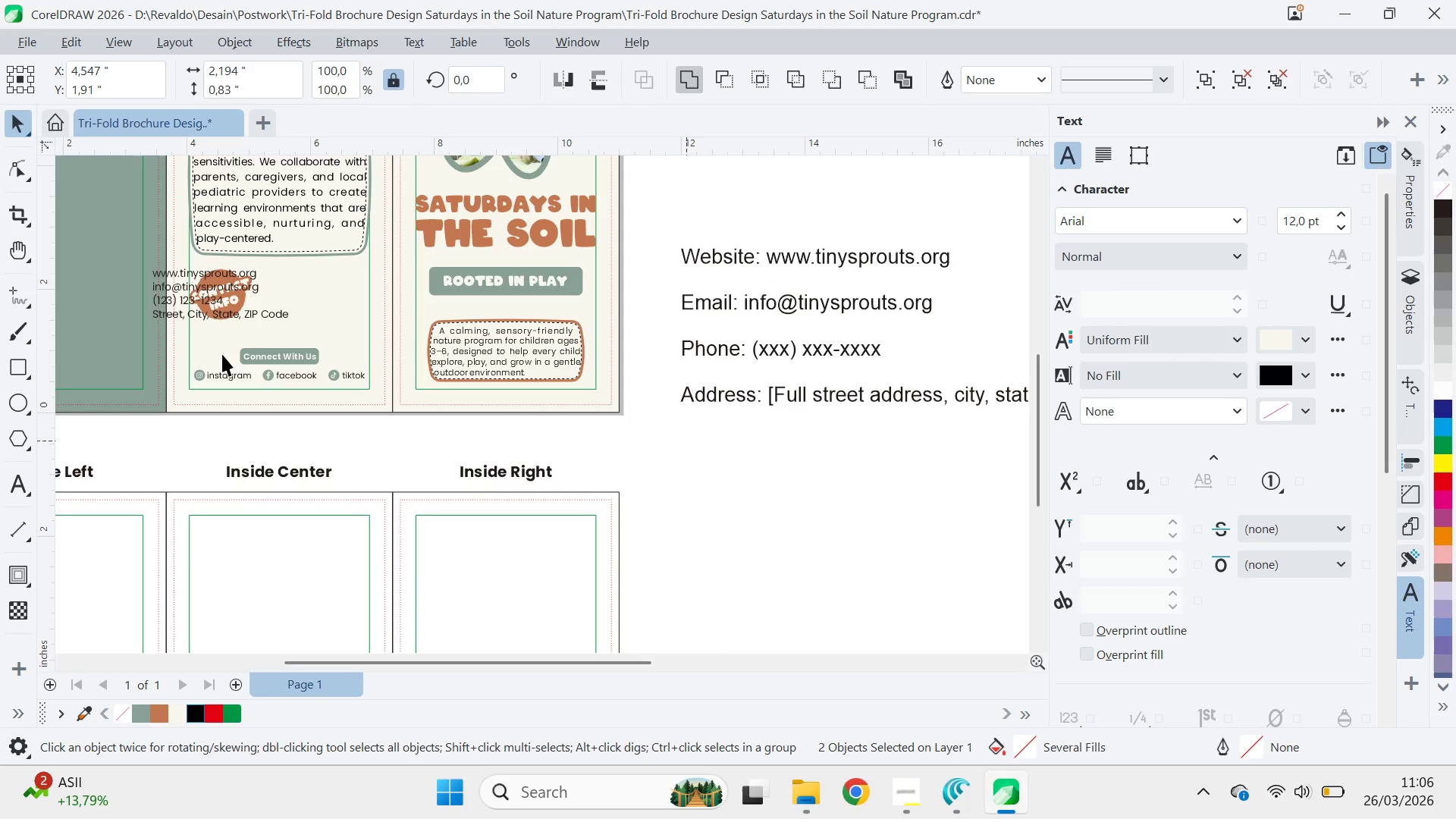 
type(qvq)
 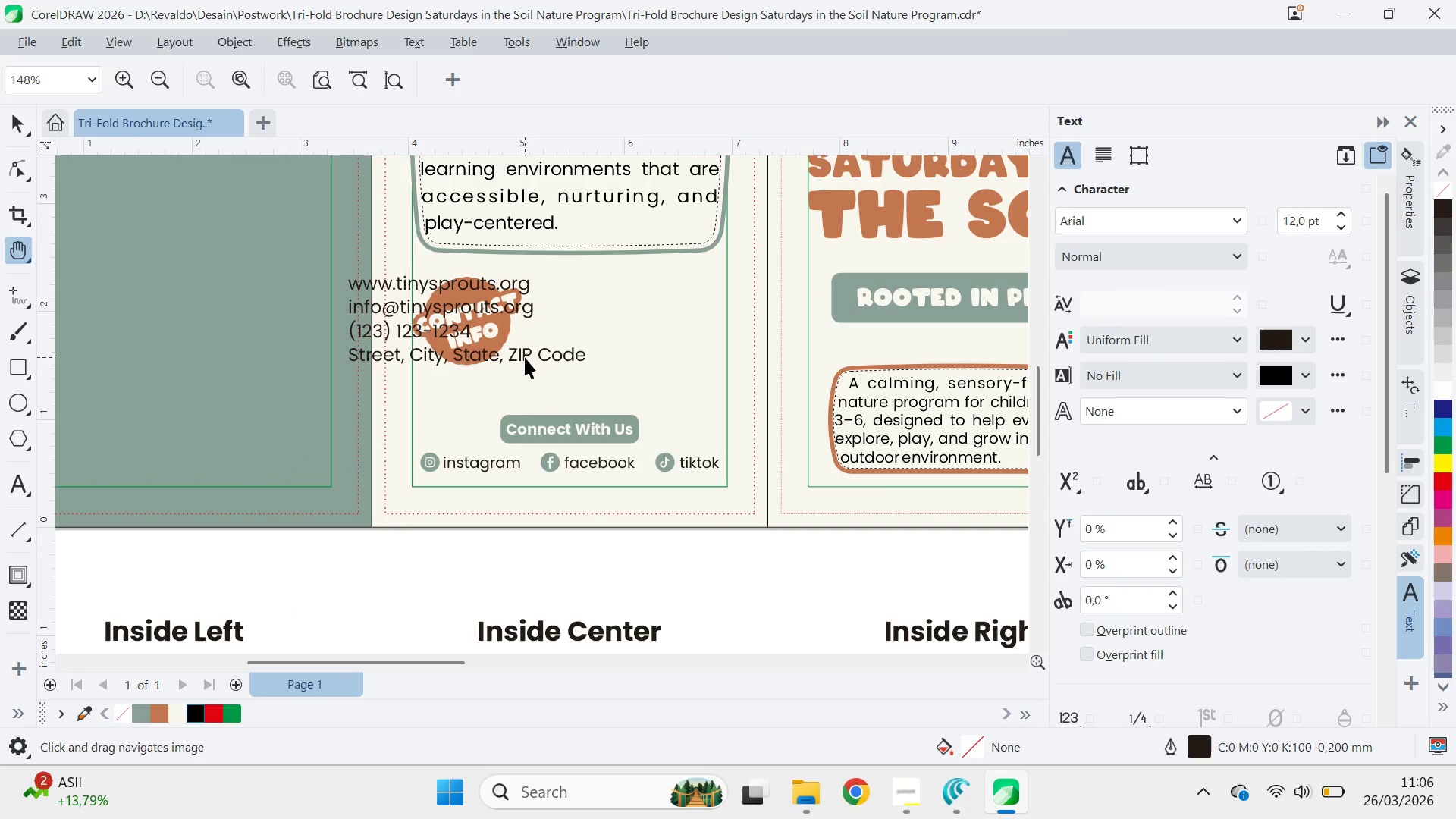 
left_click_drag(start_coordinate=[239, 347], to_coordinate=[590, 392])
 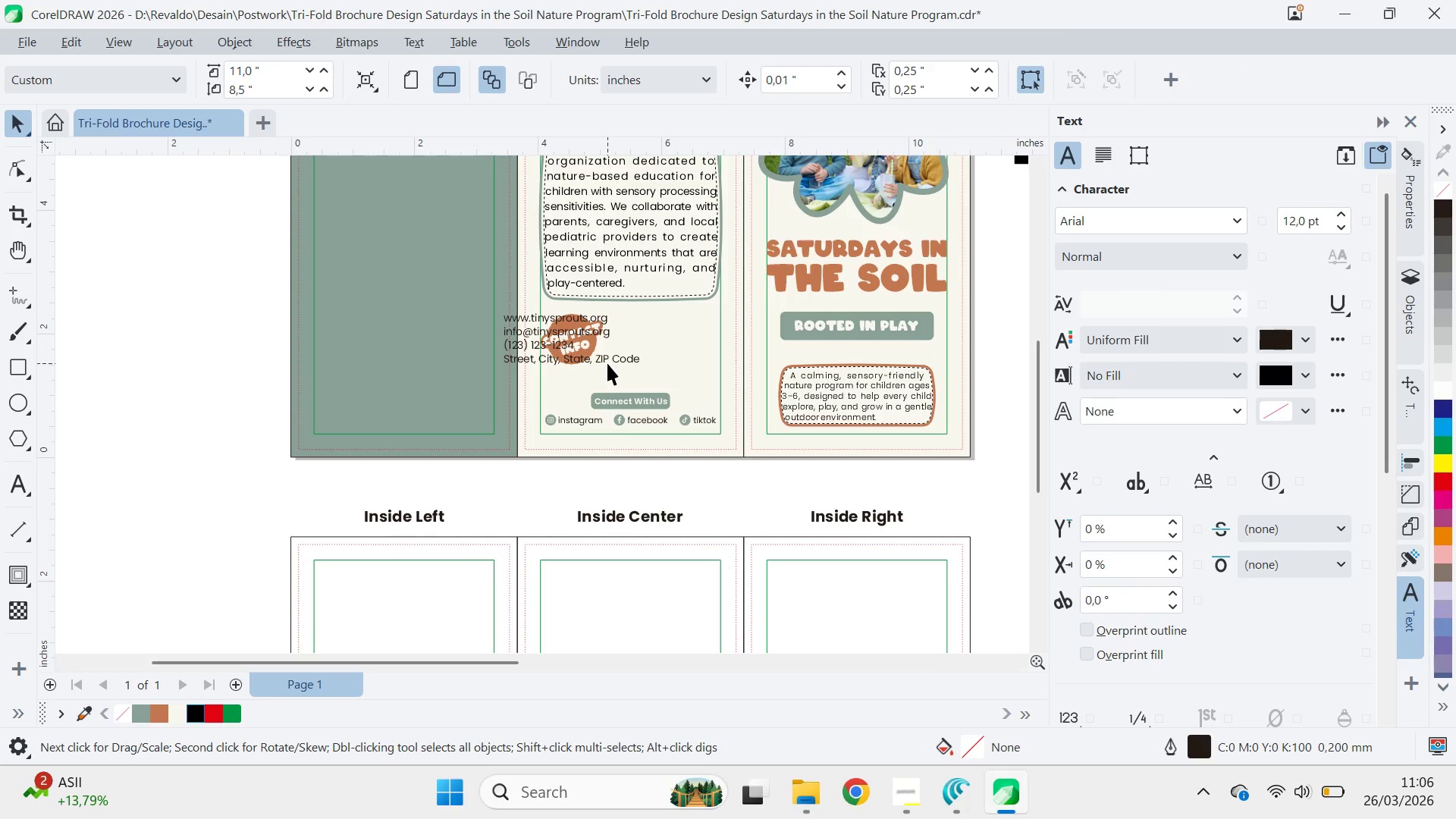 
left_click_drag(start_coordinate=[603, 358], to_coordinate=[525, 357])
 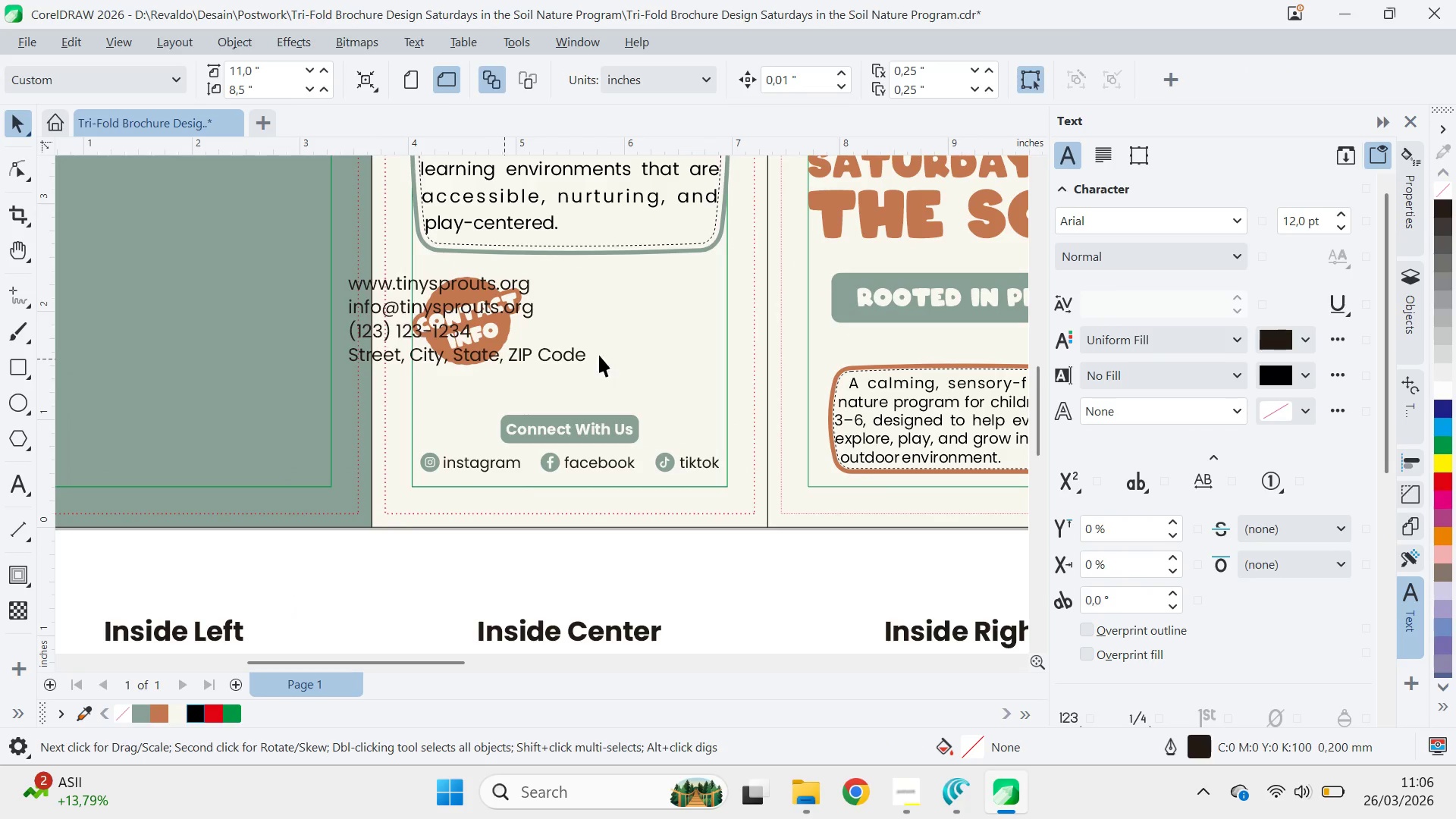 
scroll: coordinate [607, 362], scroll_direction: up, amount: 4.0
 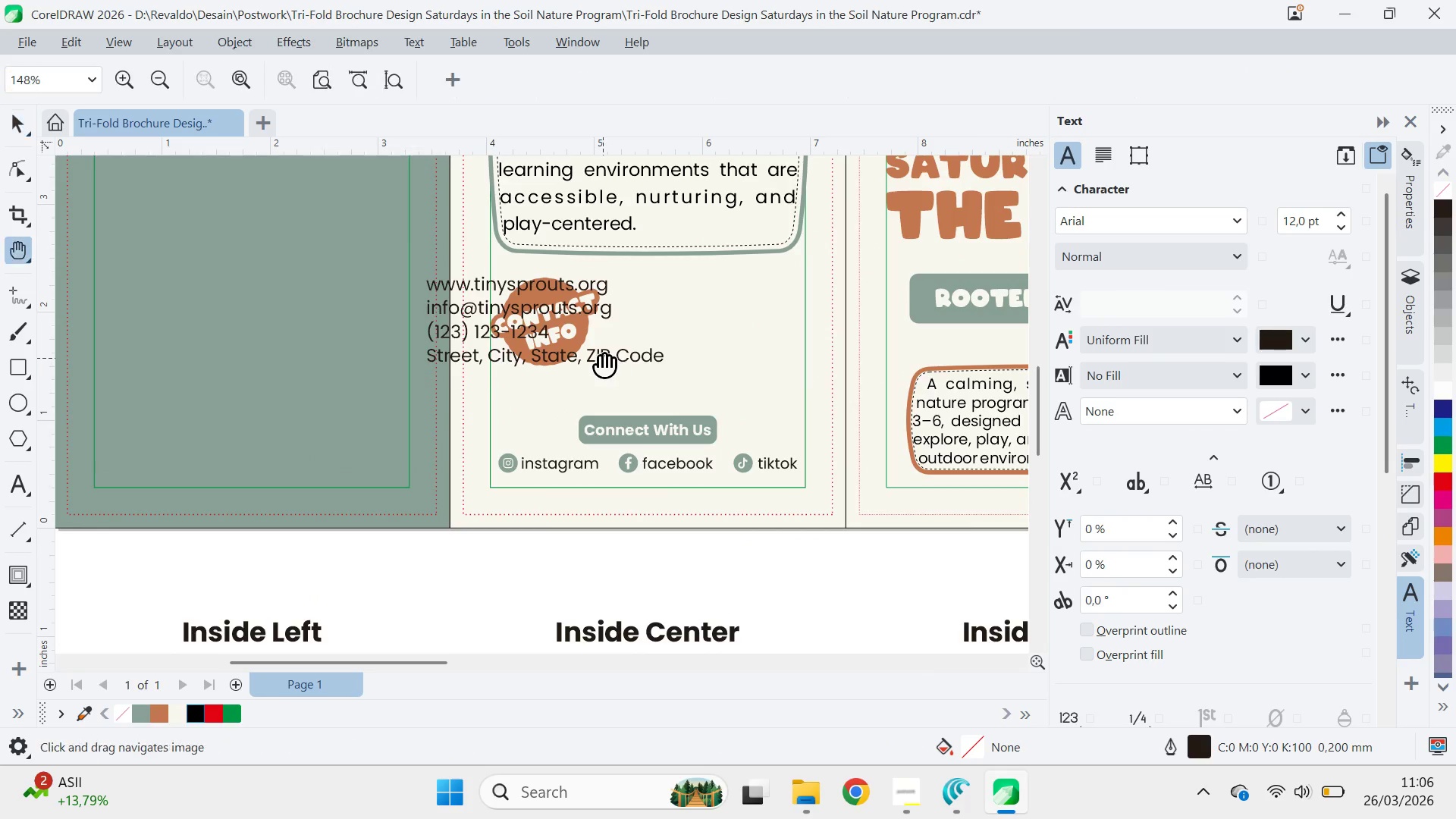 
type(vqv)
 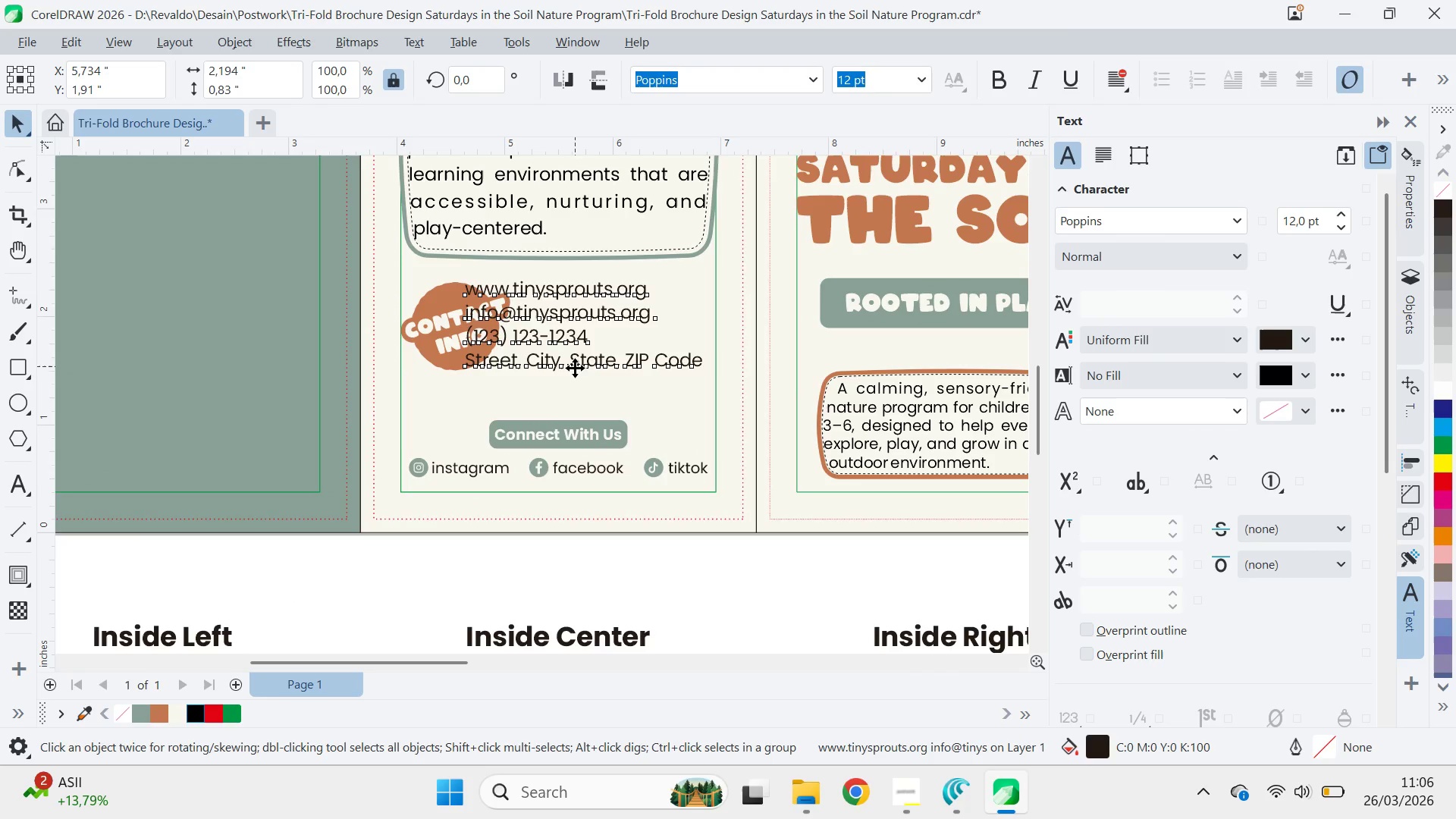 
left_click_drag(start_coordinate=[503, 359], to_coordinate=[631, 356])
 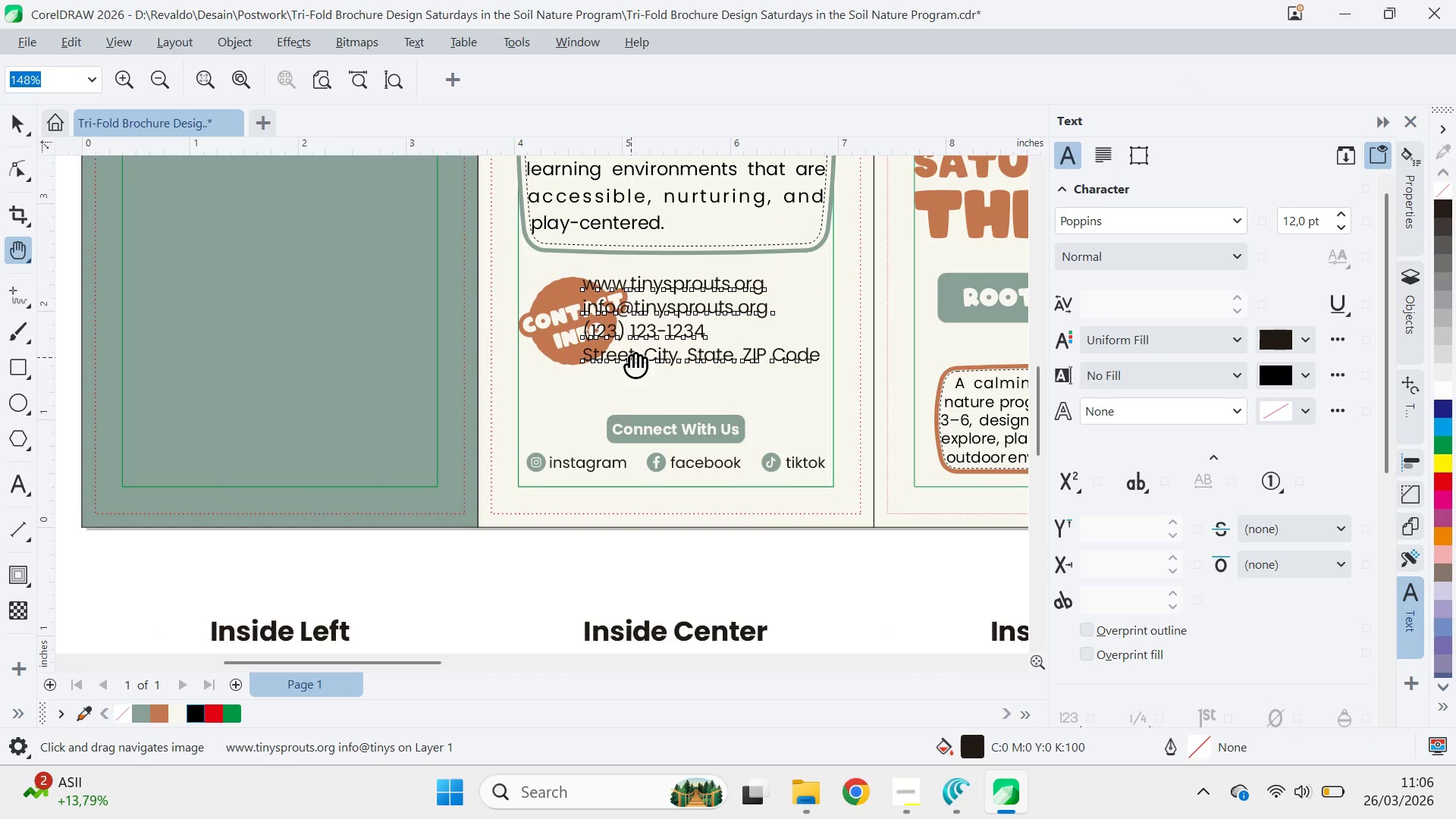 
left_click_drag(start_coordinate=[631, 357], to_coordinate=[513, 362])
 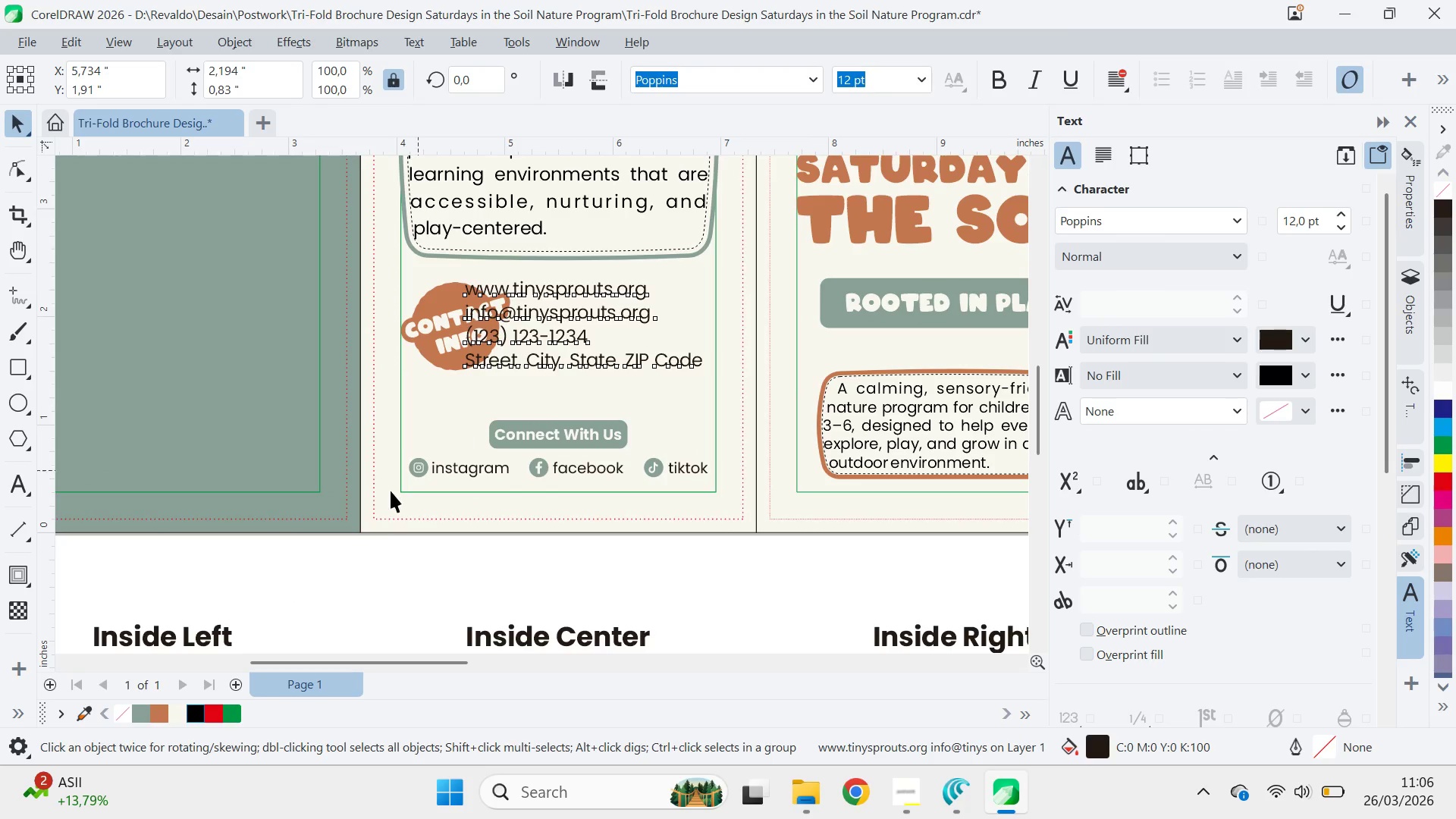 
left_click([406, 548])
 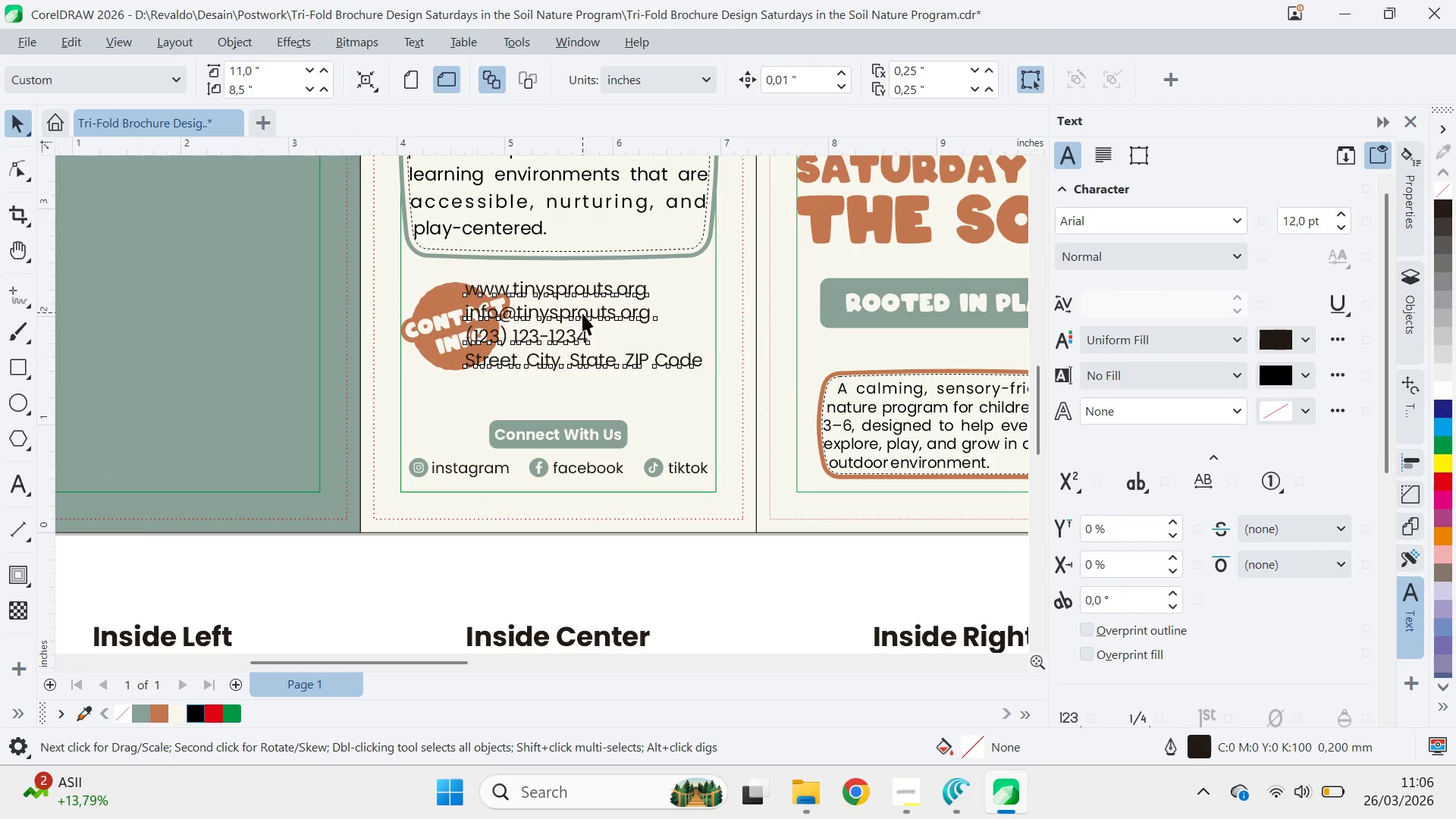 
type(qv)
 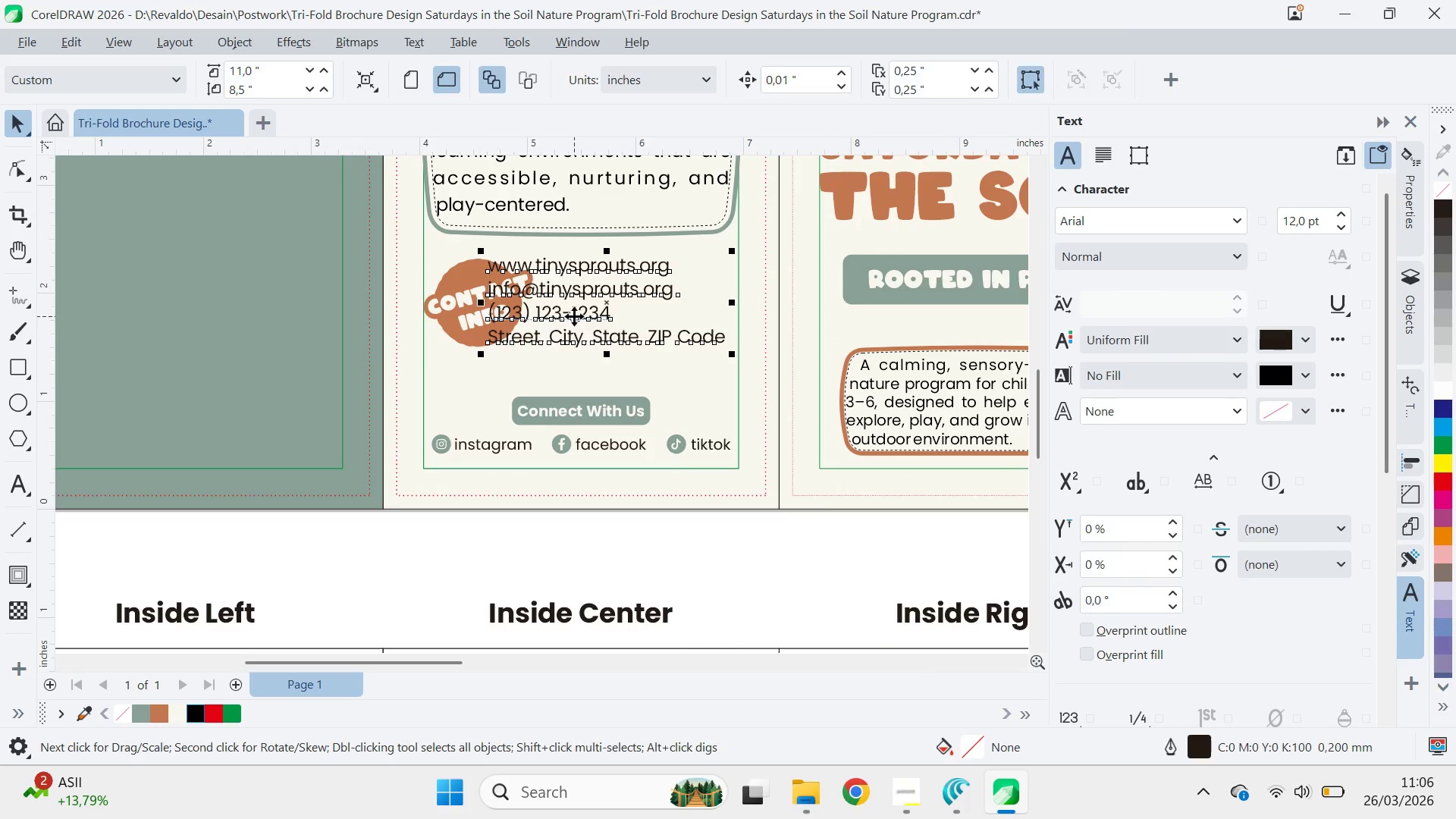 
left_click_drag(start_coordinate=[581, 315], to_coordinate=[536, 339])
 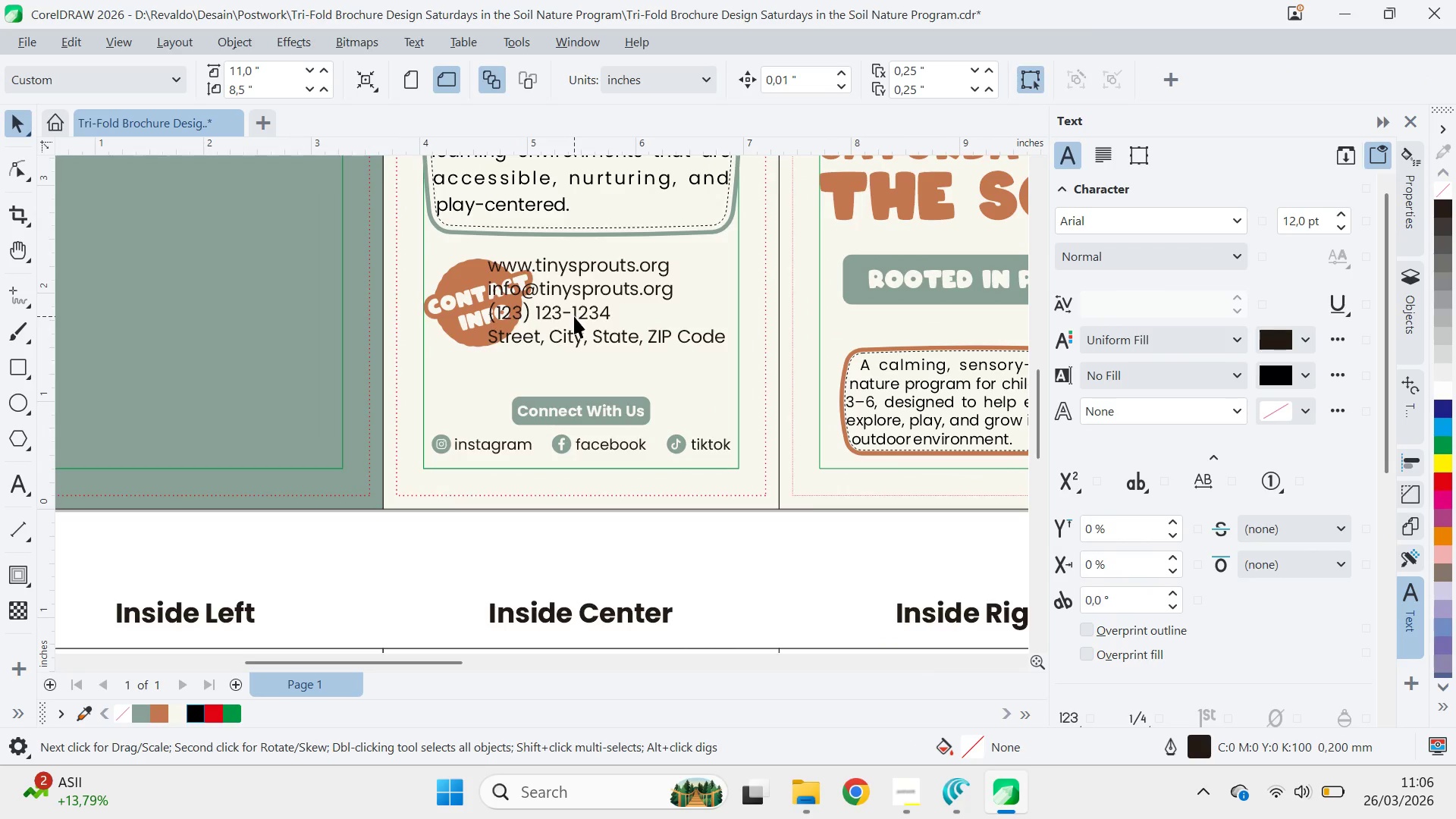 
left_click([574, 316])
 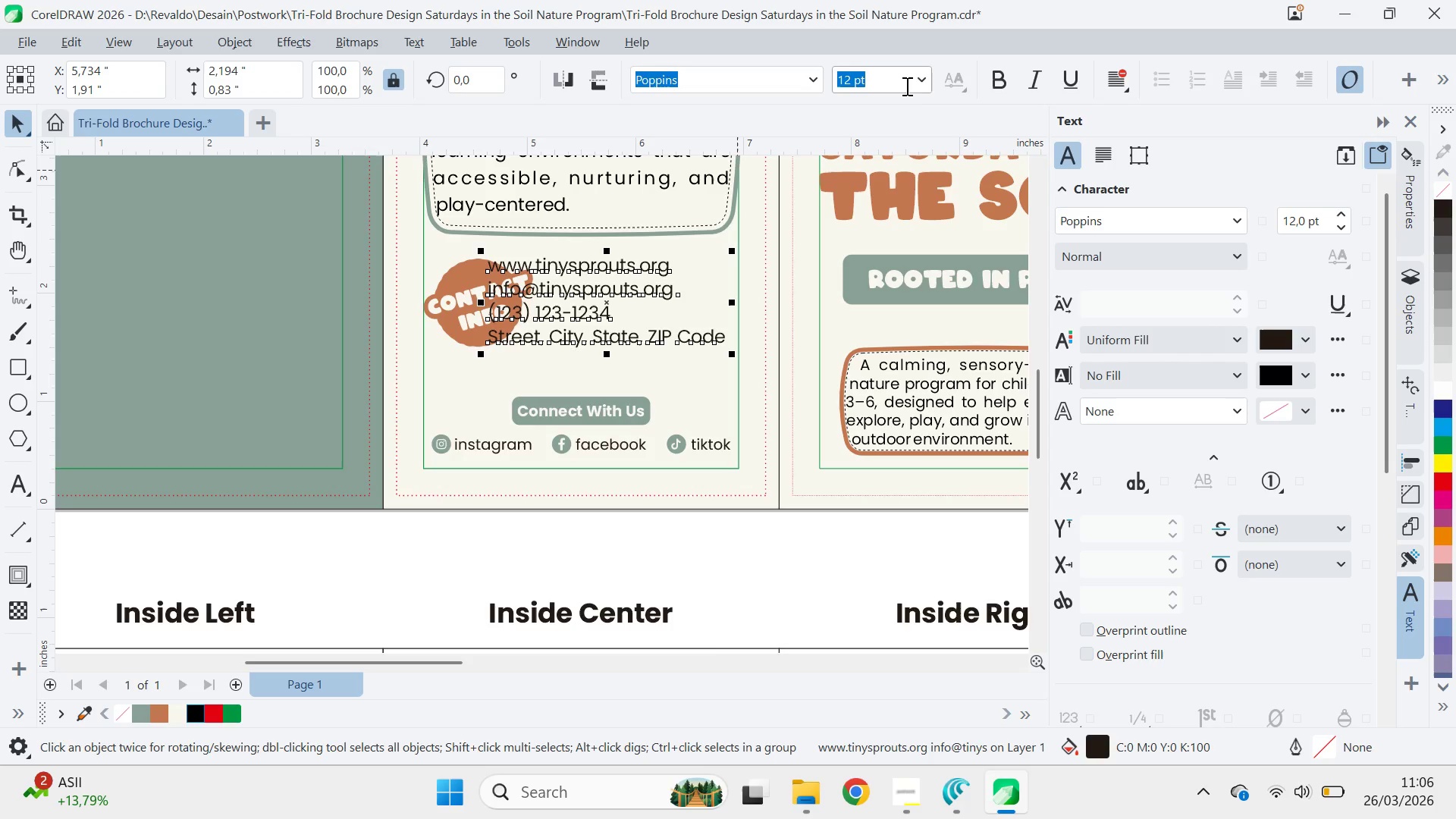 
left_click([920, 74])
 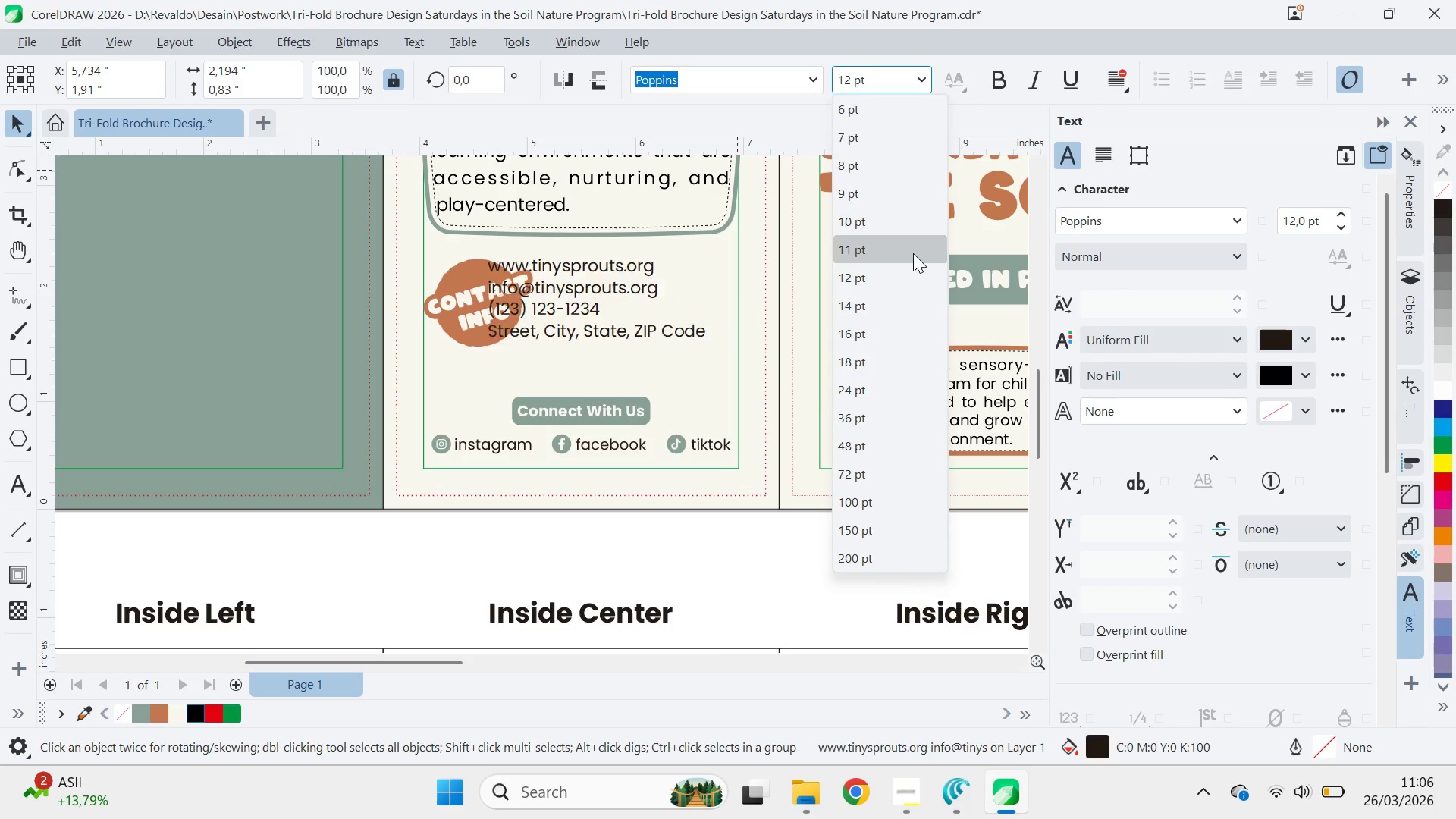 
left_click([913, 253])
 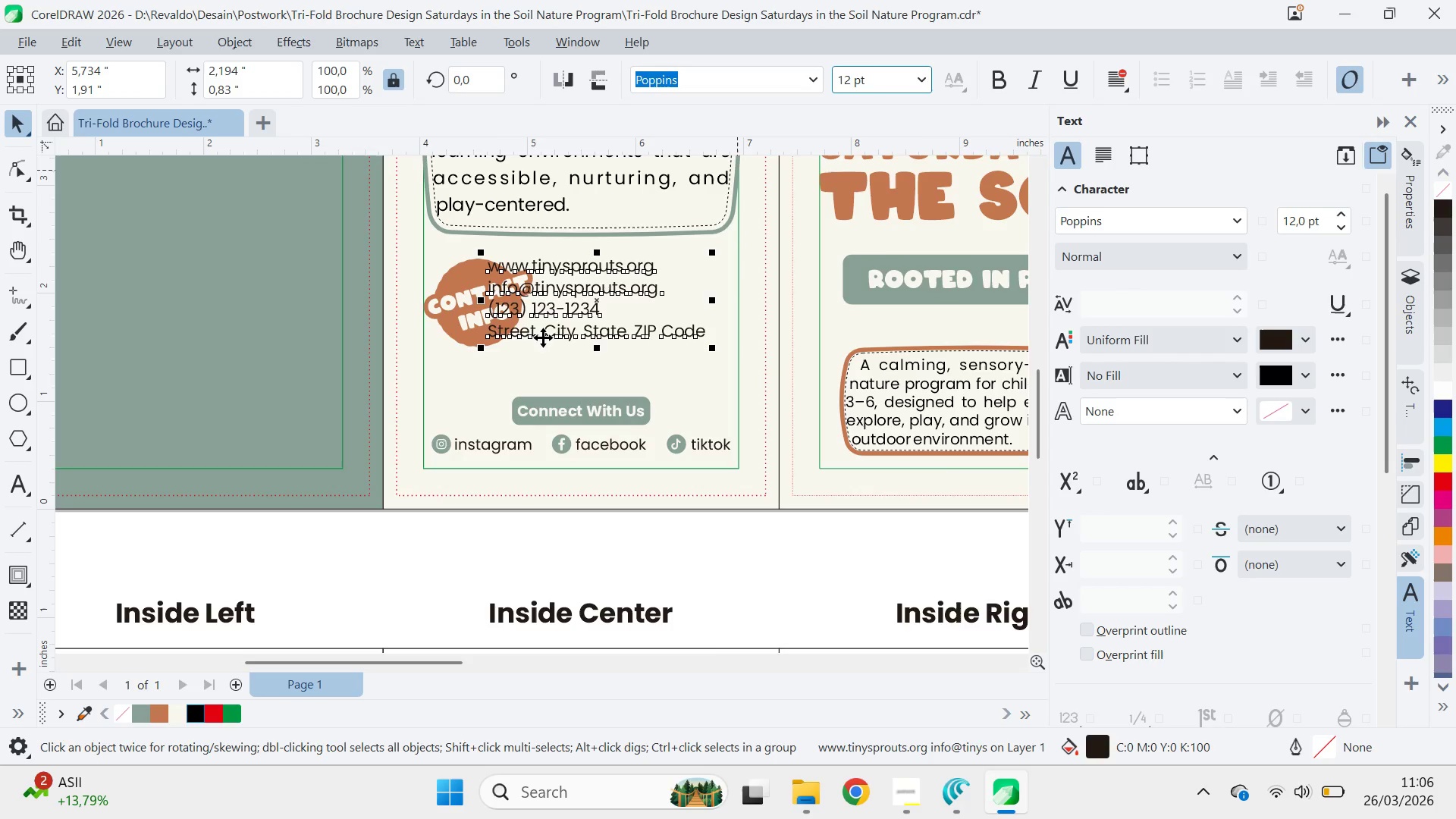 
hold_key(key=ShiftLeft, duration=0.53)
left_click([463, 328])
 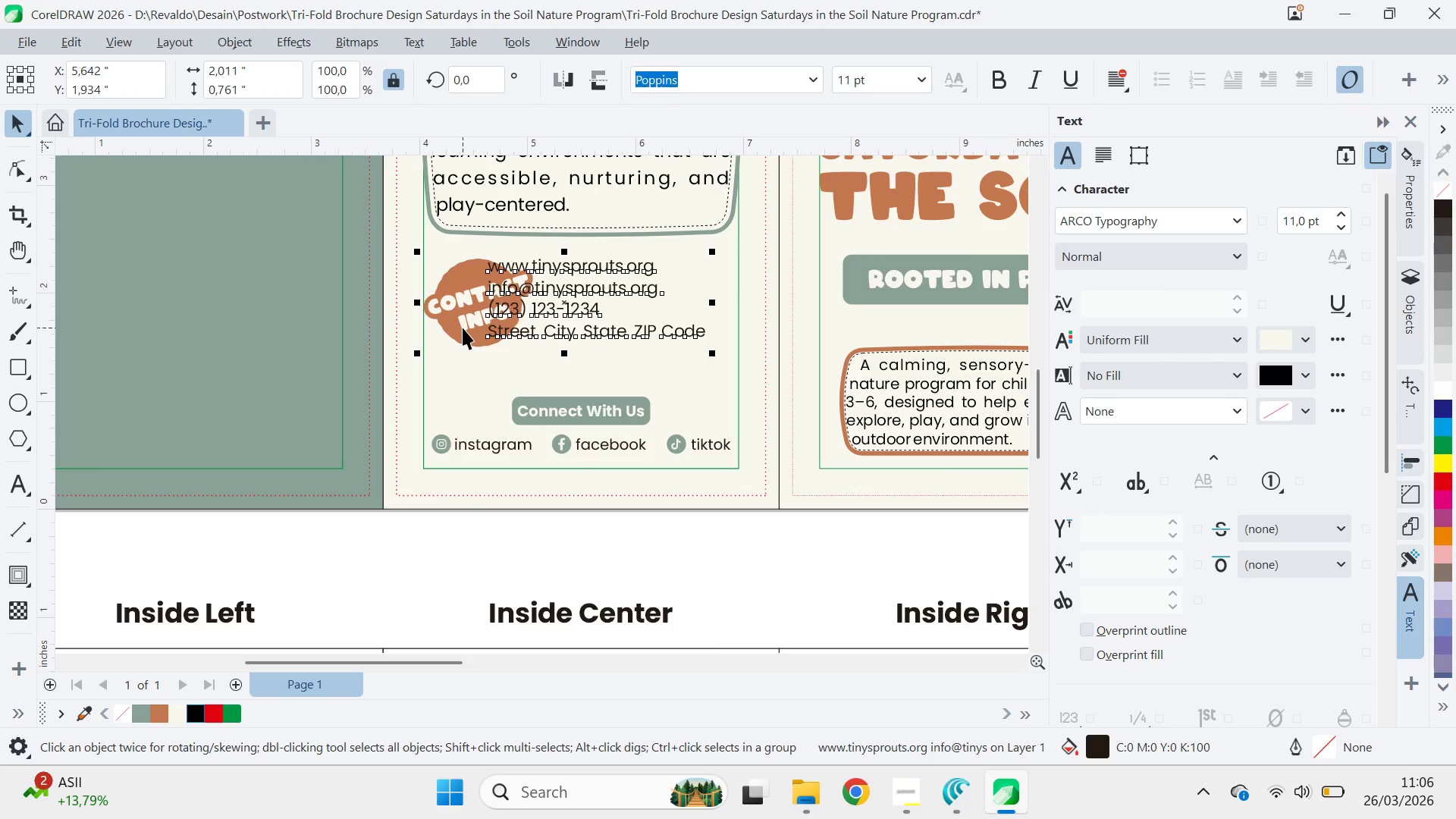 
key(E)
 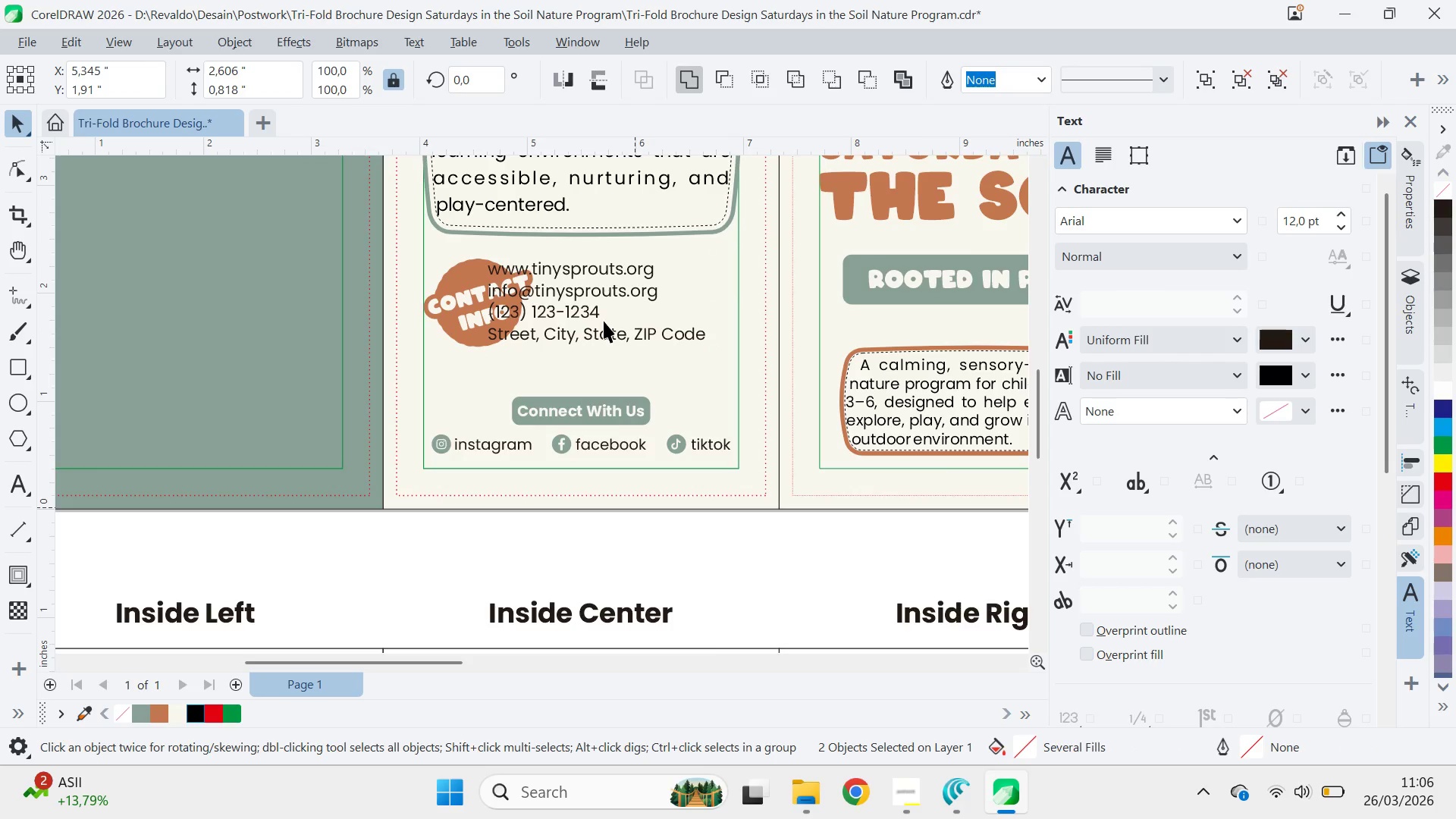 
left_click_drag(start_coordinate=[612, 336], to_coordinate=[670, 333])
 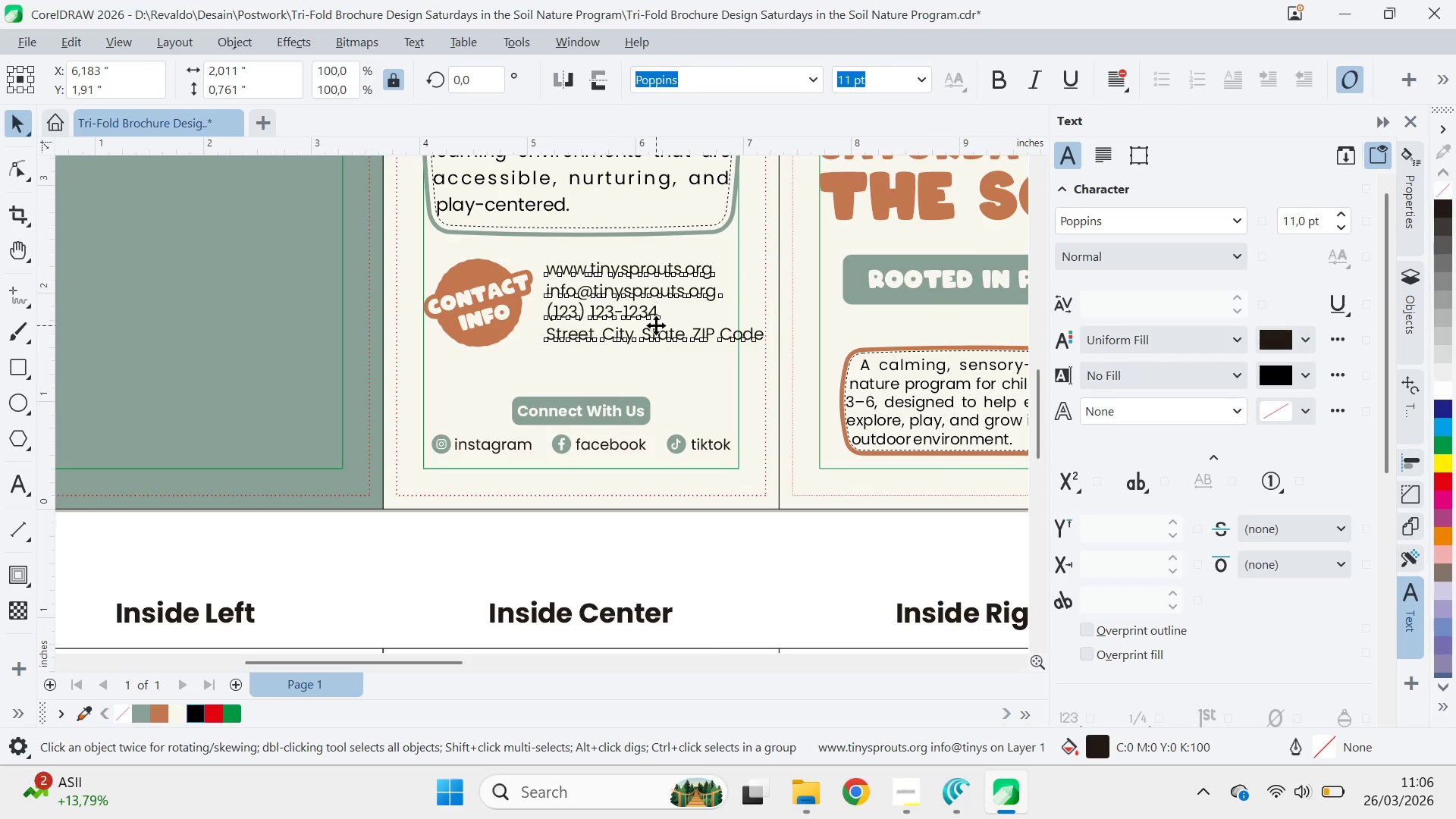 
hold_key(key=ShiftLeft, duration=1.28)
 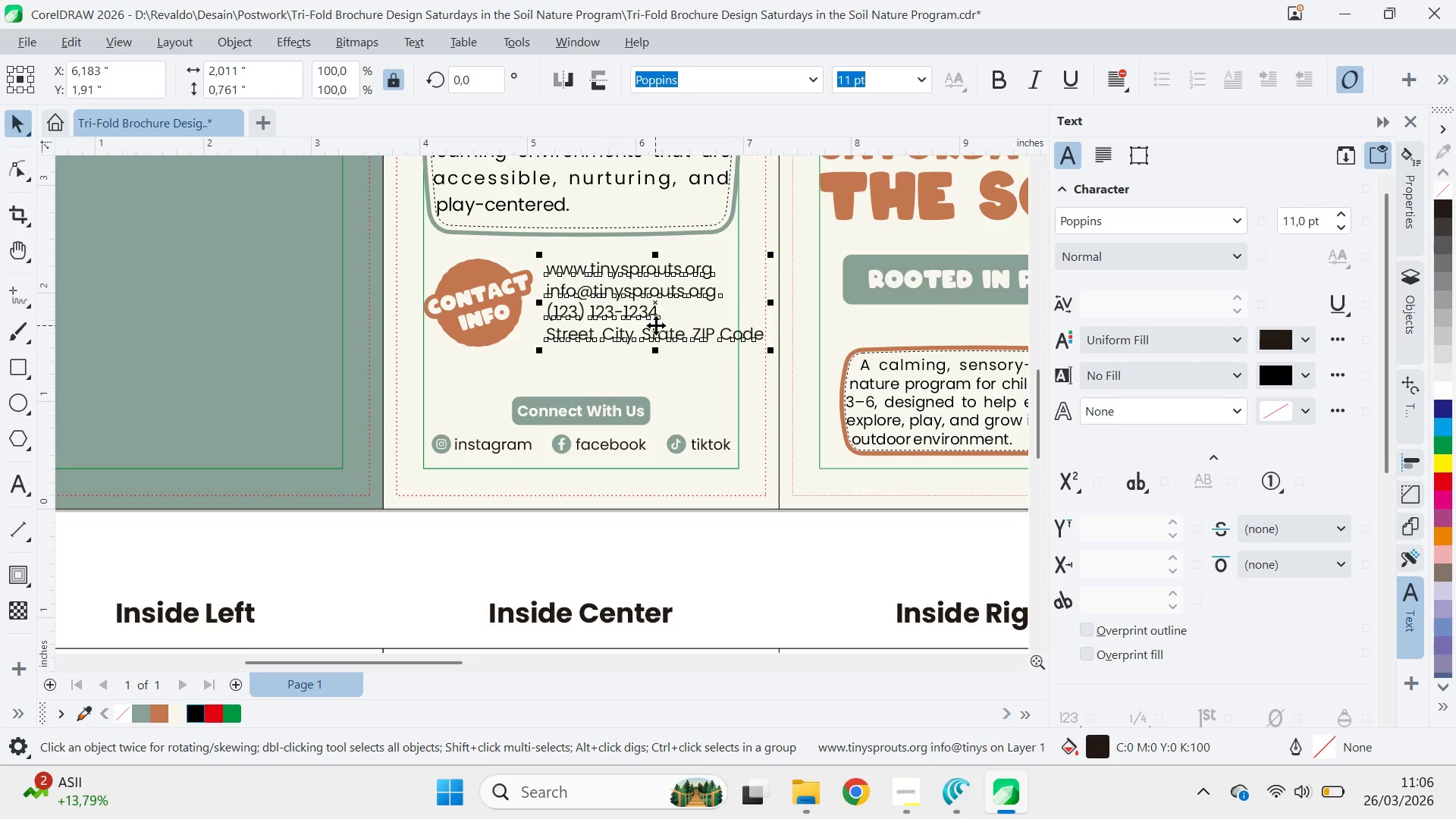 
left_click([656, 325])
 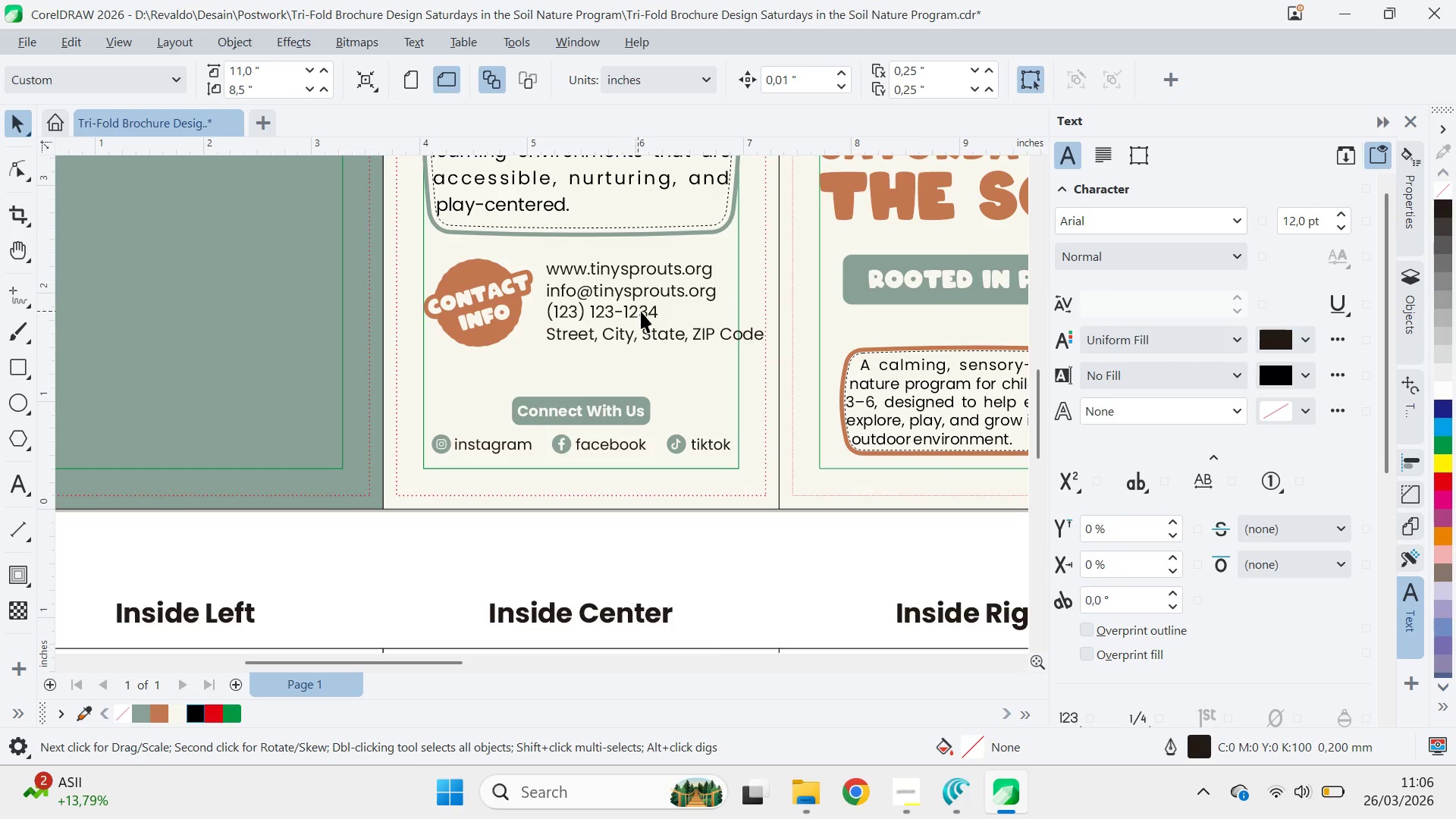 
left_click([645, 313])
 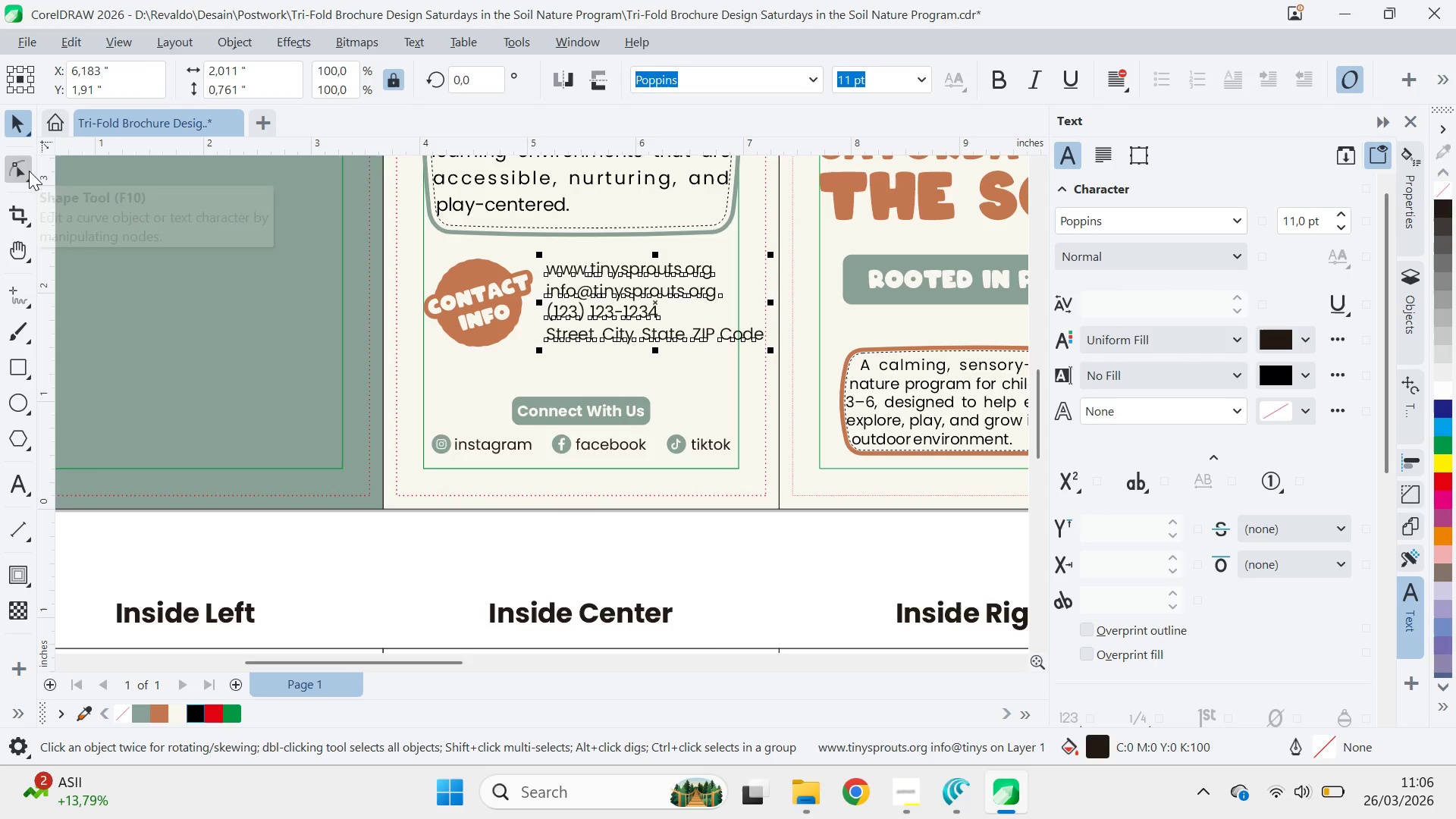 
left_click_drag(start_coordinate=[1392, 409], to_coordinate=[1376, 339])
 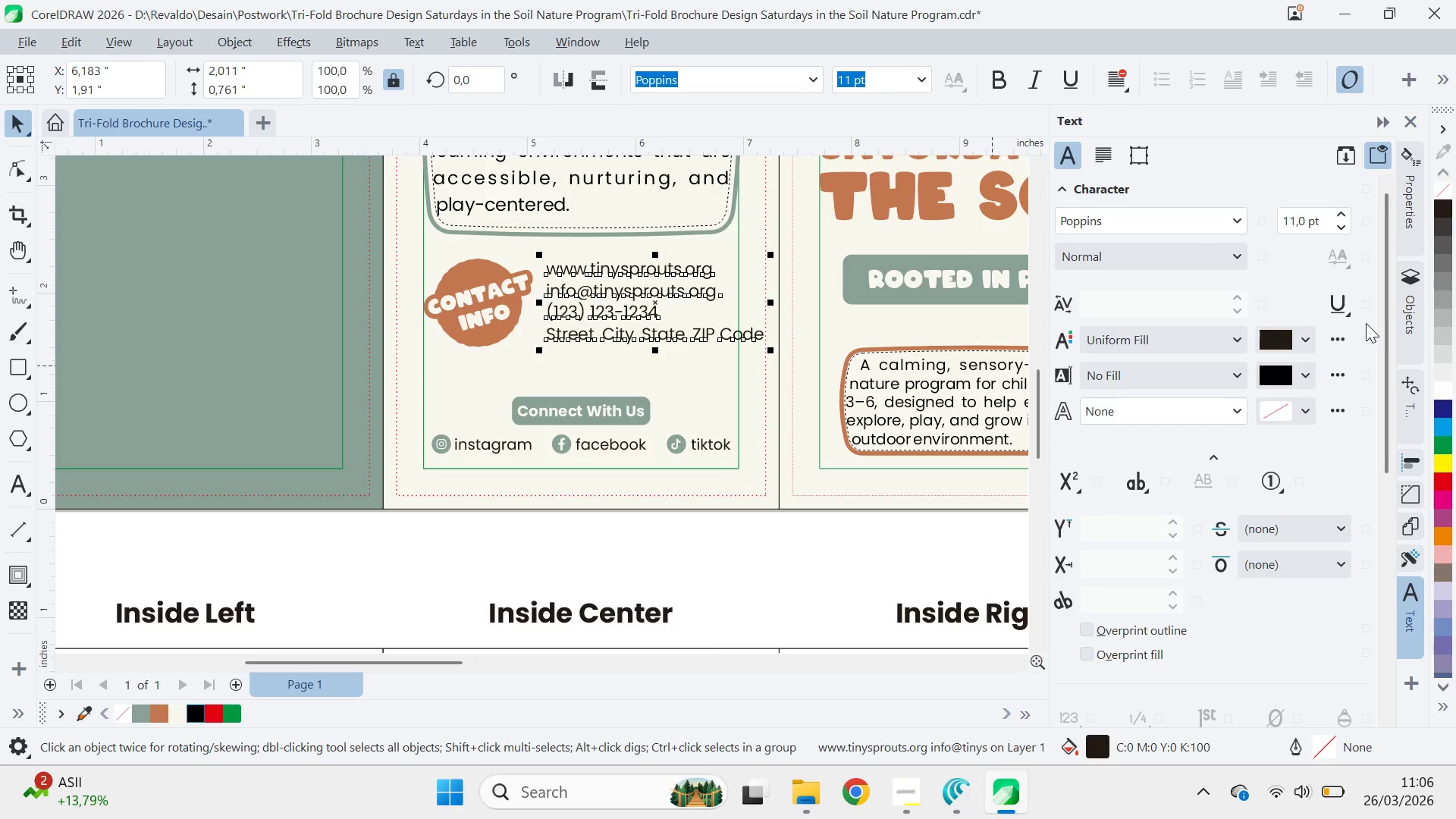 
scroll: coordinate [1219, 458], scroll_direction: down, amount: 3.0
 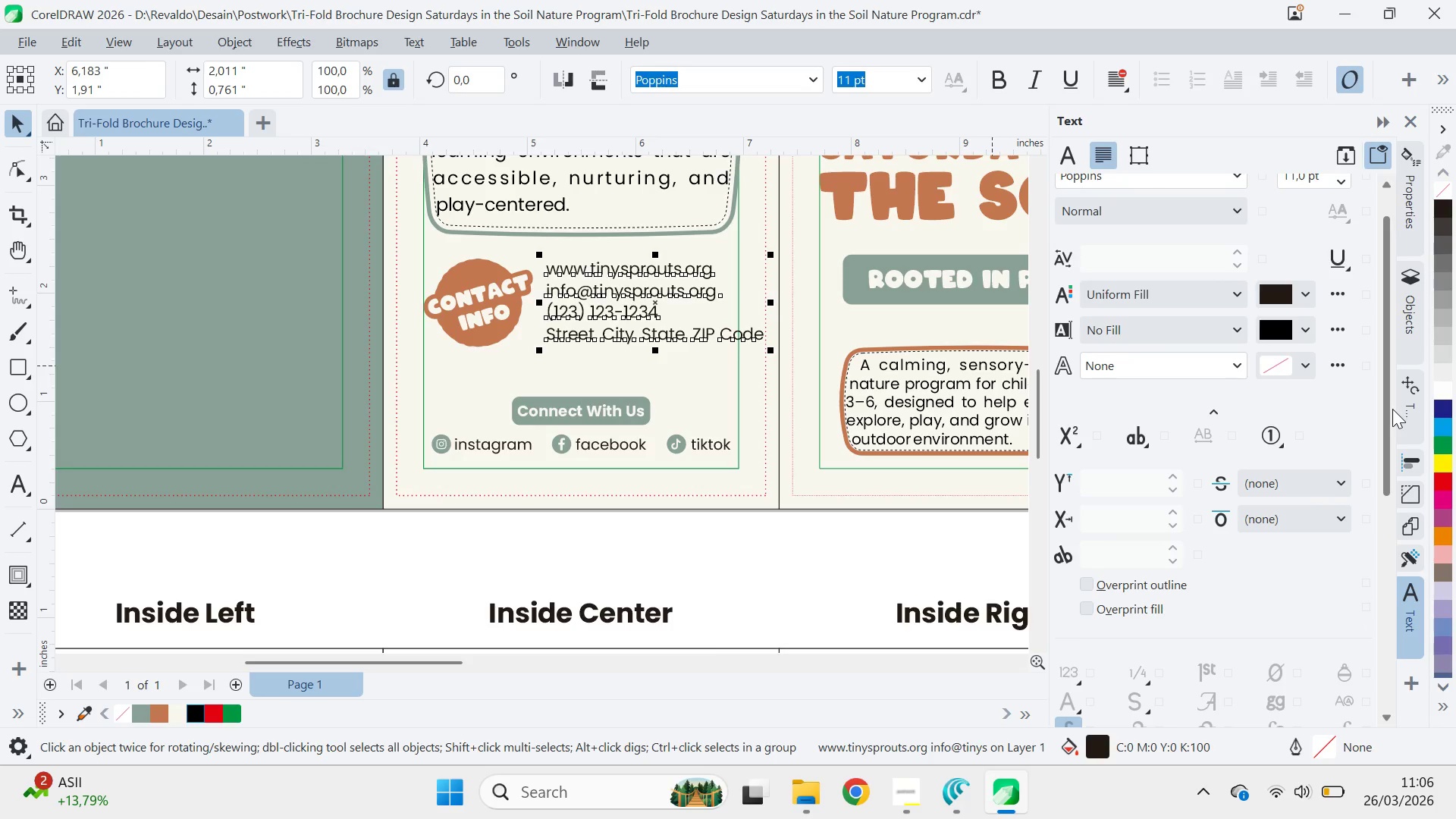 
left_click([1237, 305])
 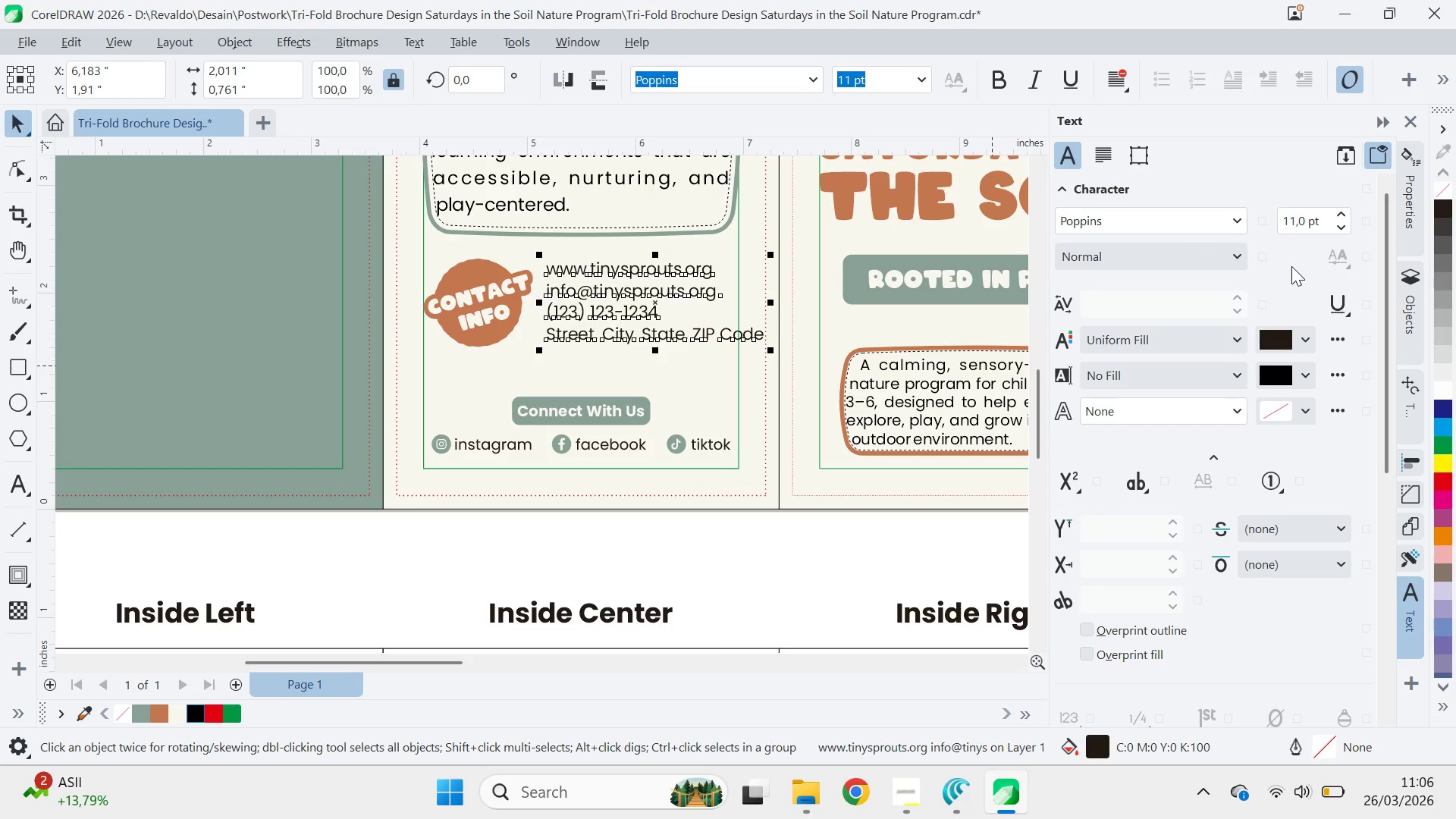 
left_click([1333, 249])
 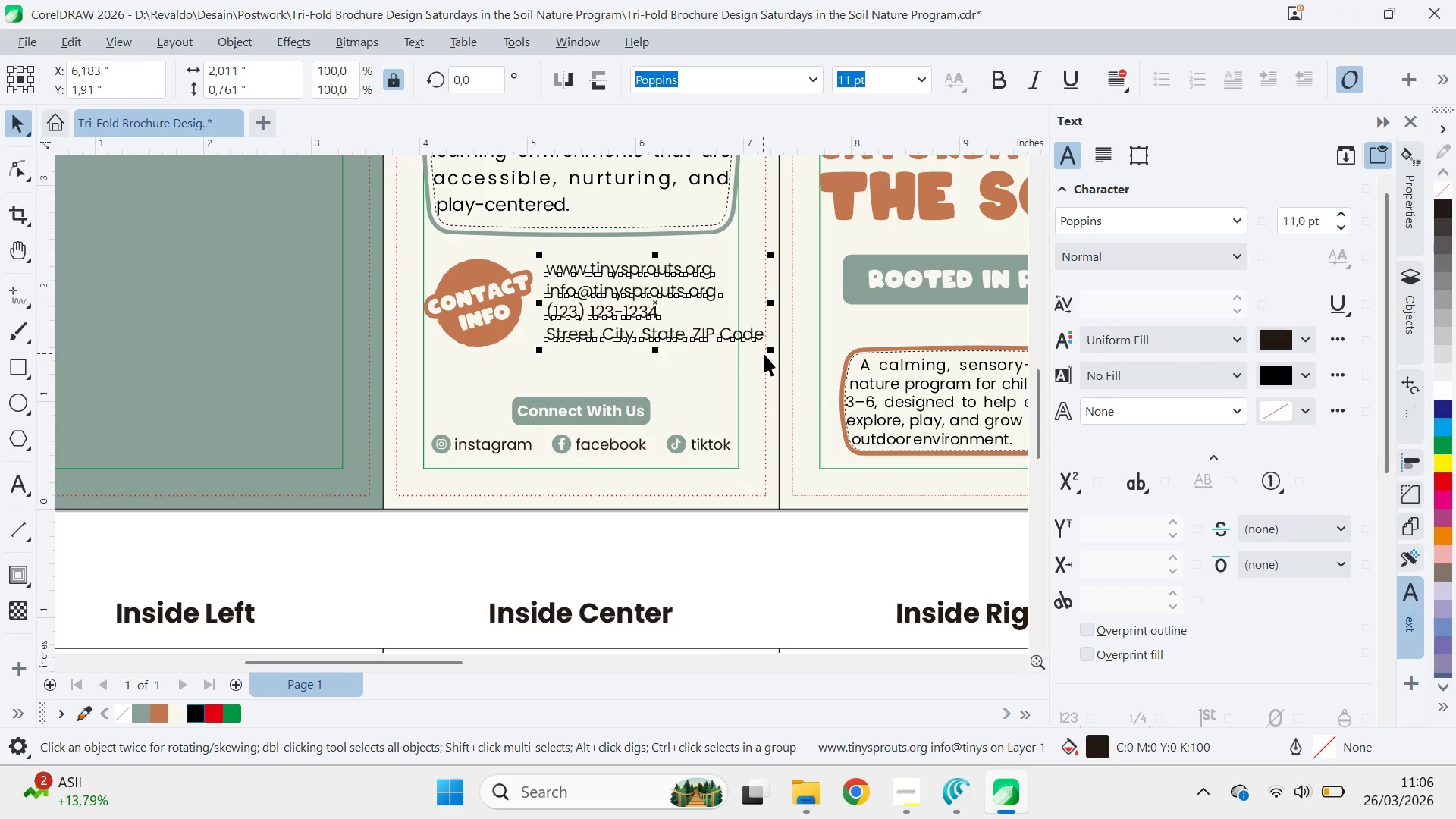 
left_click([713, 561])
 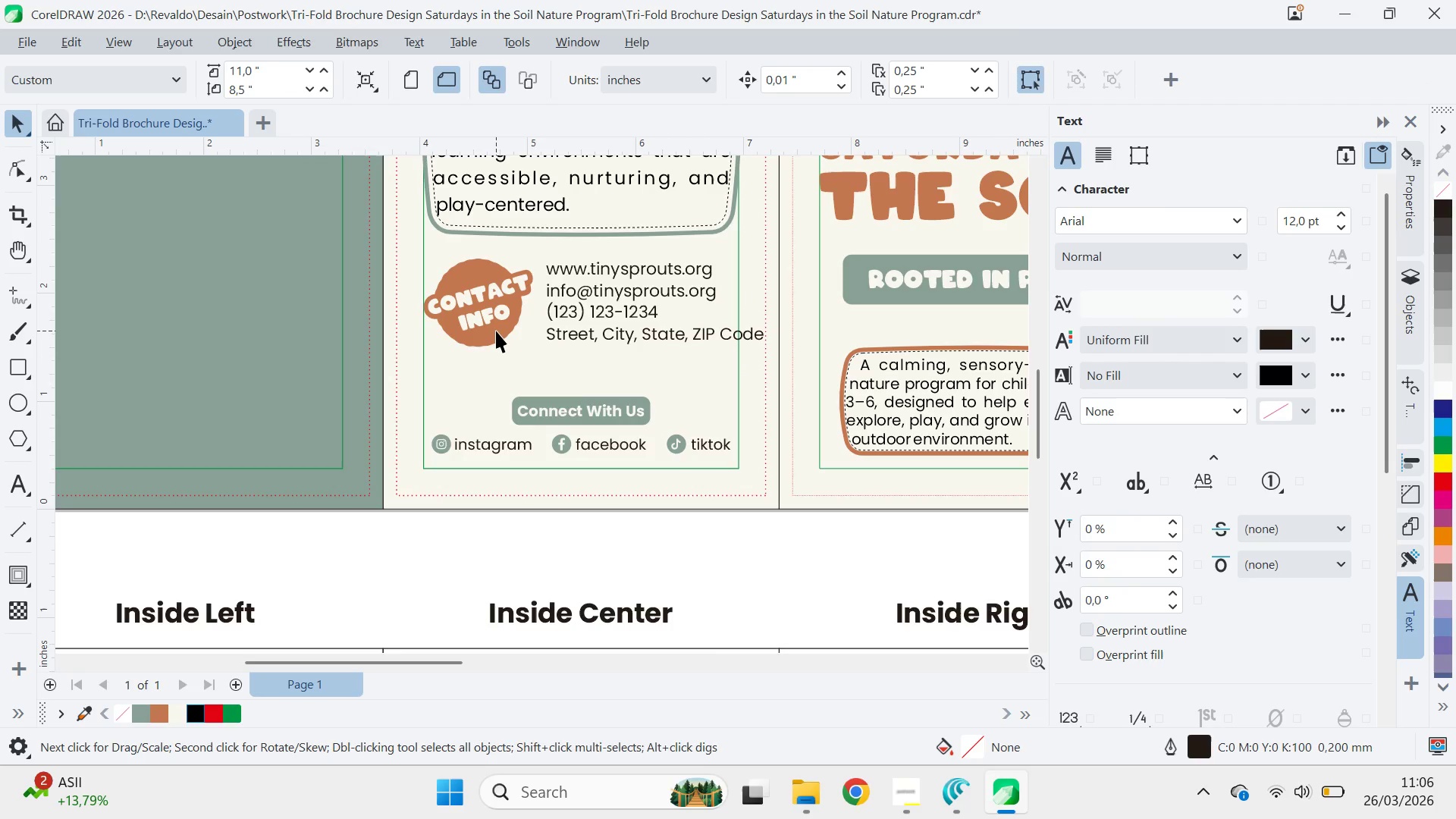 
left_click([616, 334])
 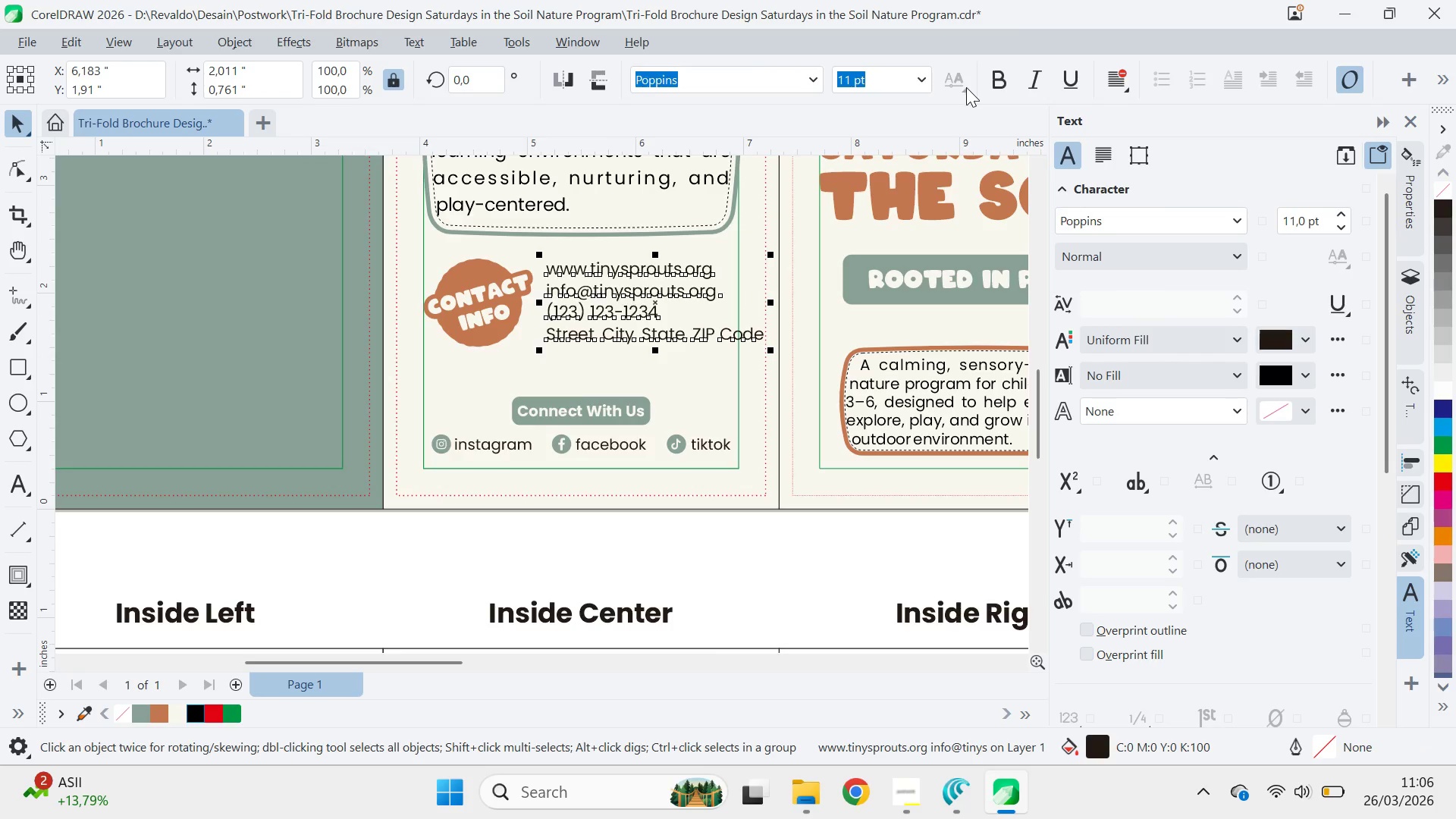 
left_click([927, 75])
 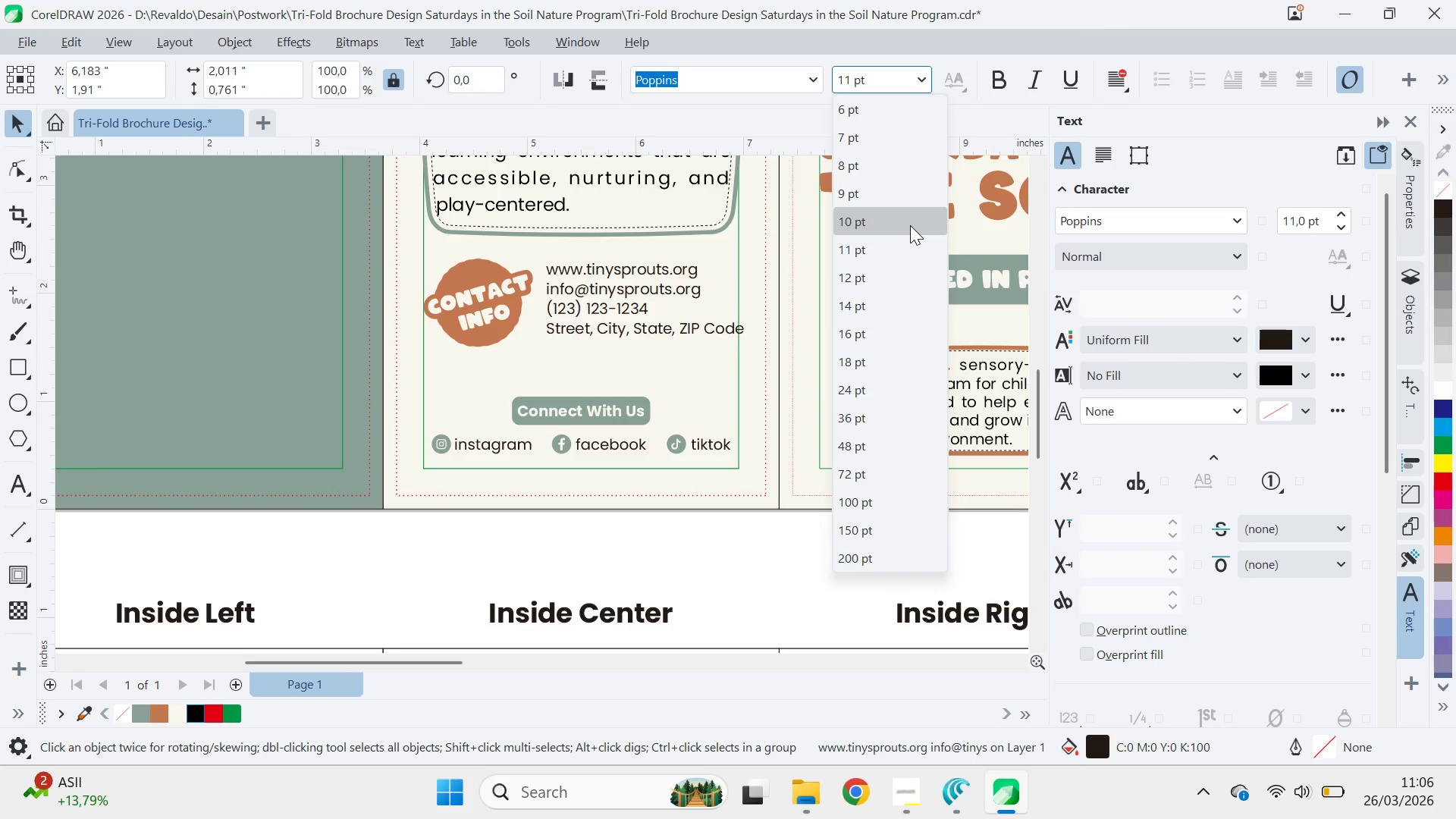 
left_click([911, 225])
 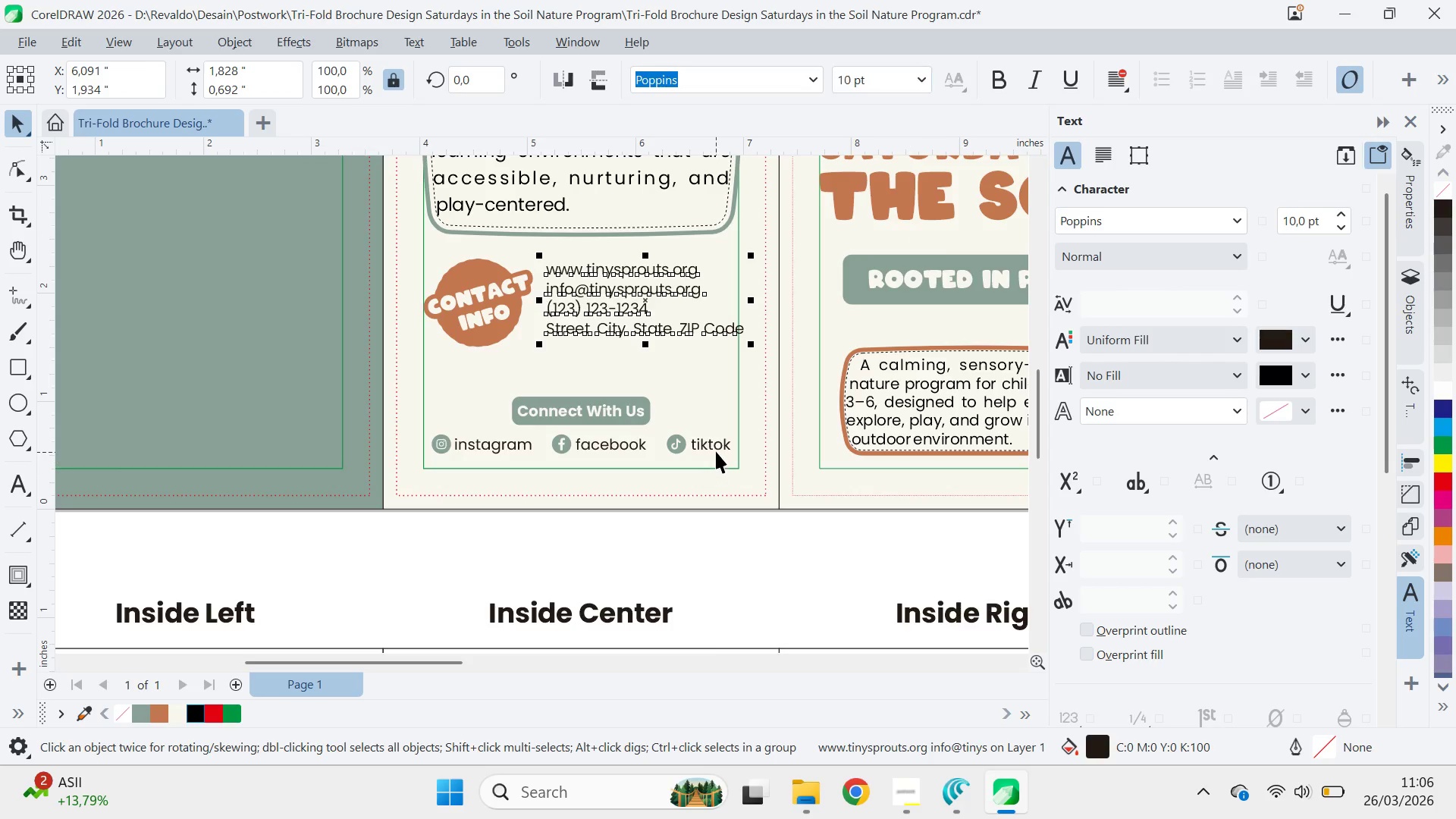 
hold_key(key=ControlLeft, duration=1.5)
left_click([716, 448])
 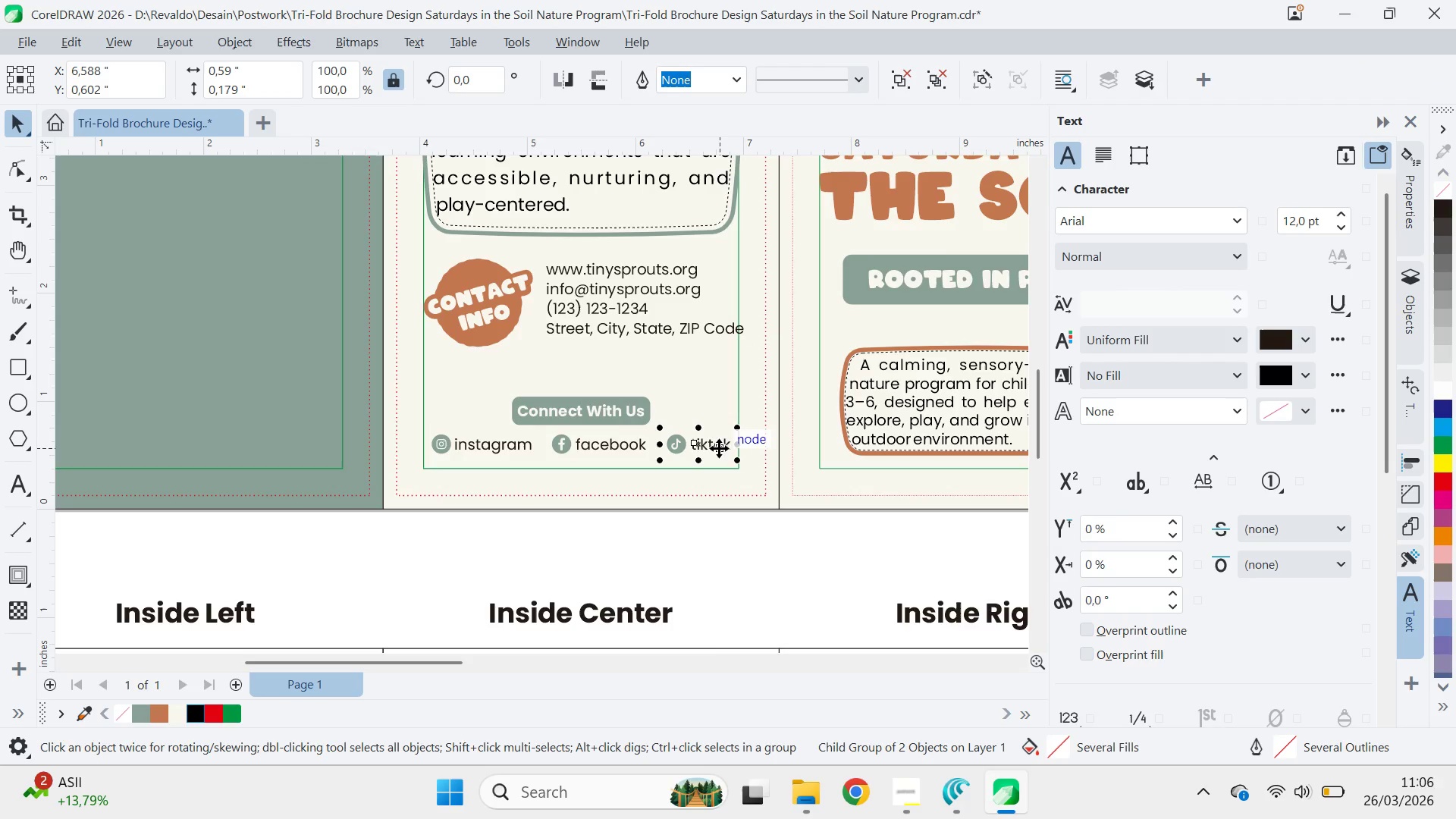 
left_click([719, 448])
 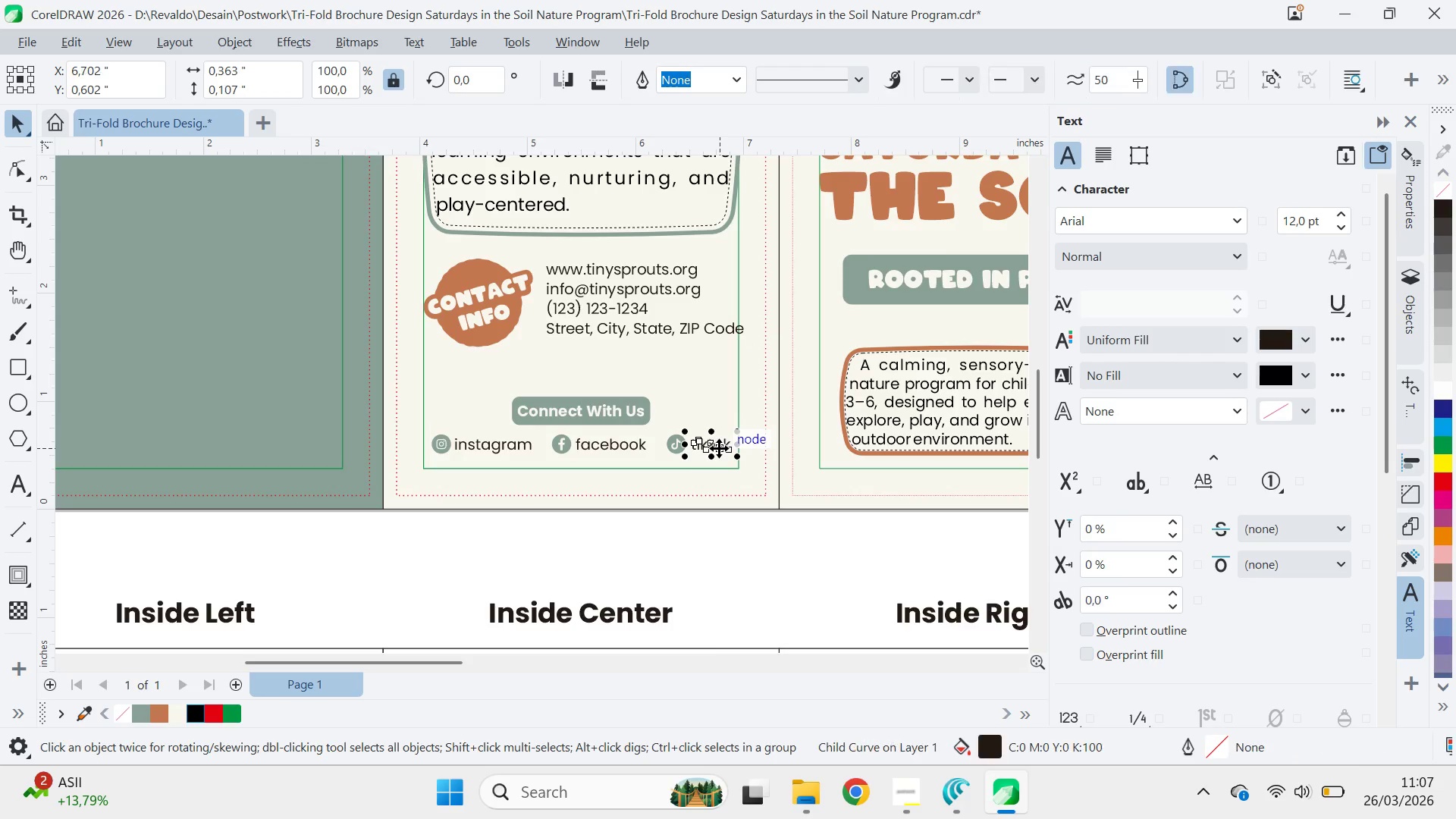 
key(Control+ControlLeft)
 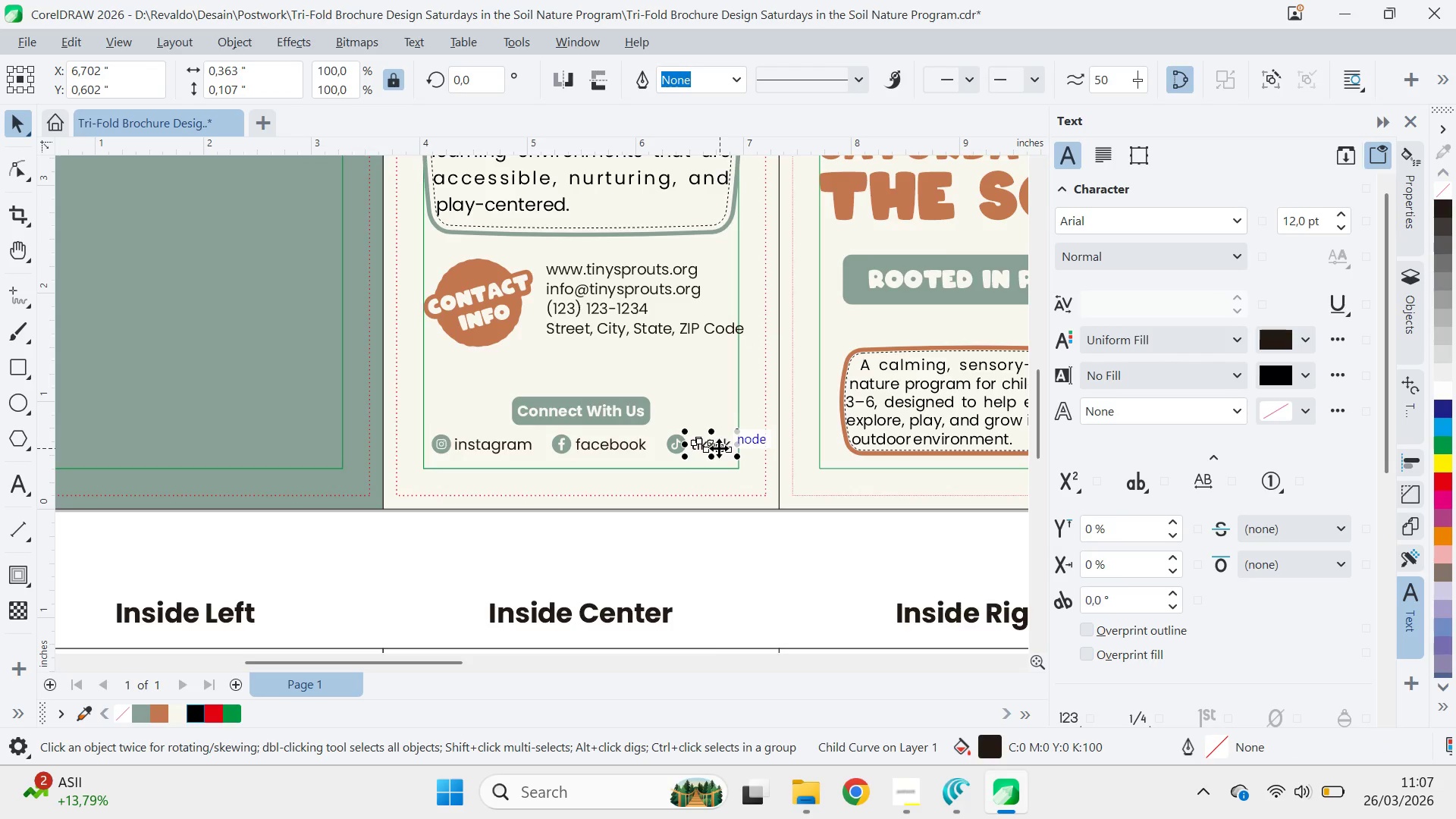 
key(Control+ControlLeft)
 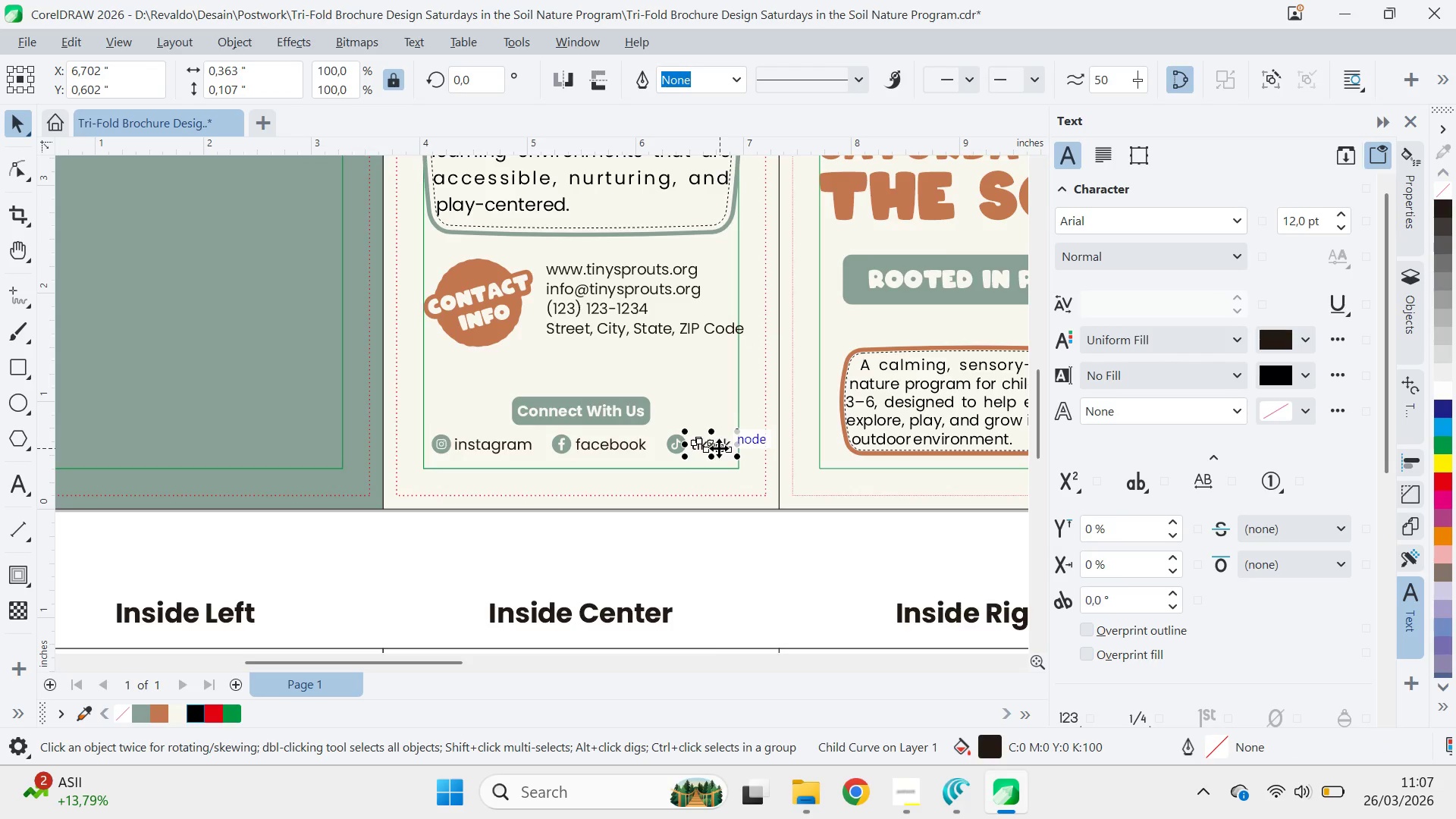 
key(Control+ControlLeft)
 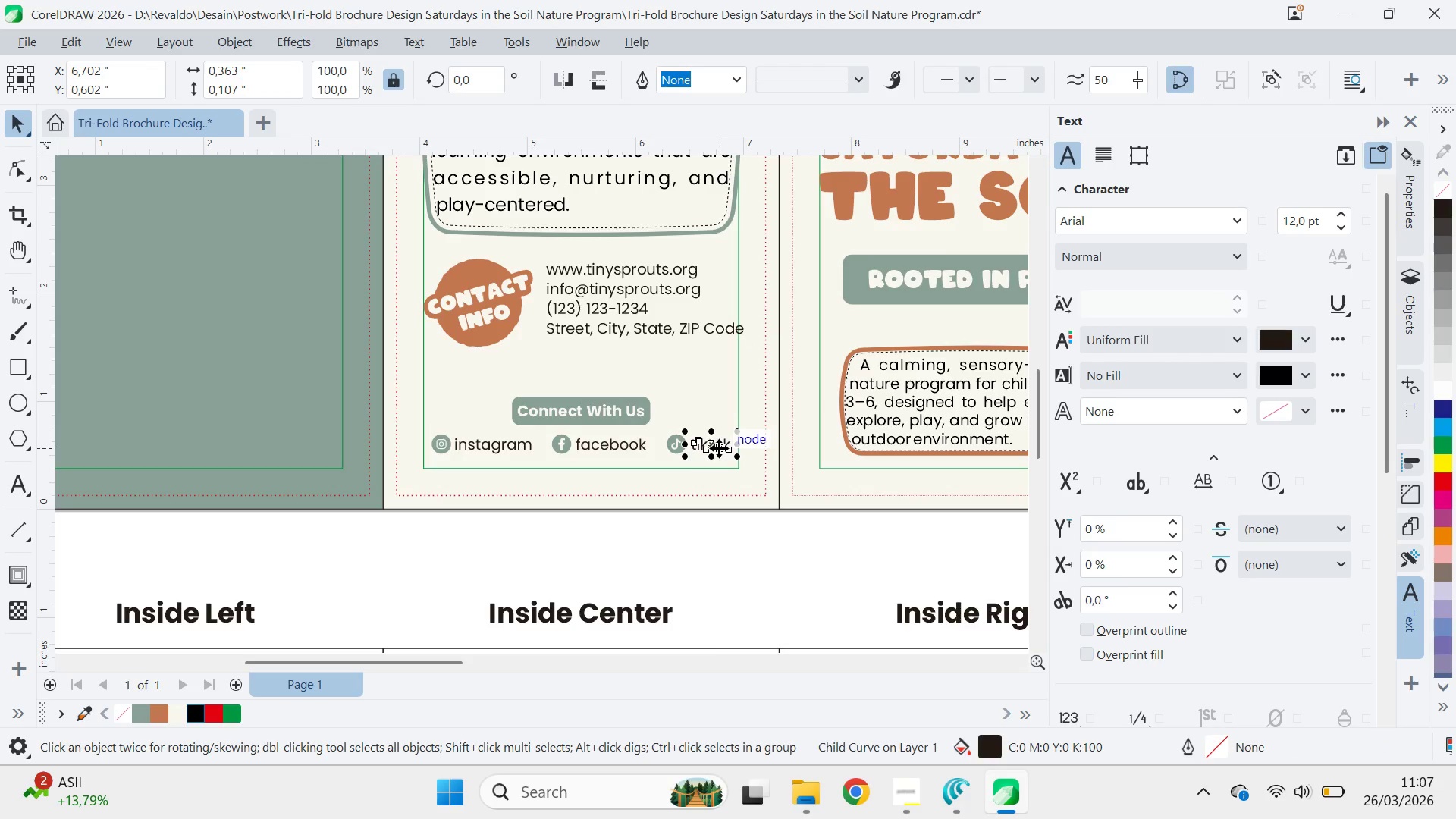 
key(Control+ControlLeft)
 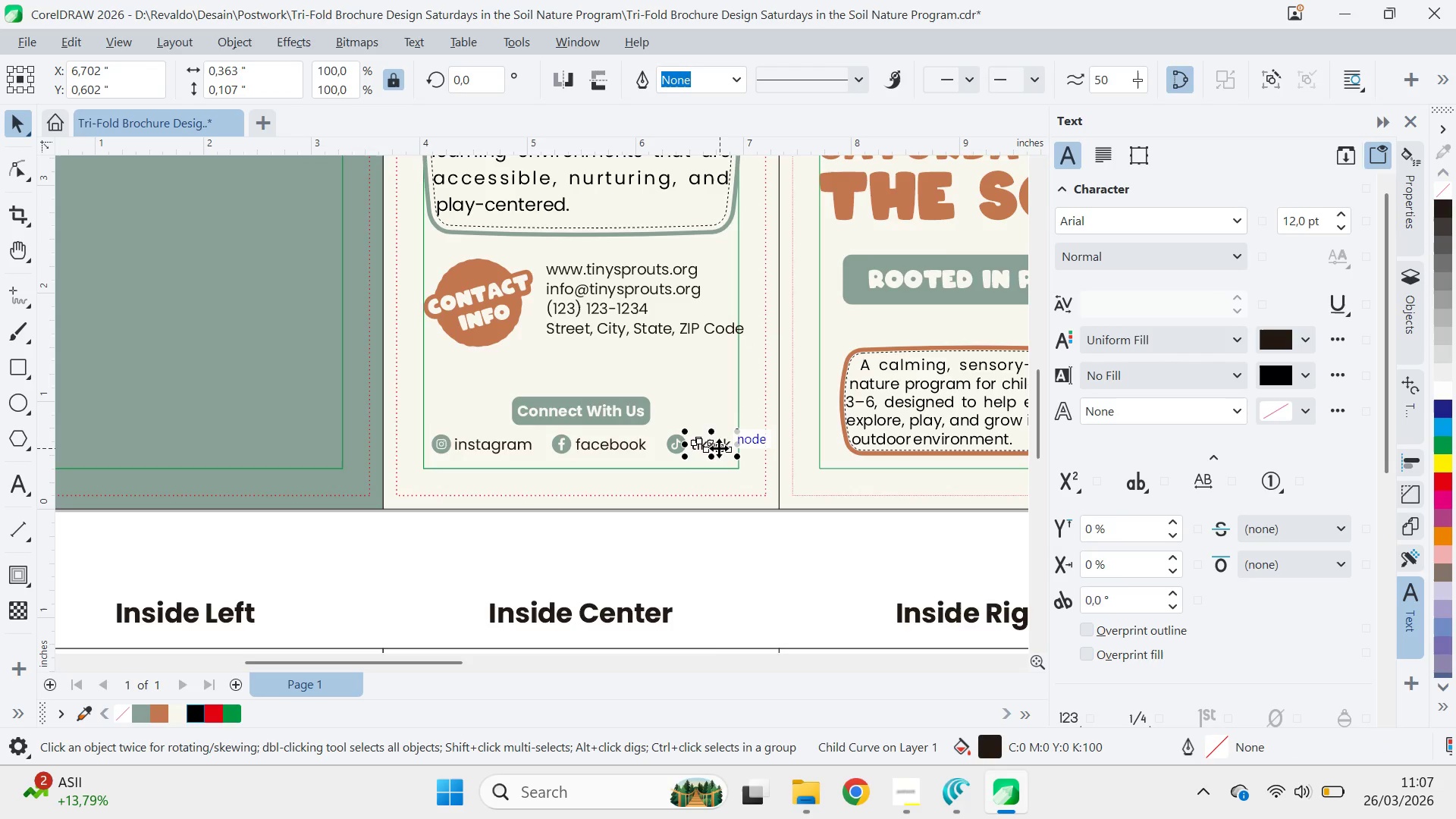 
key(Control+ControlLeft)
 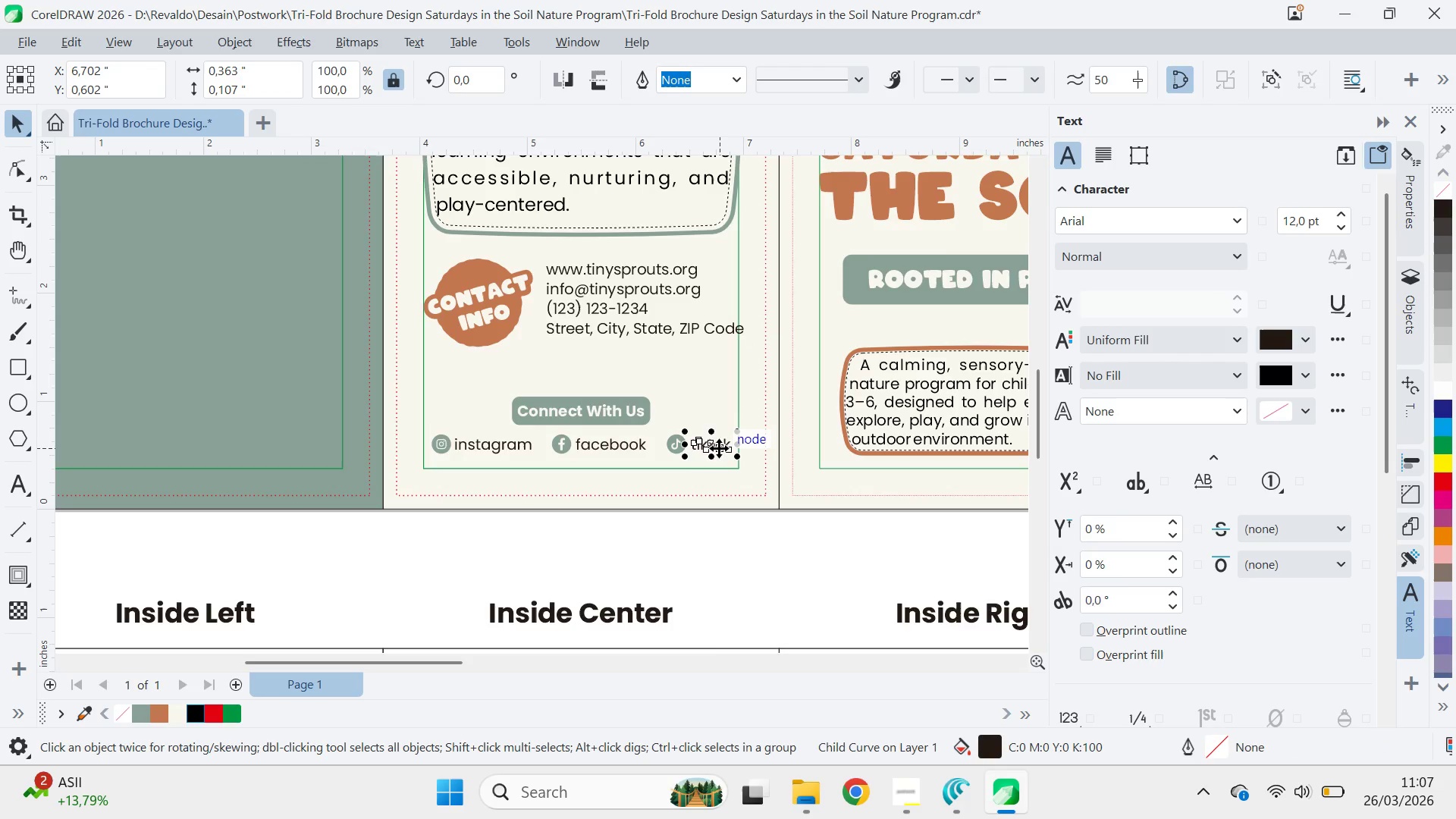 
key(Control+ControlLeft)
 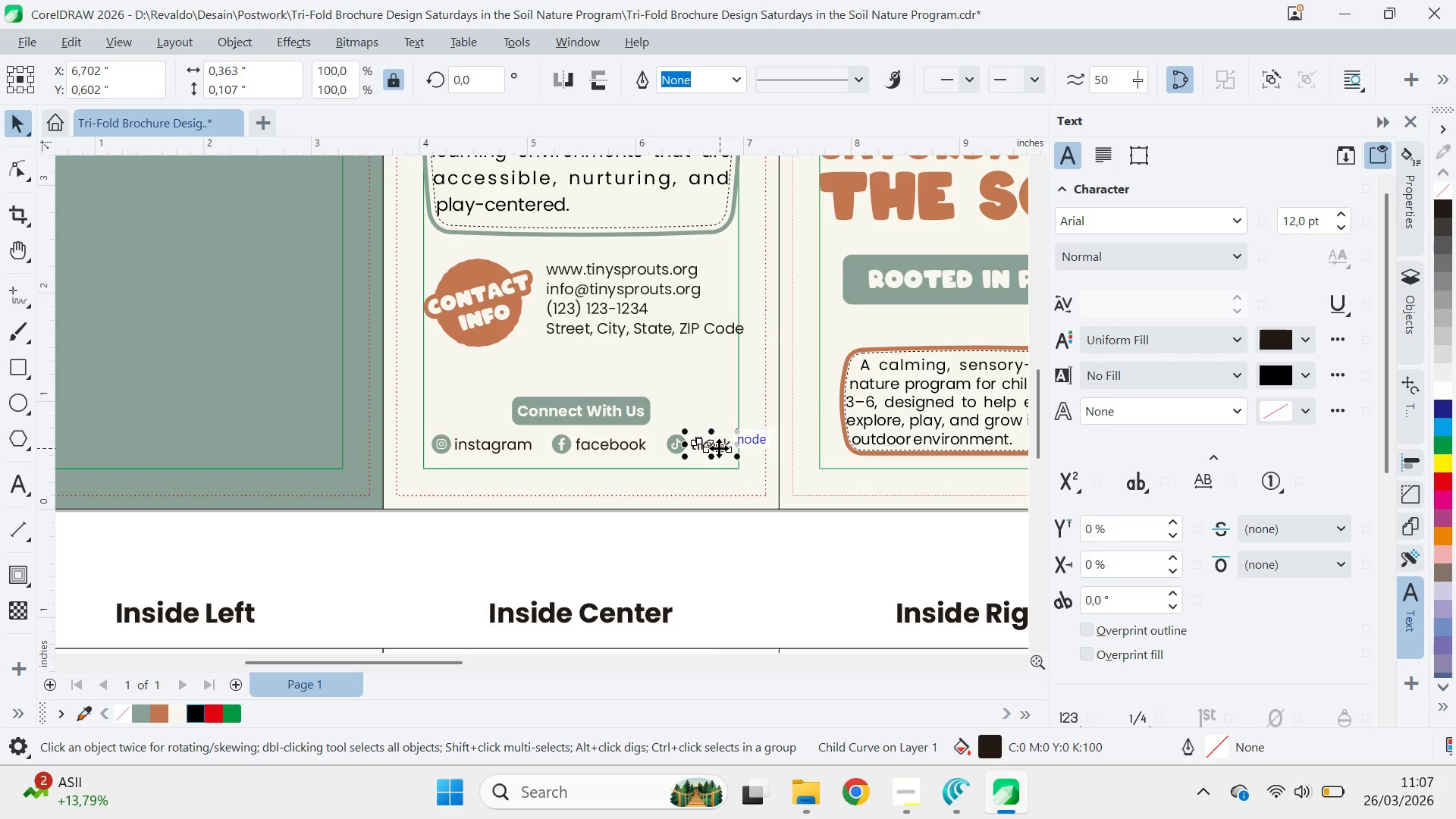 
key(Control+ControlLeft)
 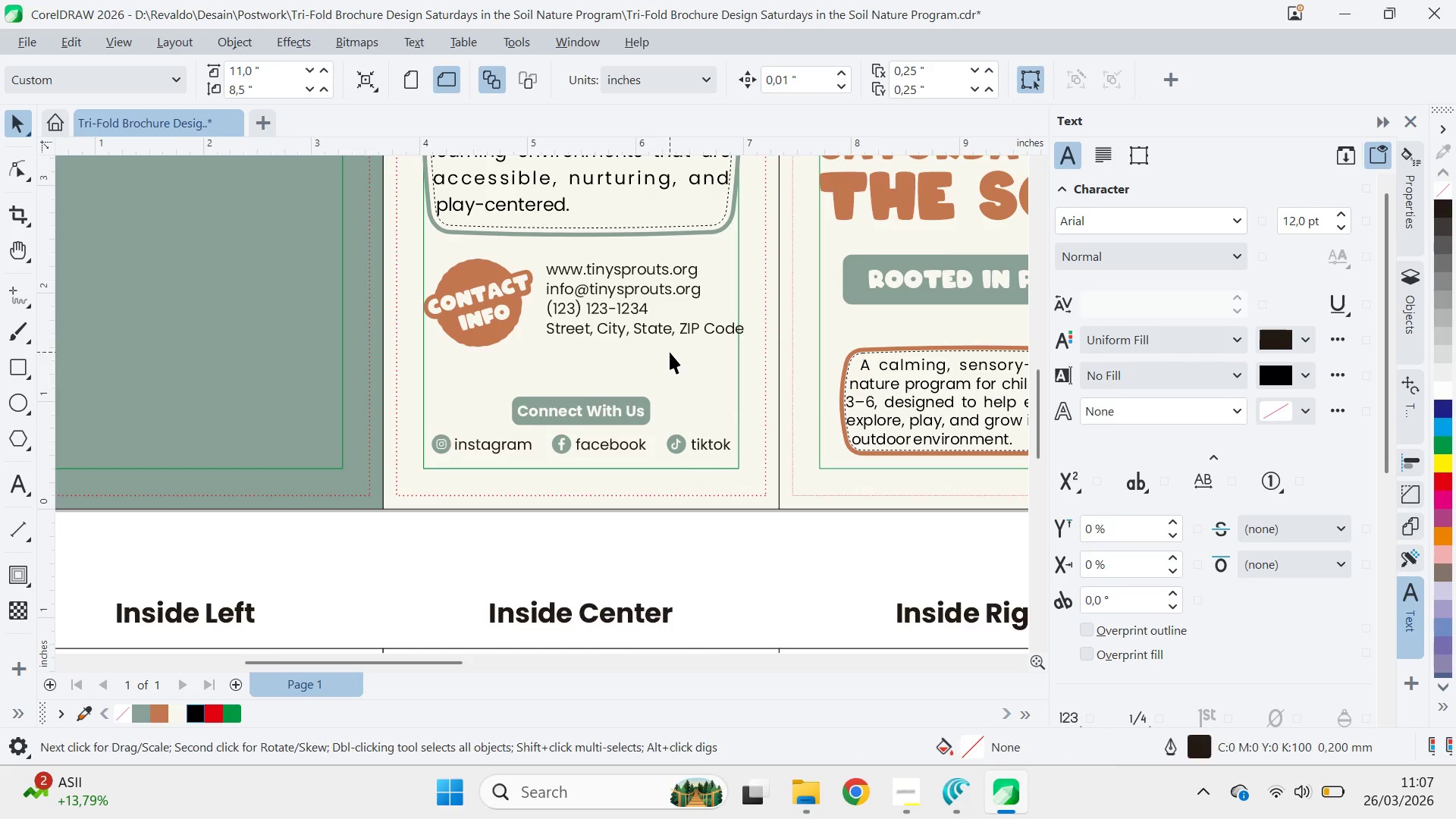 
left_click([670, 334])
 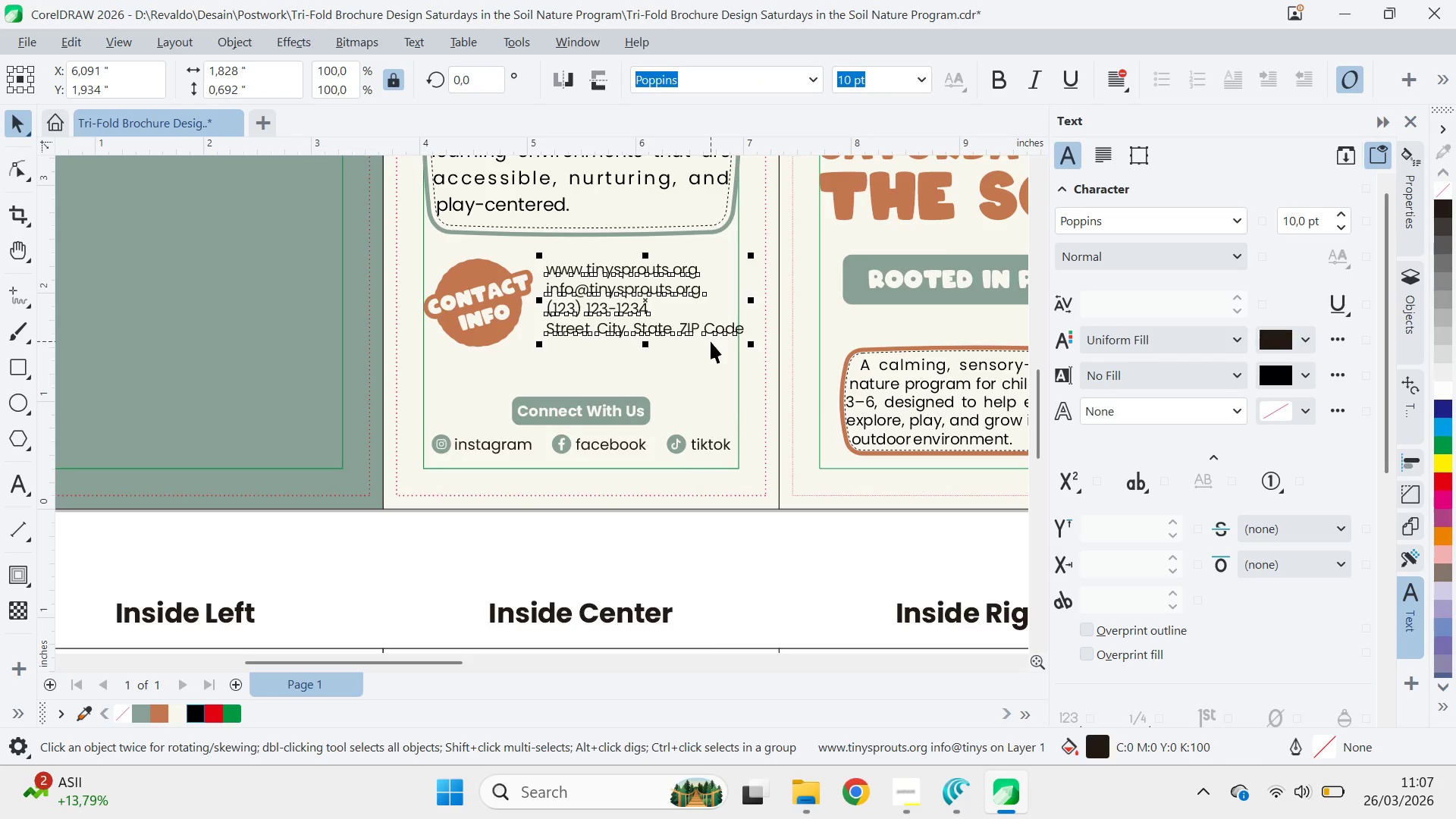 
left_click_drag(start_coordinate=[699, 330], to_coordinate=[690, 333])
 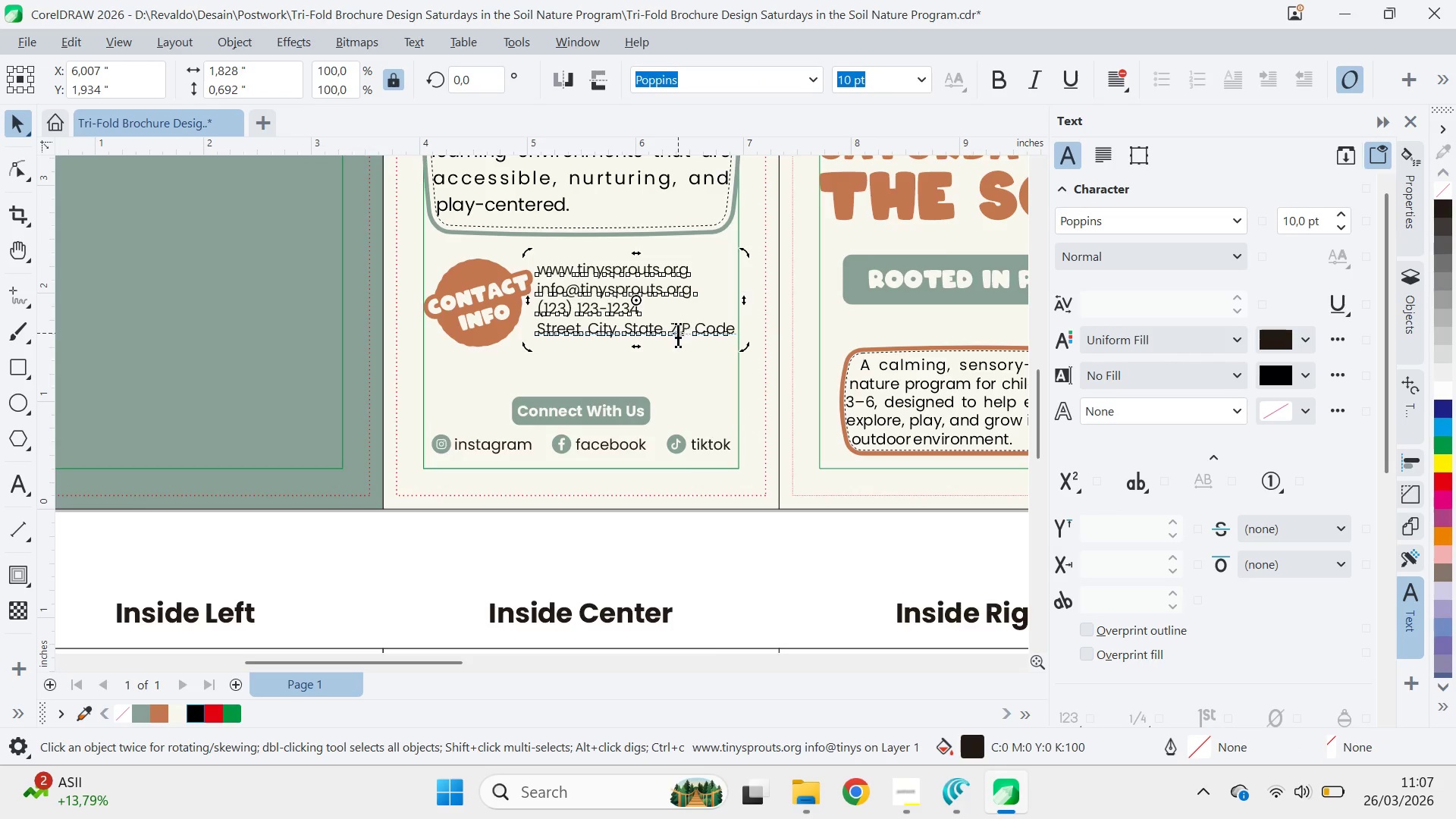 
hold_key(key=ShiftLeft, duration=1.5)
 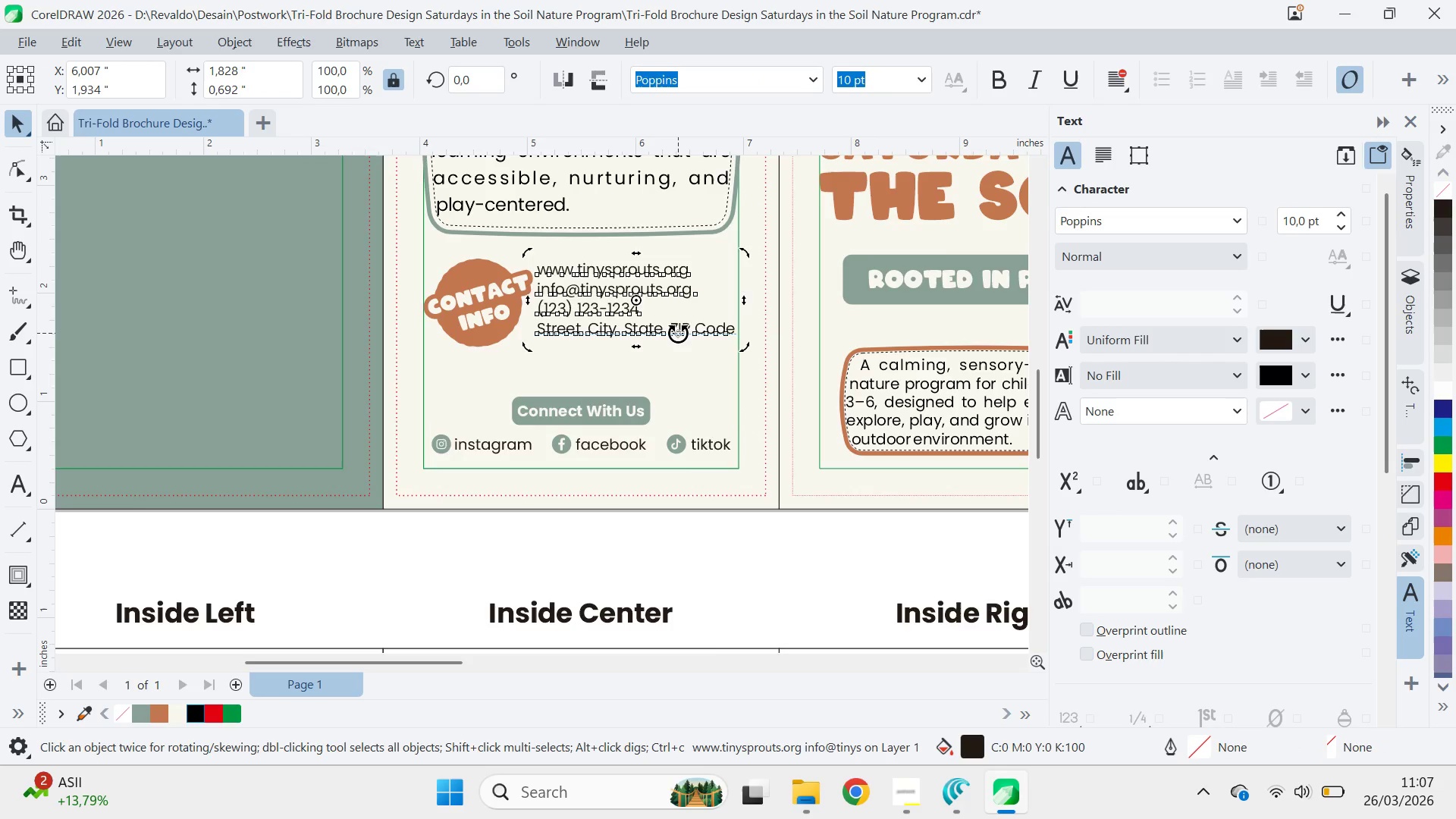 
key(Shift+ShiftLeft)
 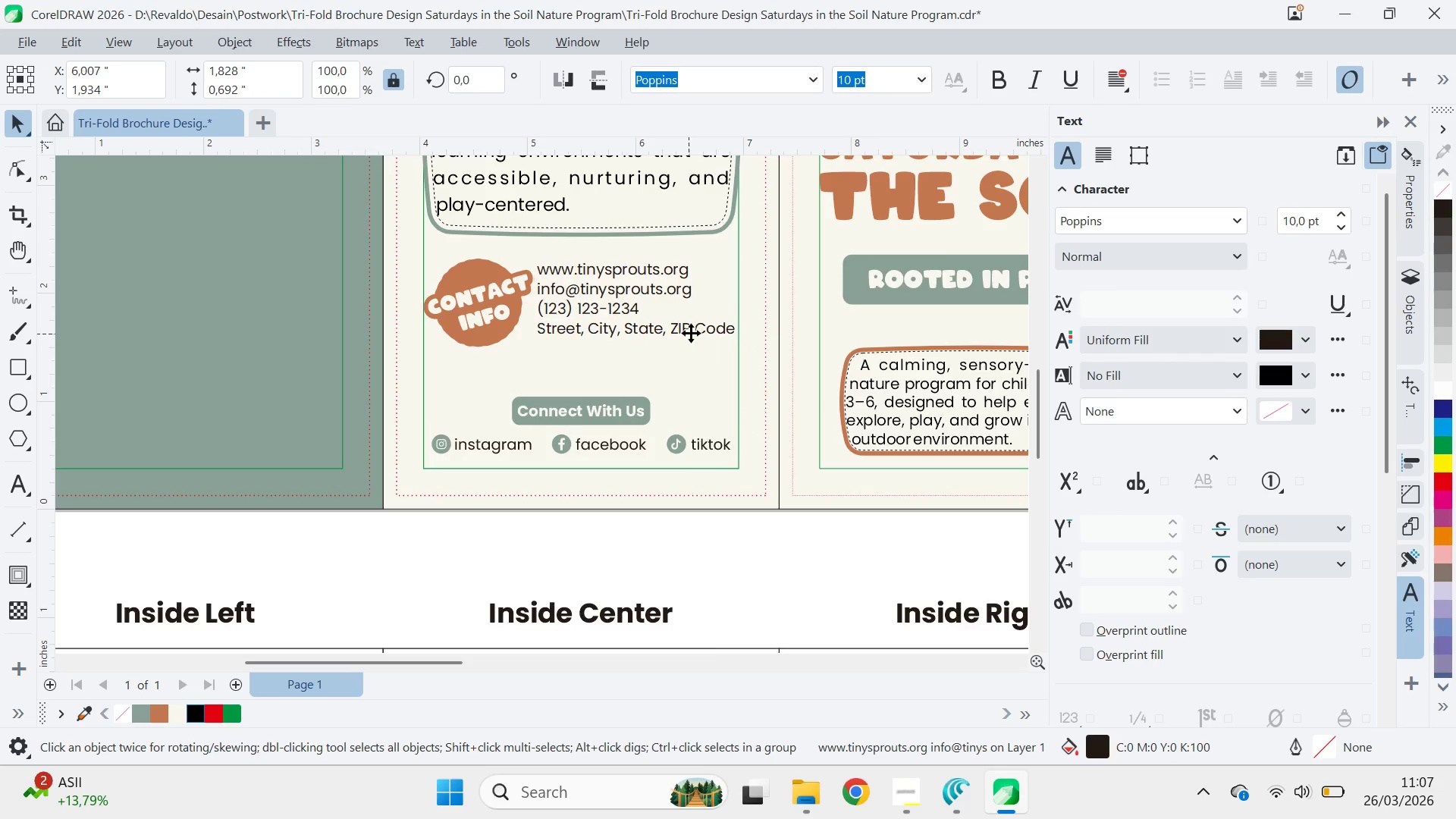 
key(Shift+ShiftLeft)
 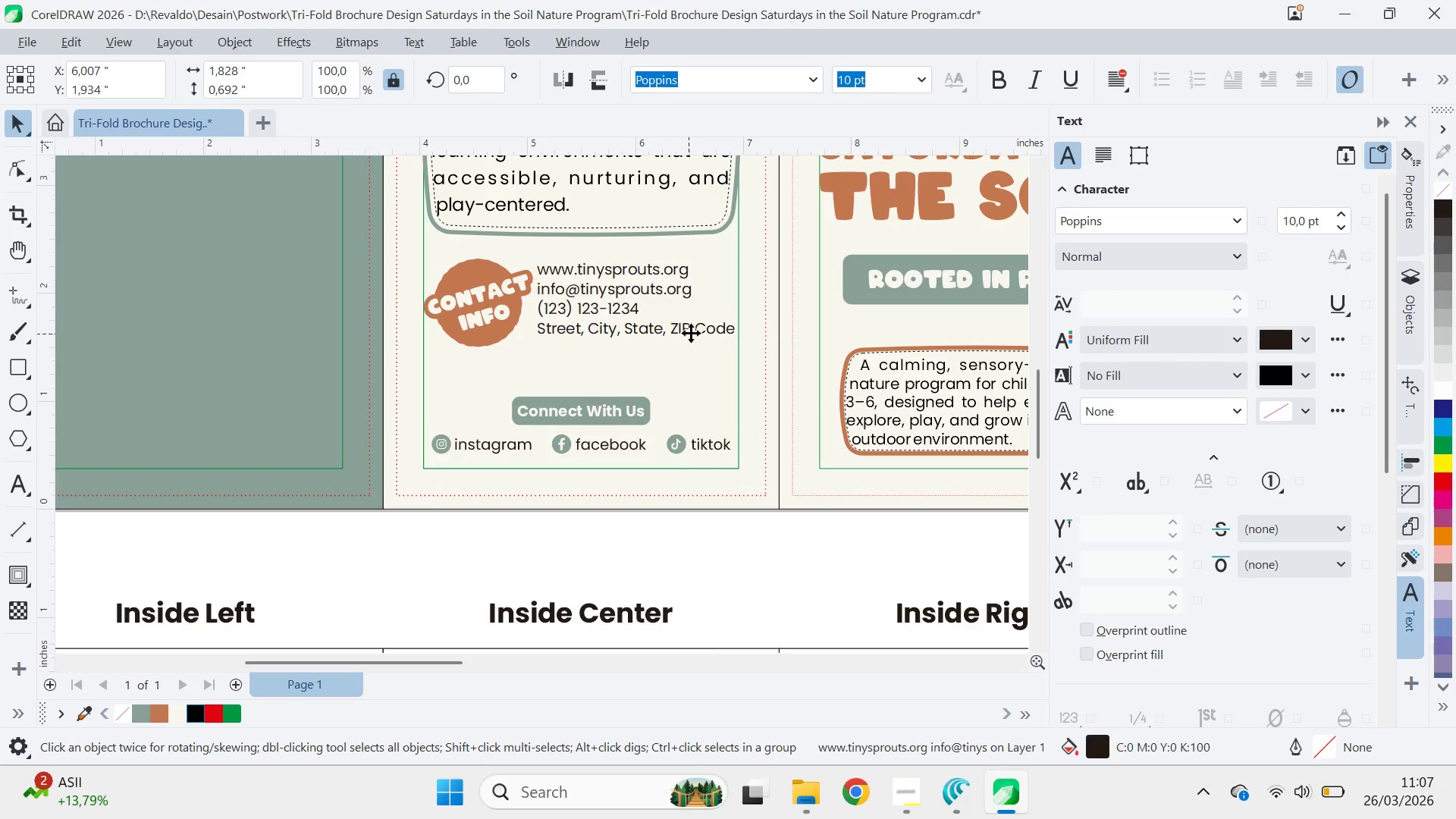 
key(Shift+ShiftLeft)
 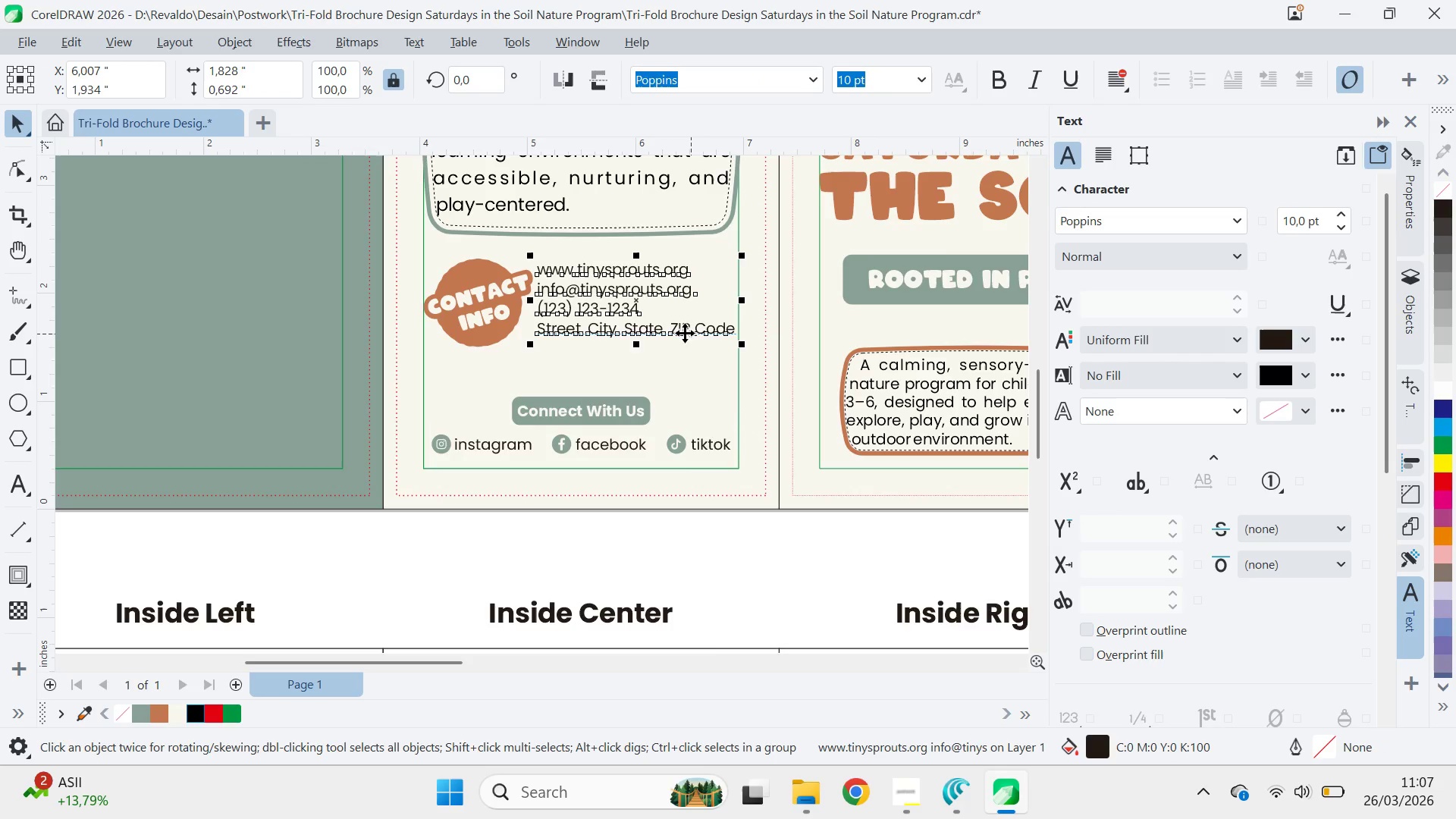 
key(Shift+ShiftLeft)
 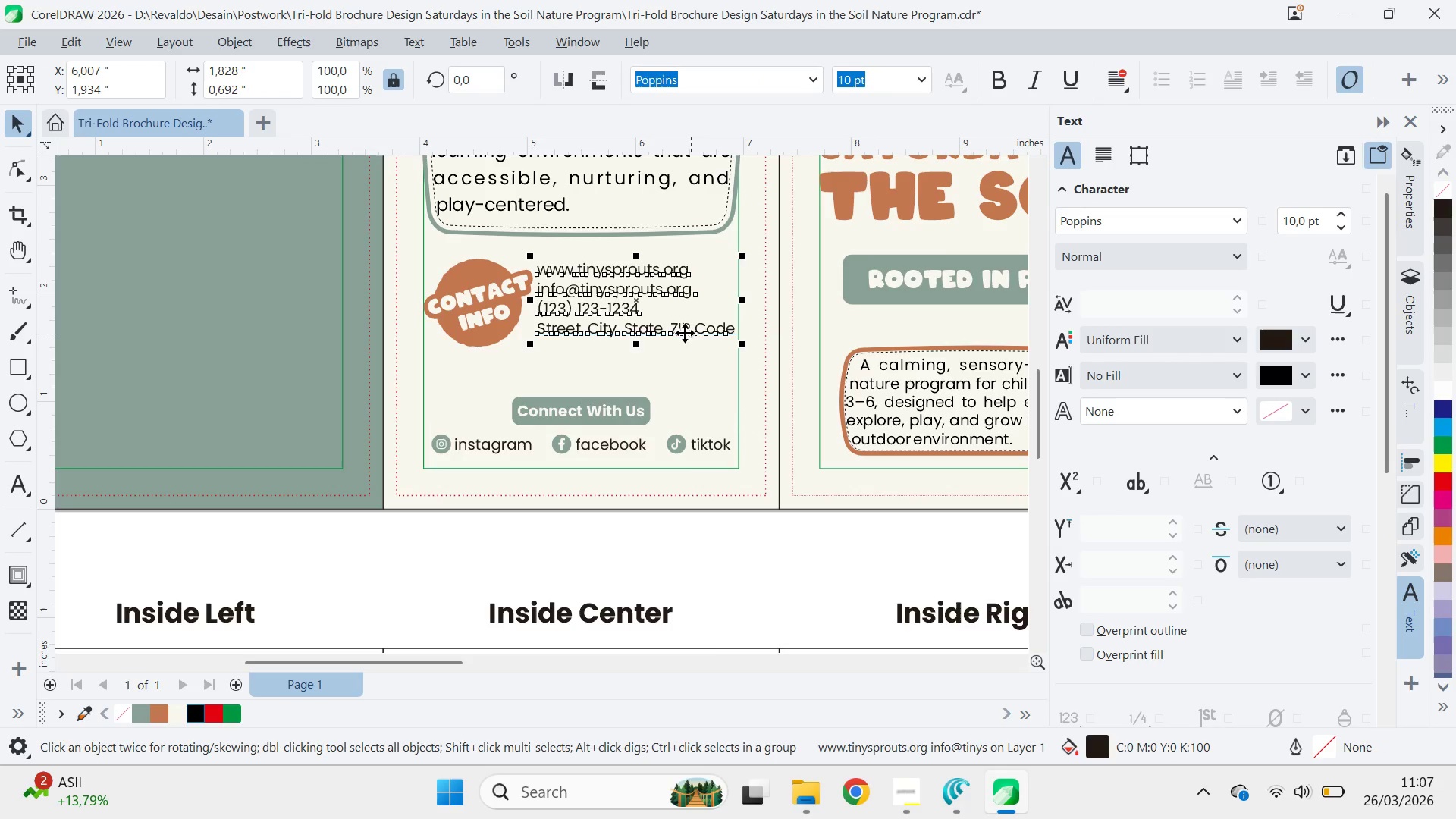 
key(Shift+ShiftLeft)
 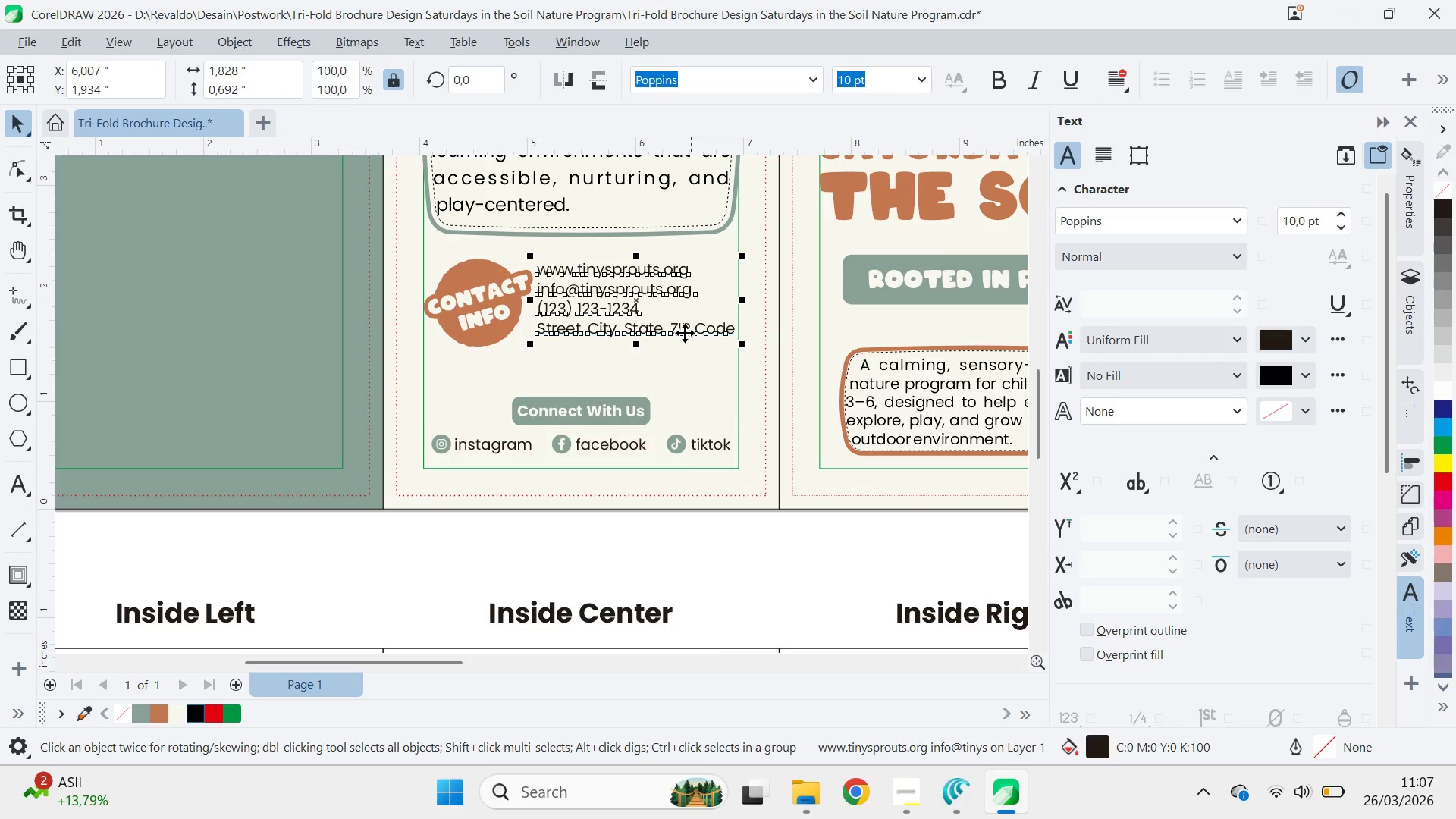 
key(Shift+ShiftLeft)
 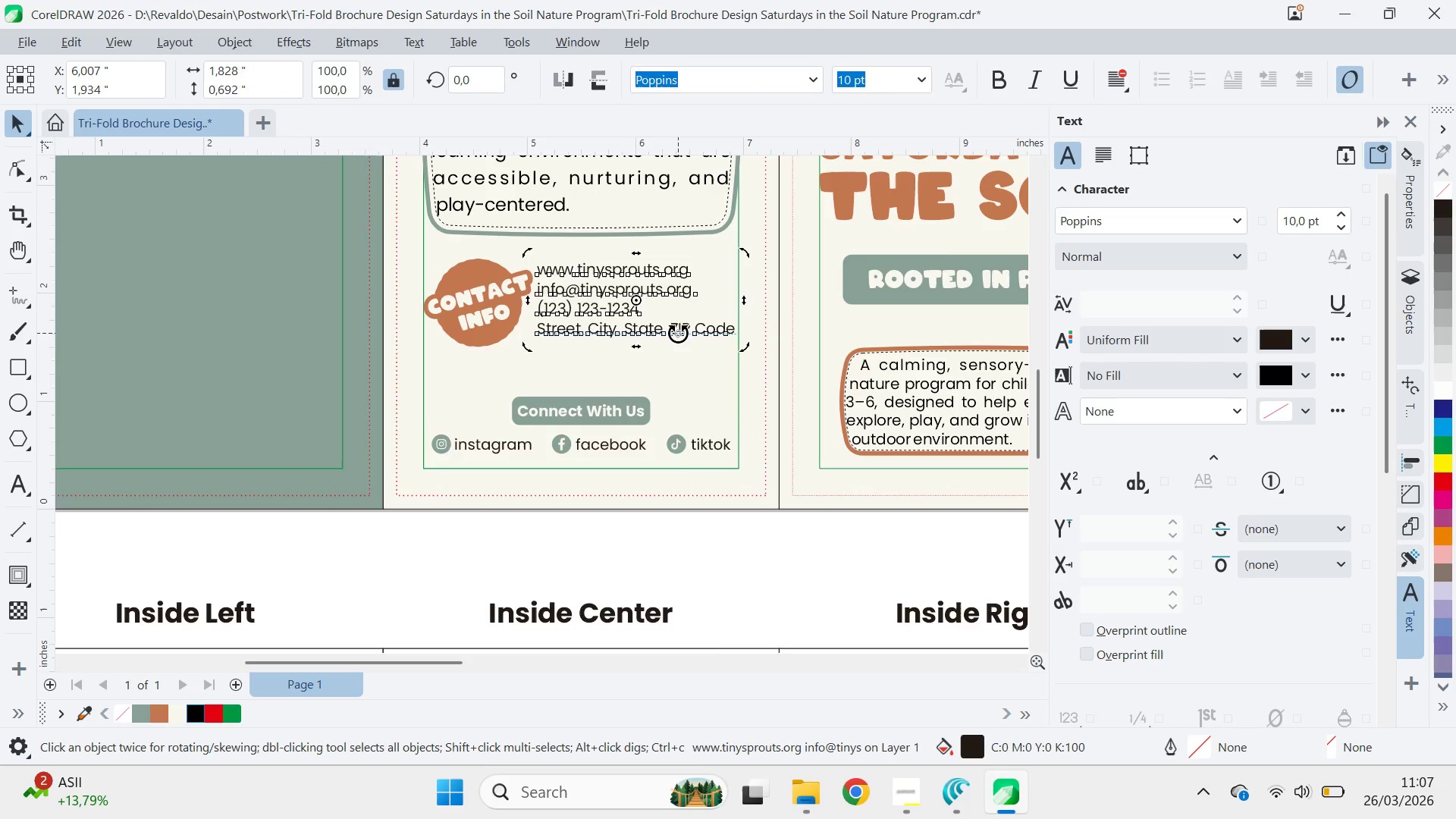 
double_click([678, 333])
 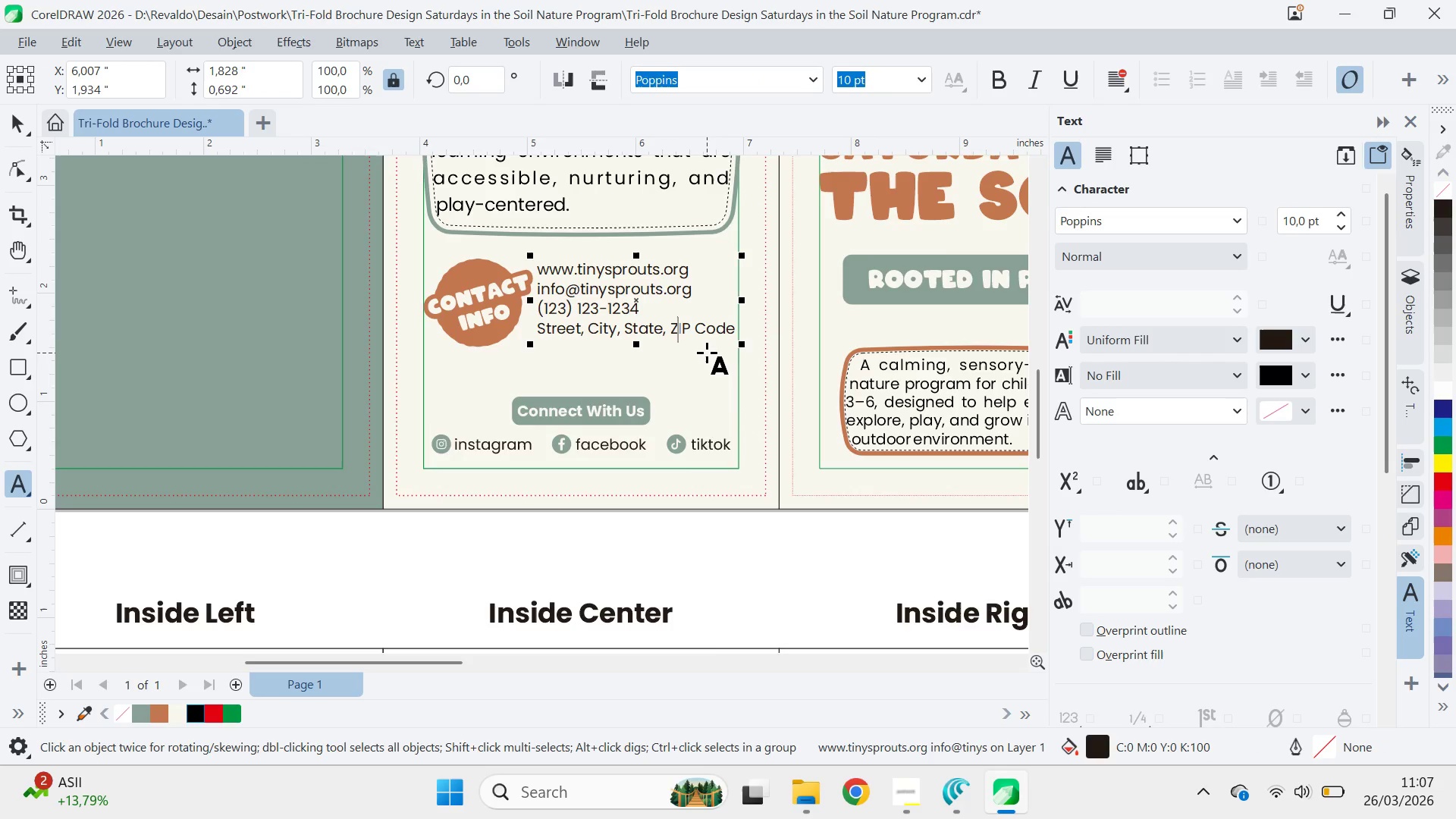 
key(ArrowLeft)
 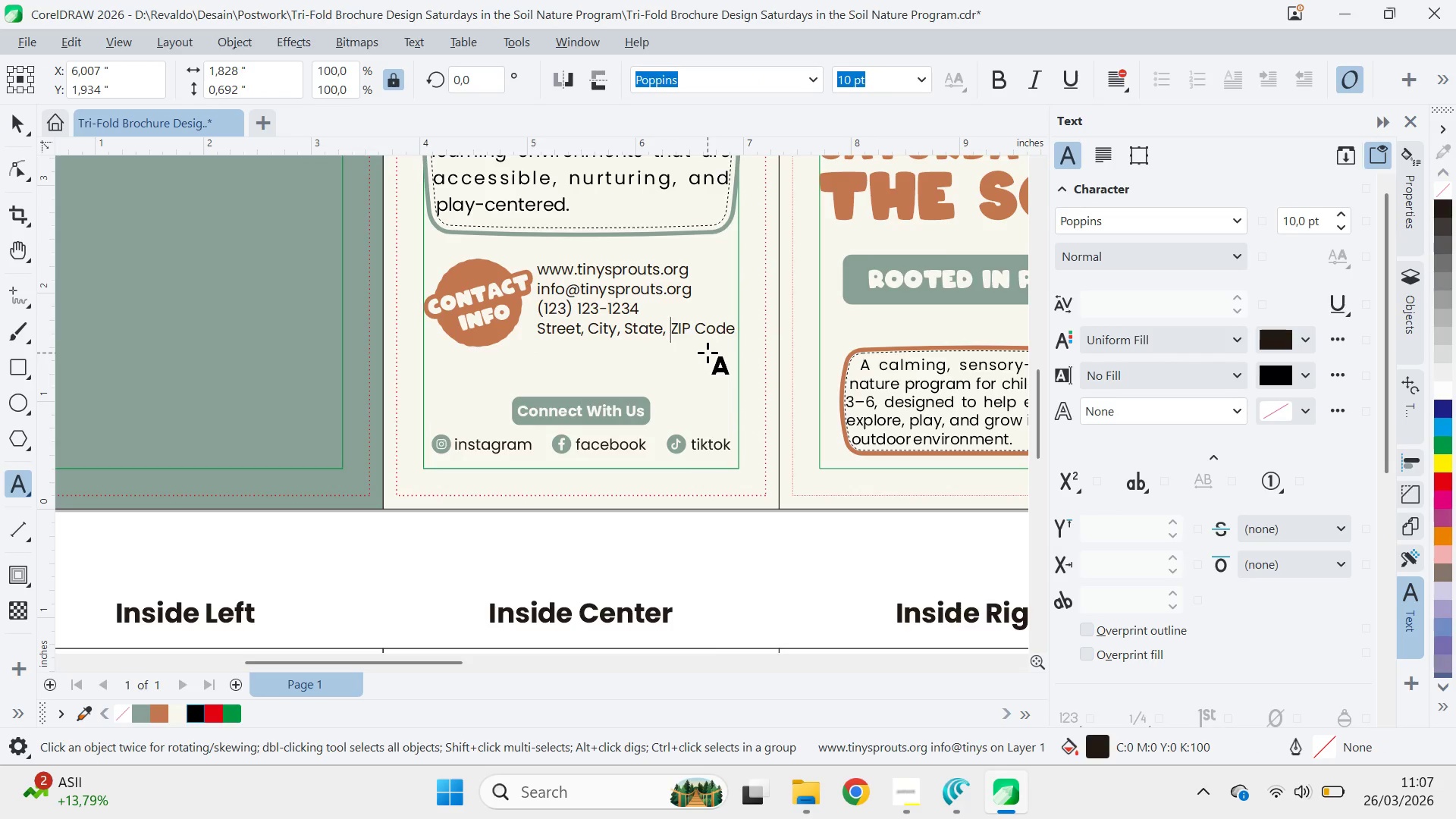 
key(Enter)
 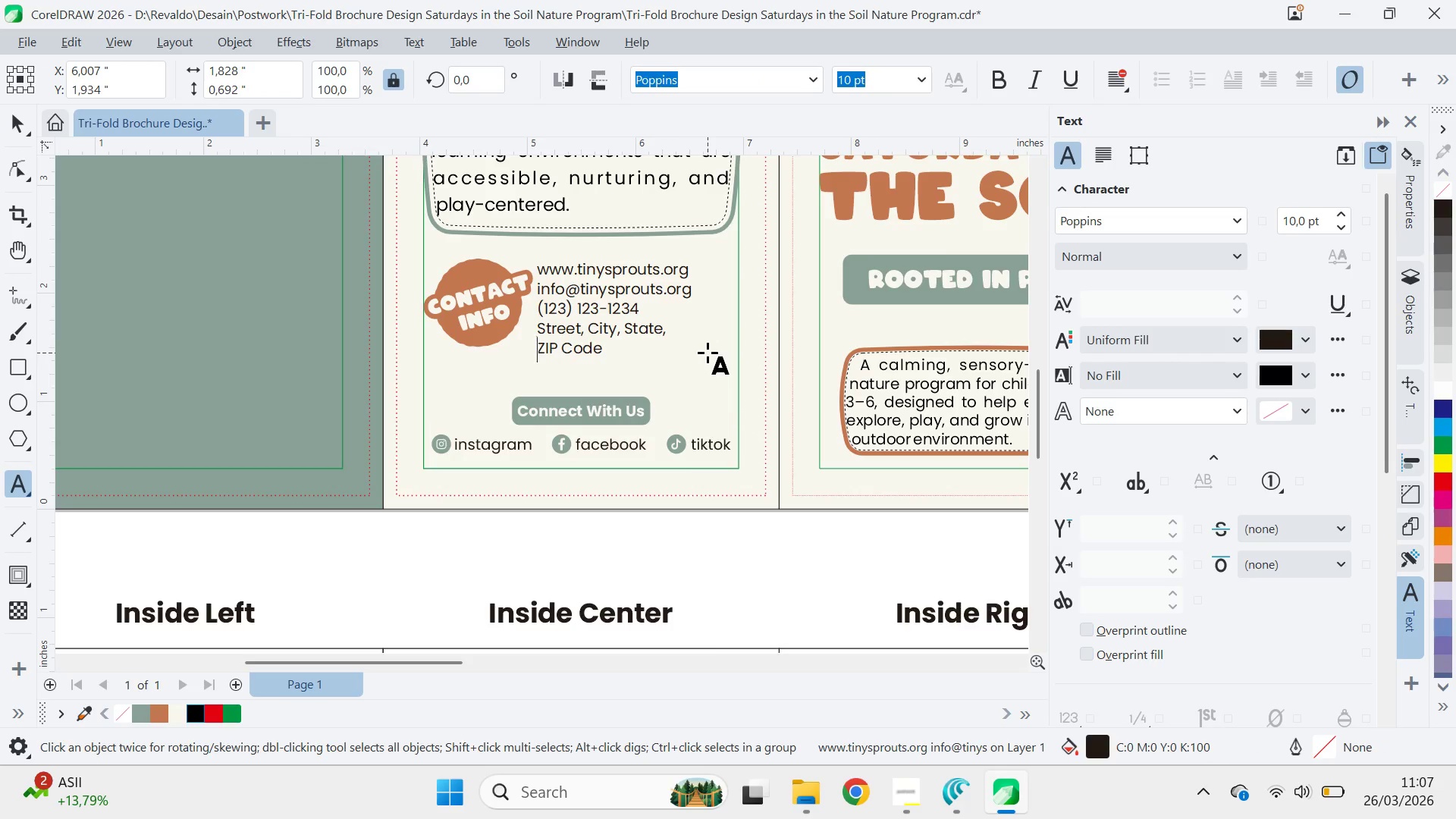 
key(Control+ArrowRight)
 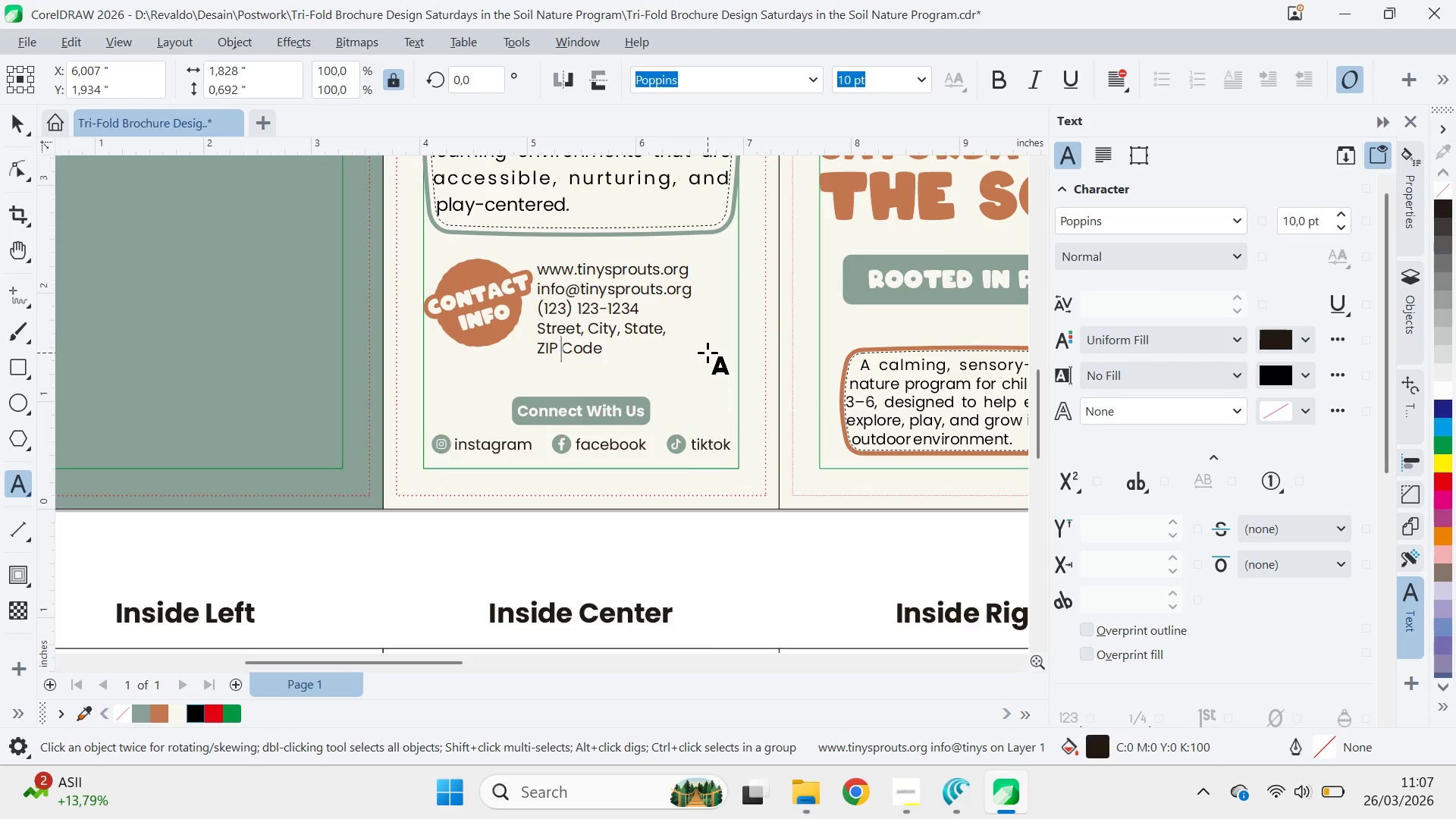 
key(Control+Z)
 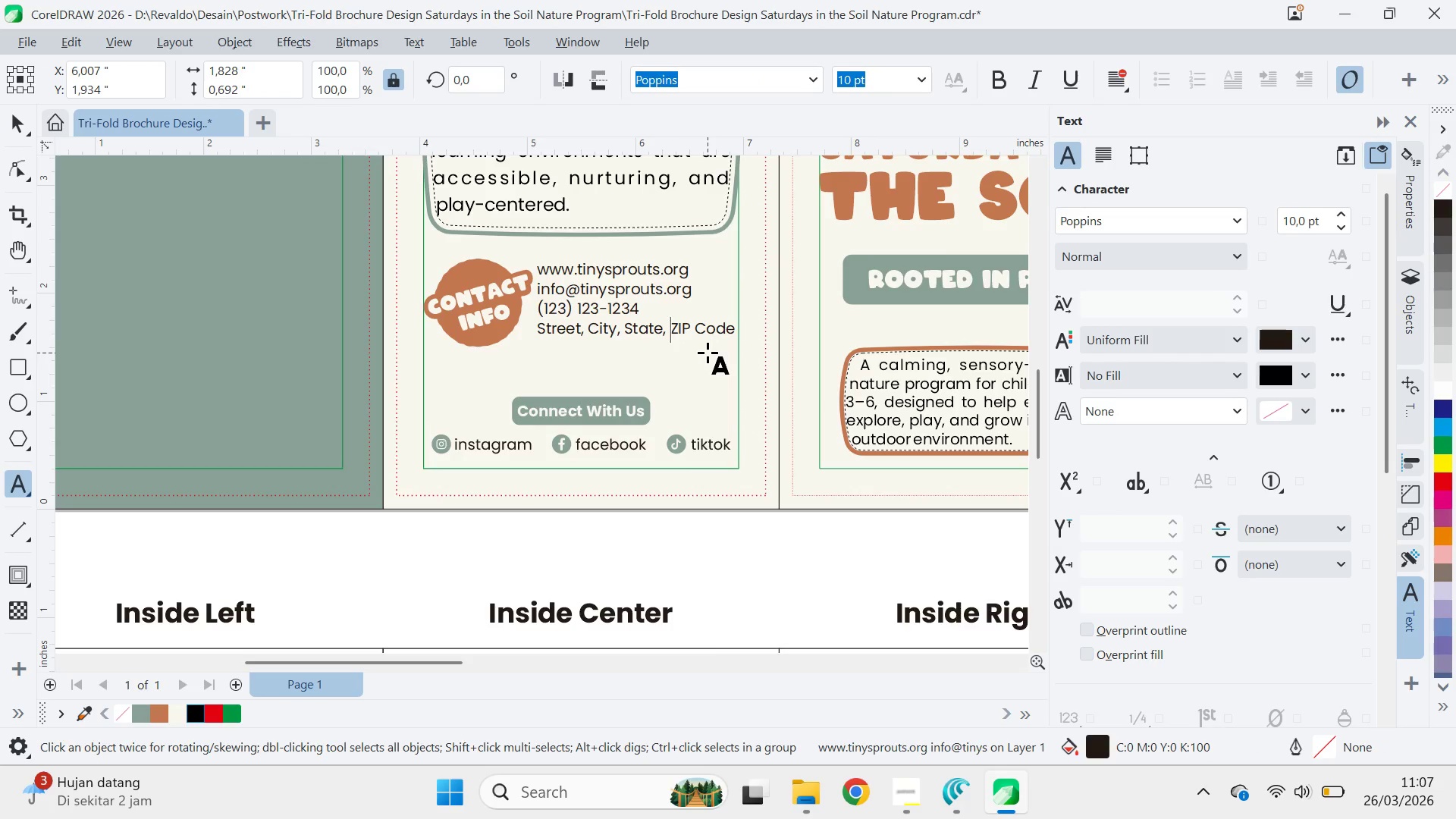 
key(Control+ArrowLeft)
 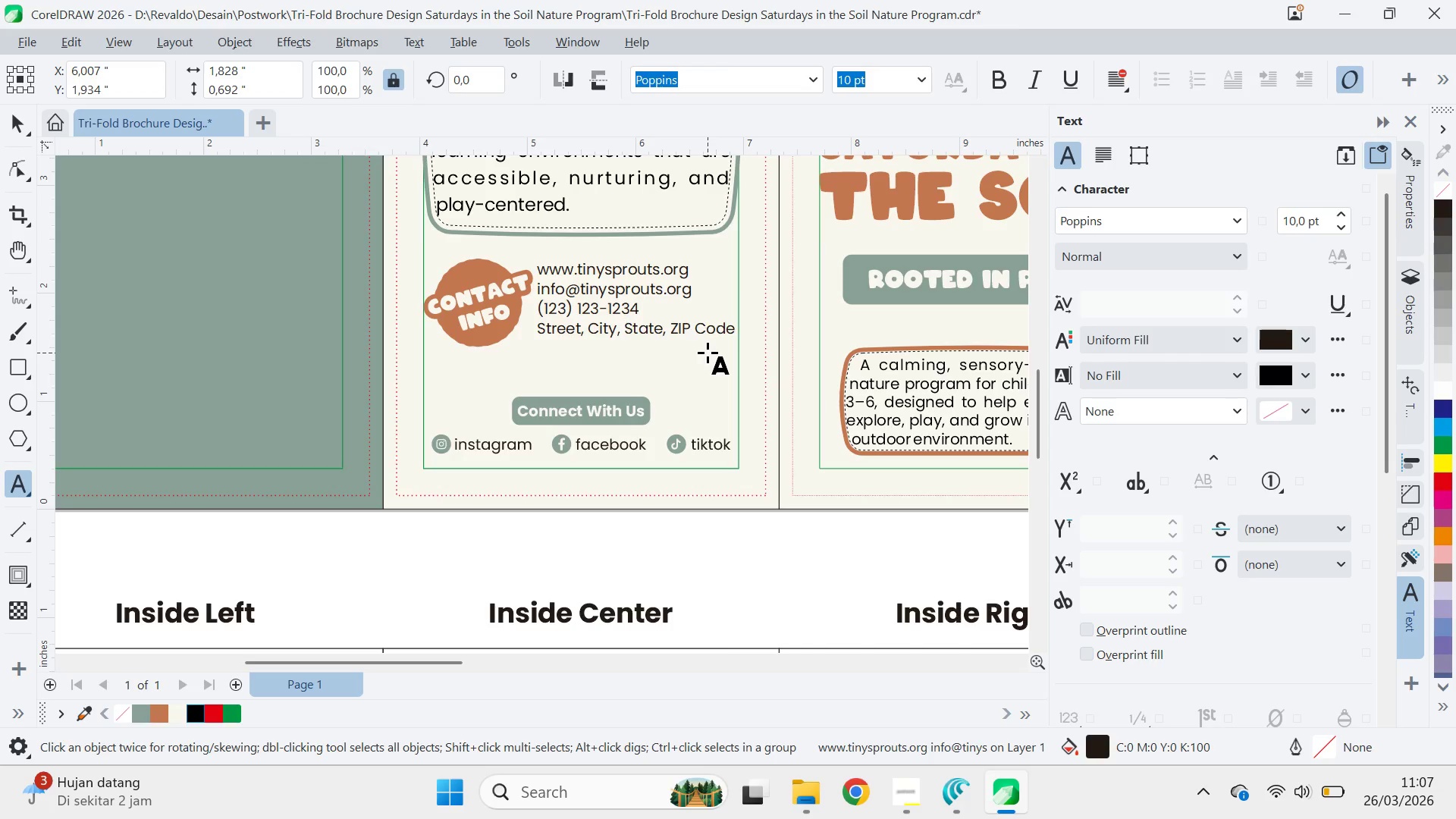 
key(Enter)
 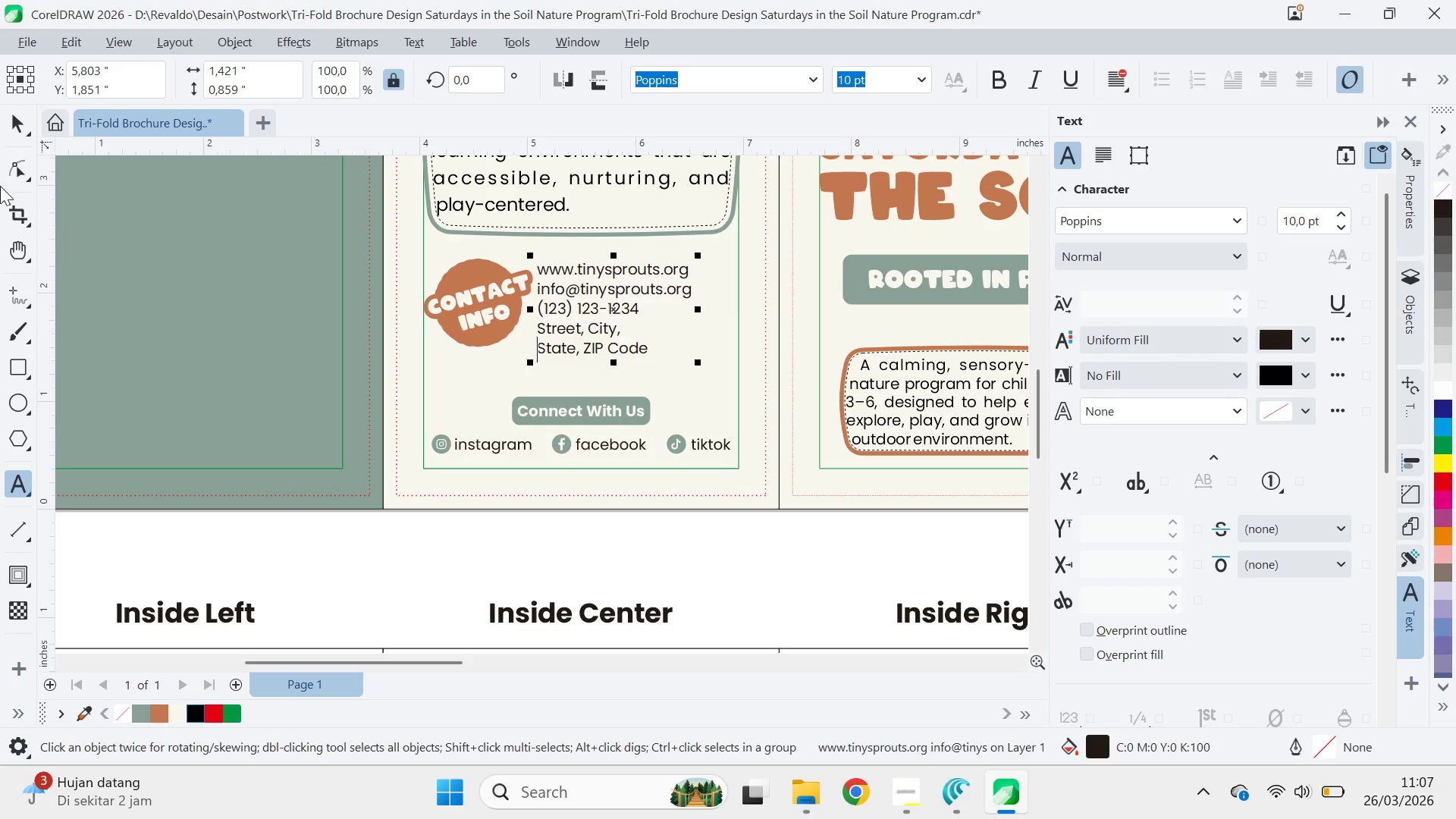 
left_click([9, 124])
 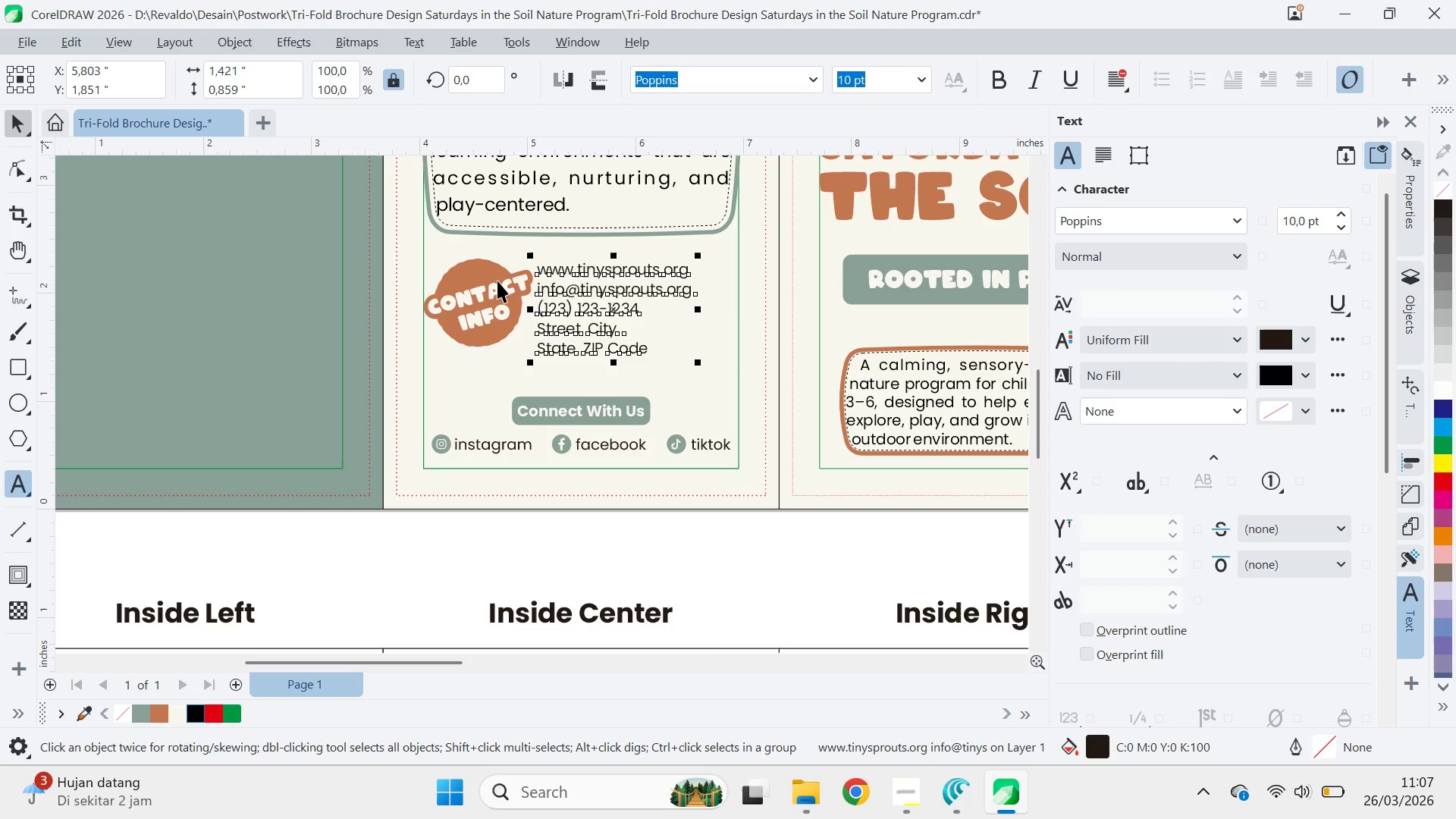 
hold_key(key=ShiftLeft, duration=0.34)
left_click([497, 282])
 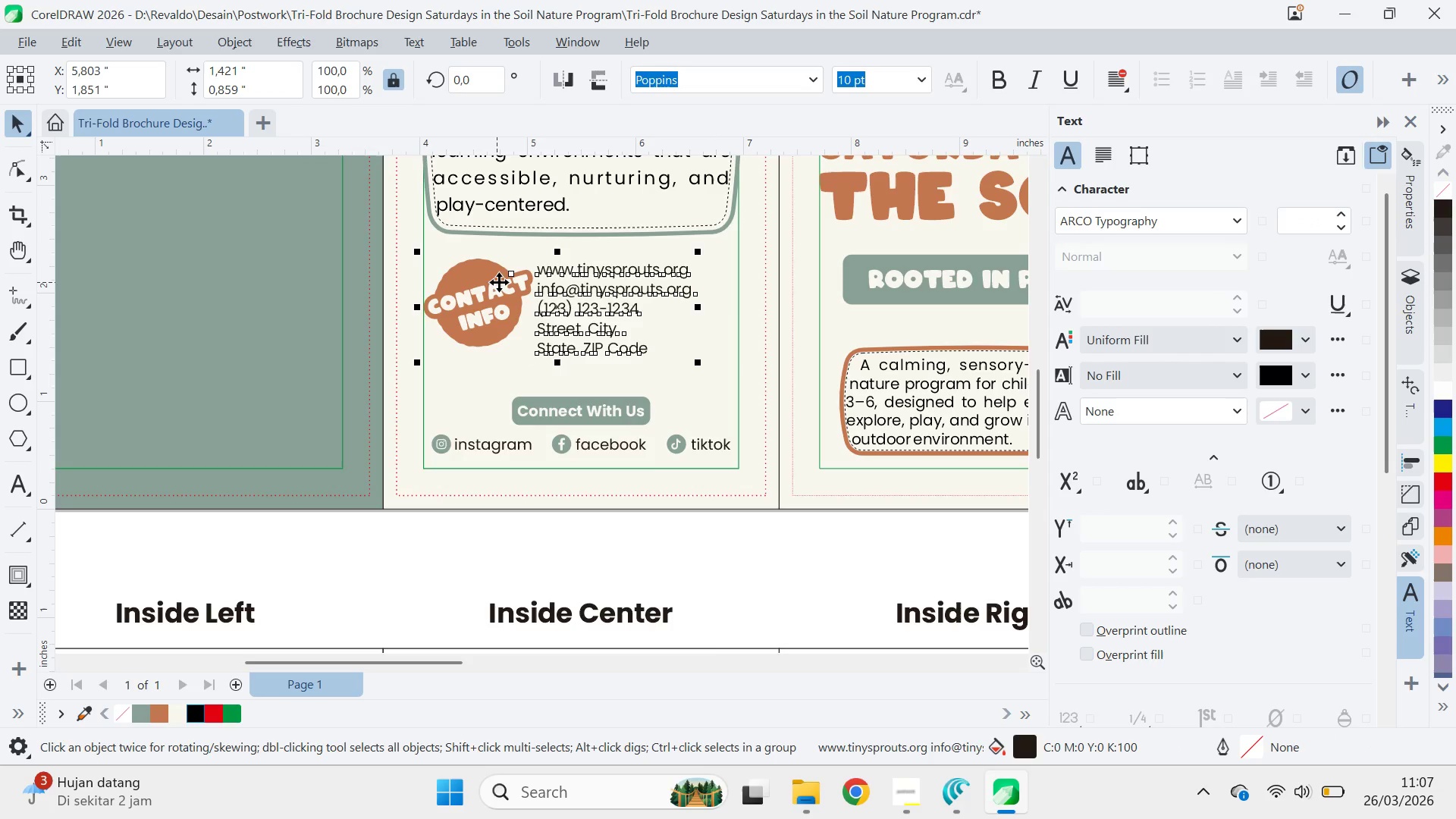 
key(E)
 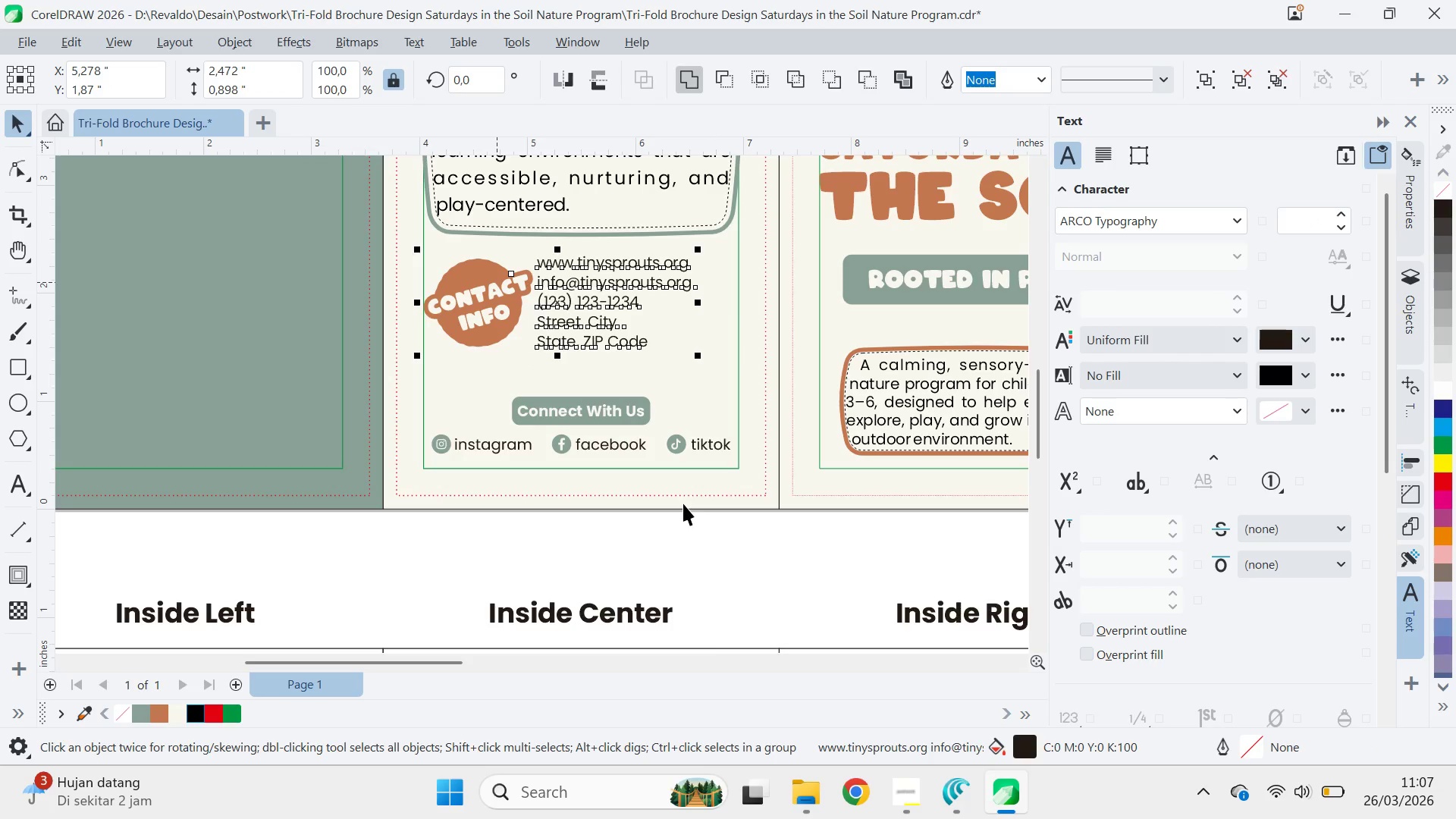 
left_click([696, 516])
 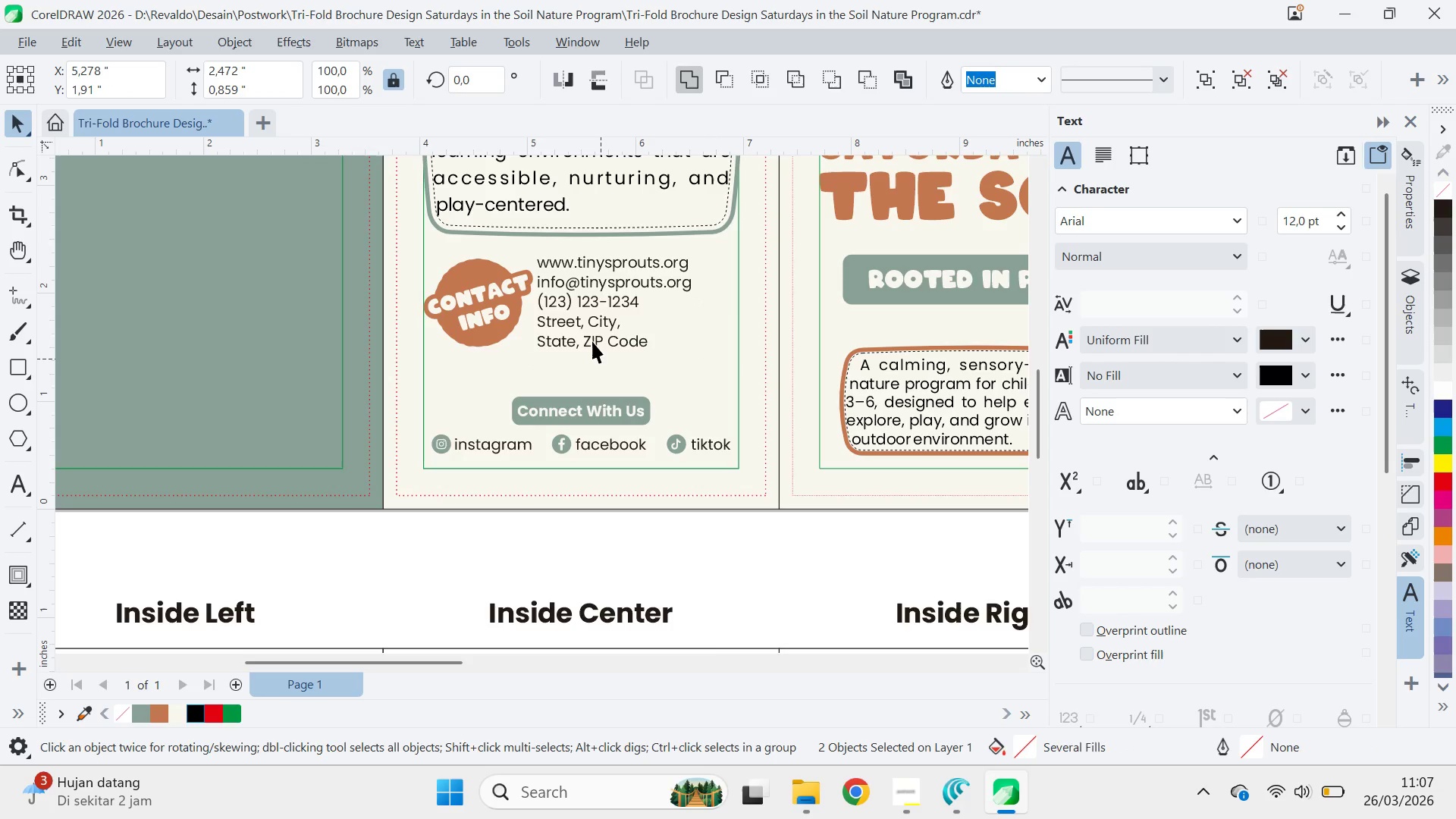 
left_click_drag(start_coordinate=[592, 341], to_coordinate=[616, 343])
 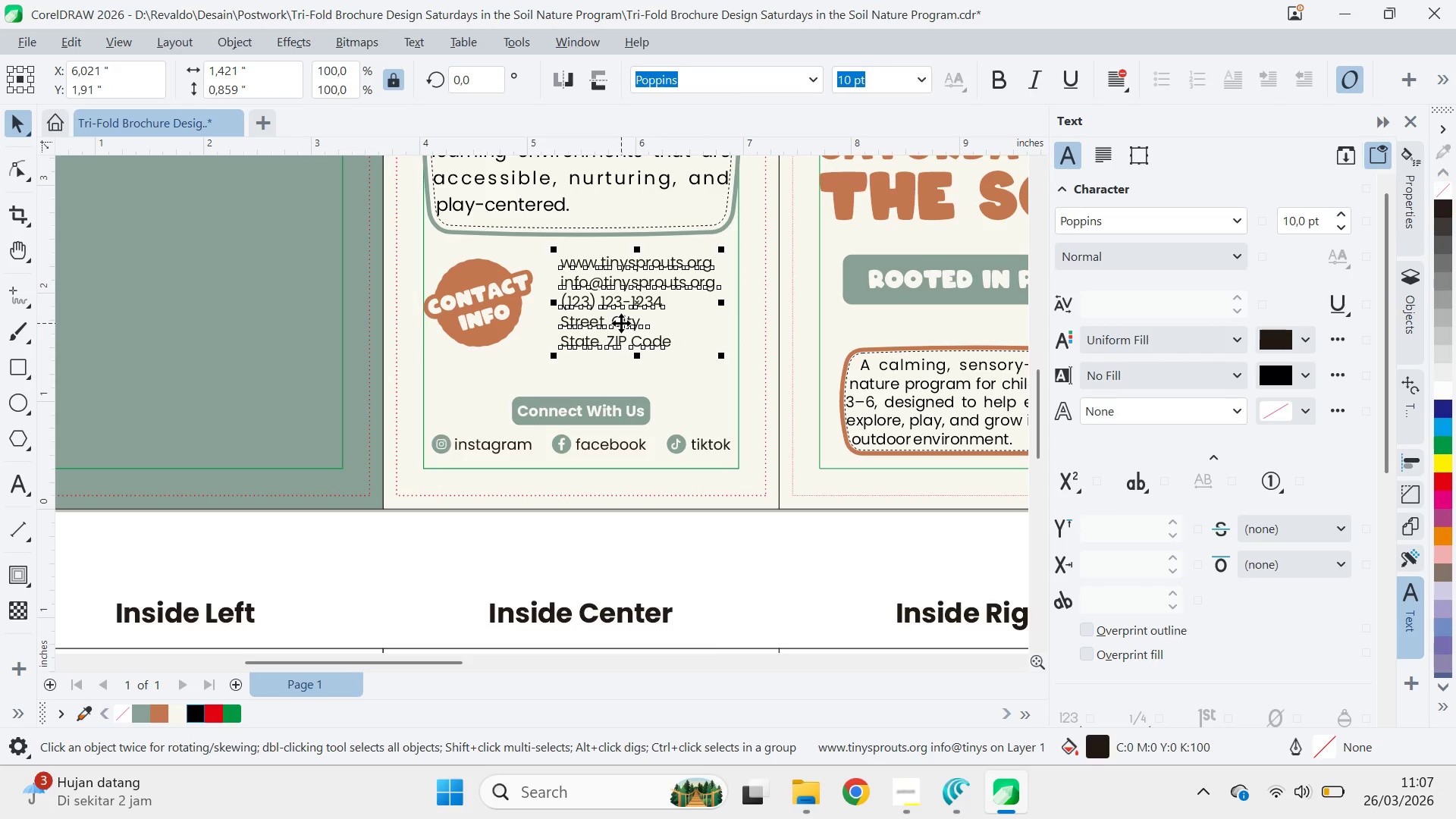 
hold_key(key=ShiftLeft, duration=1.5)
 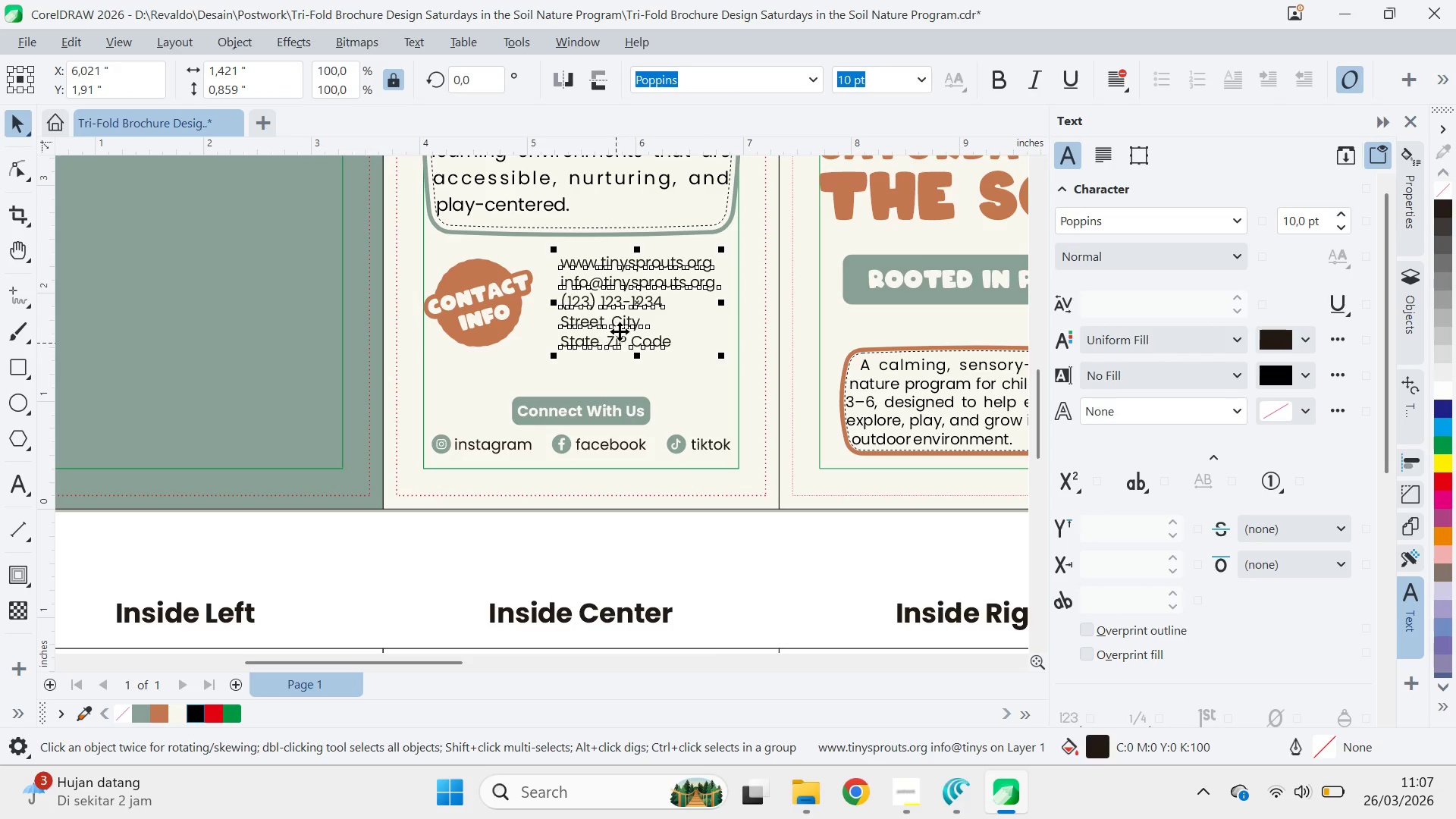 
hold_key(key=ShiftLeft, duration=0.52)
 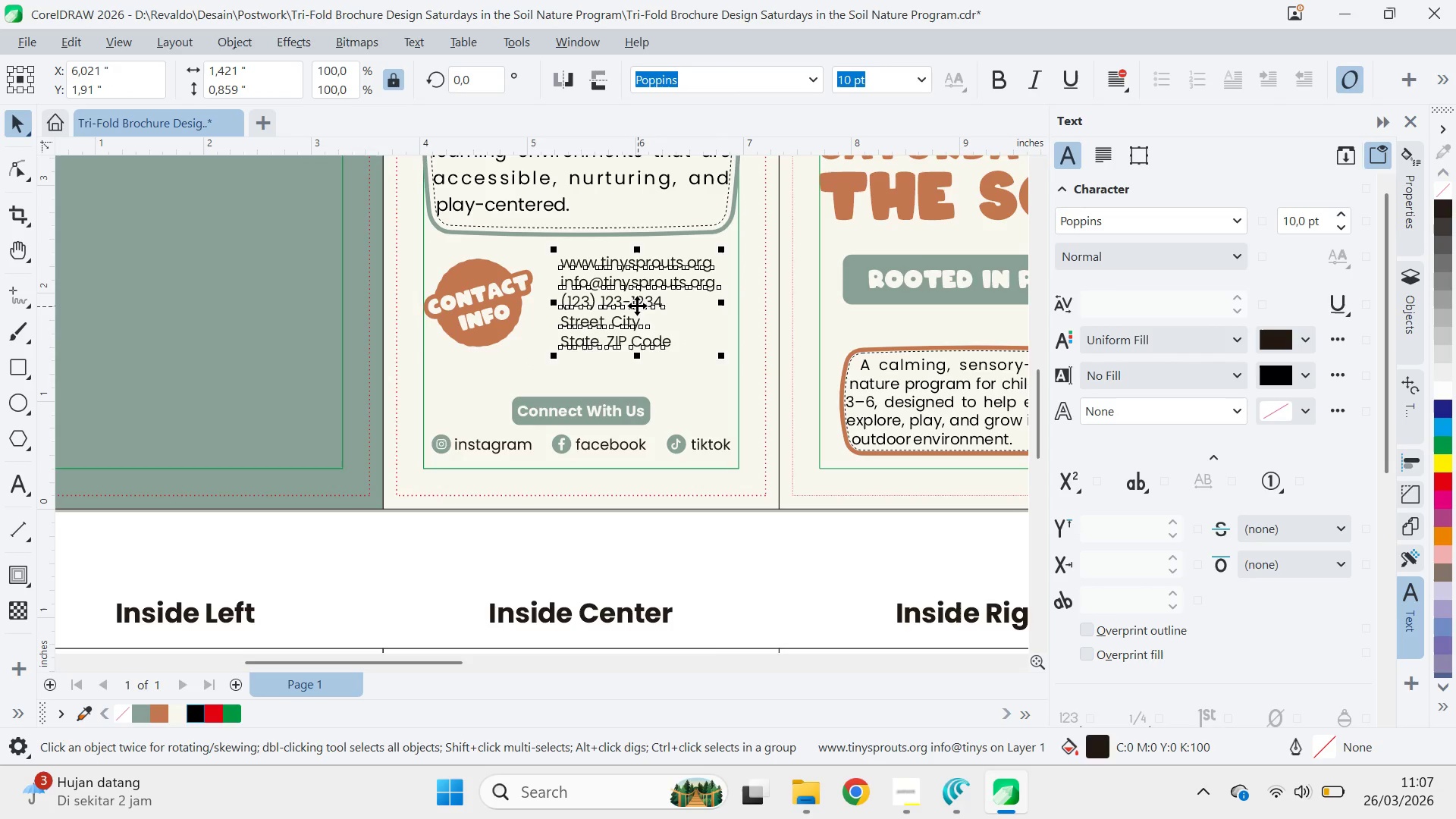 
left_click_drag(start_coordinate=[635, 303], to_coordinate=[620, 359])
 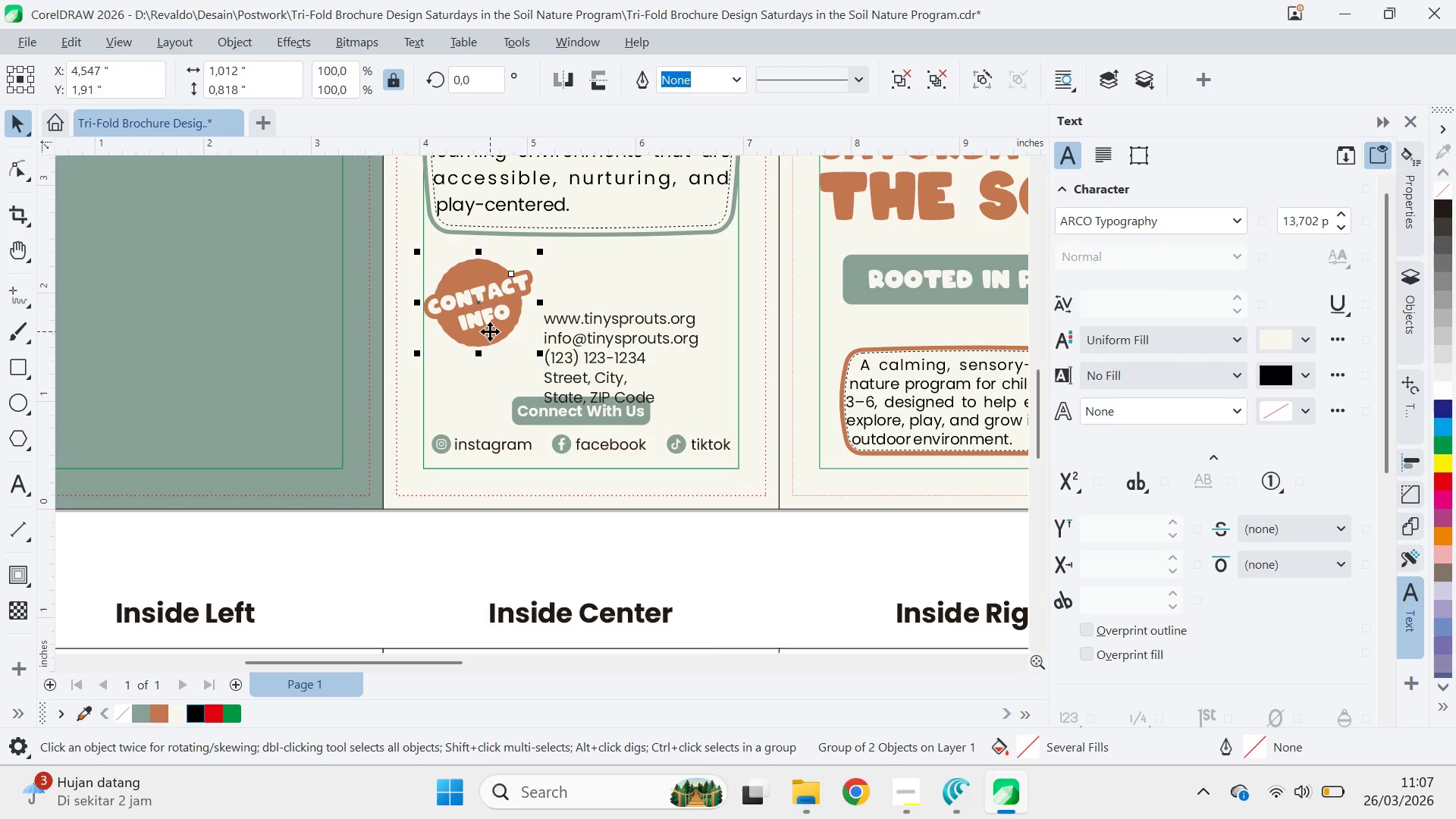 
key(Delete)
 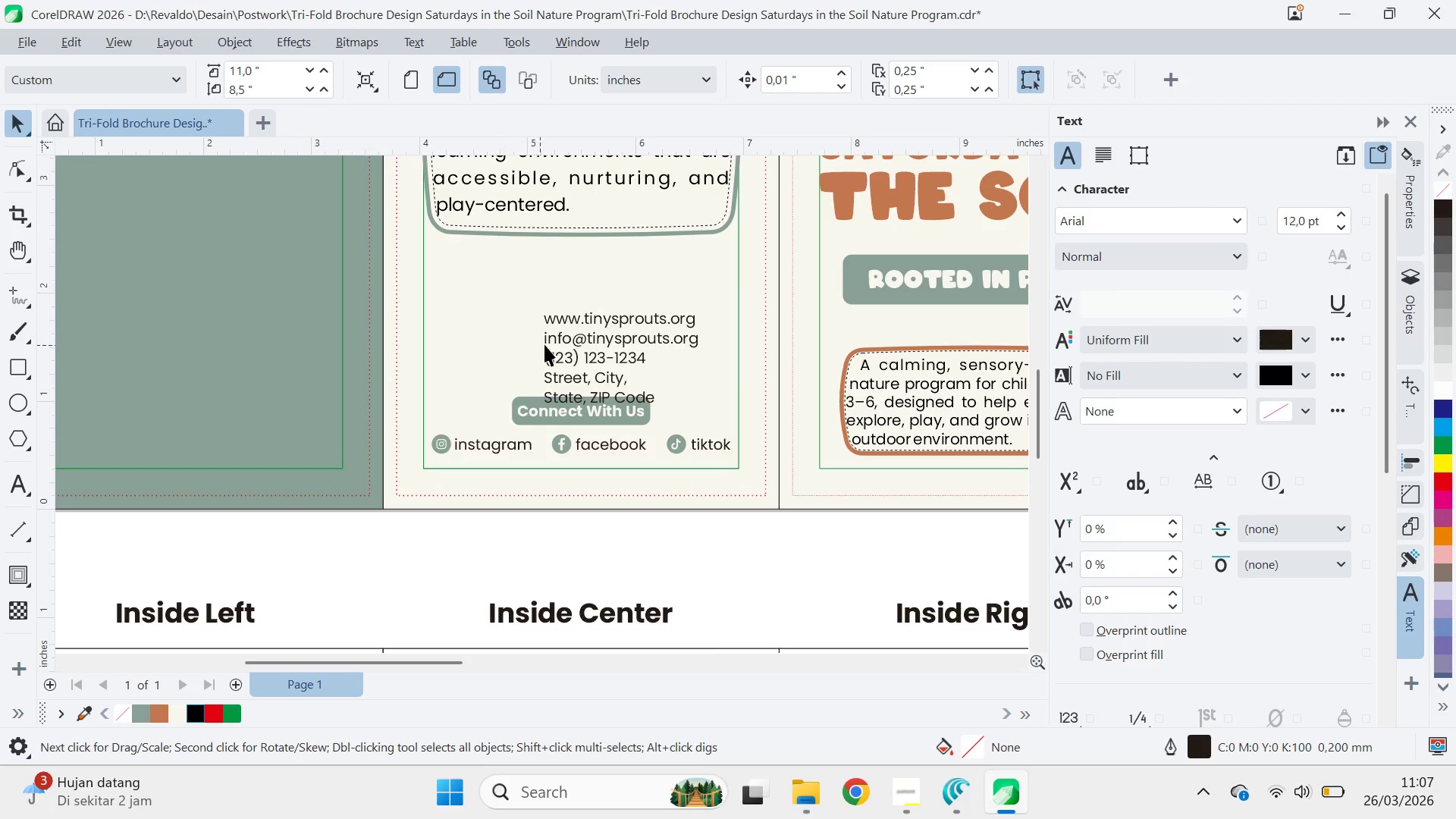 
left_click_drag(start_coordinate=[557, 339], to_coordinate=[712, 551])
 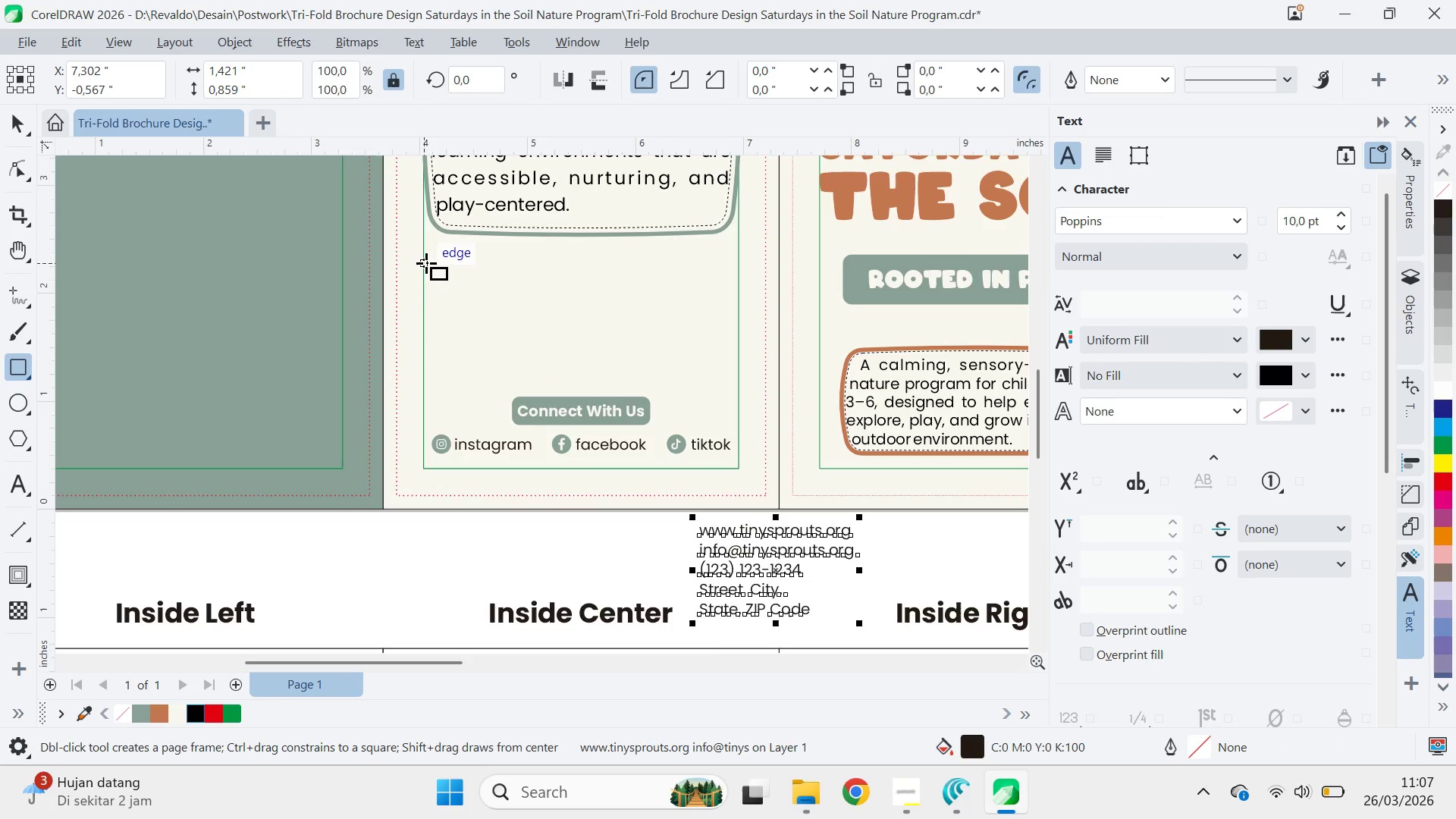 
left_click_drag(start_coordinate=[425, 262], to_coordinate=[739, 366])
 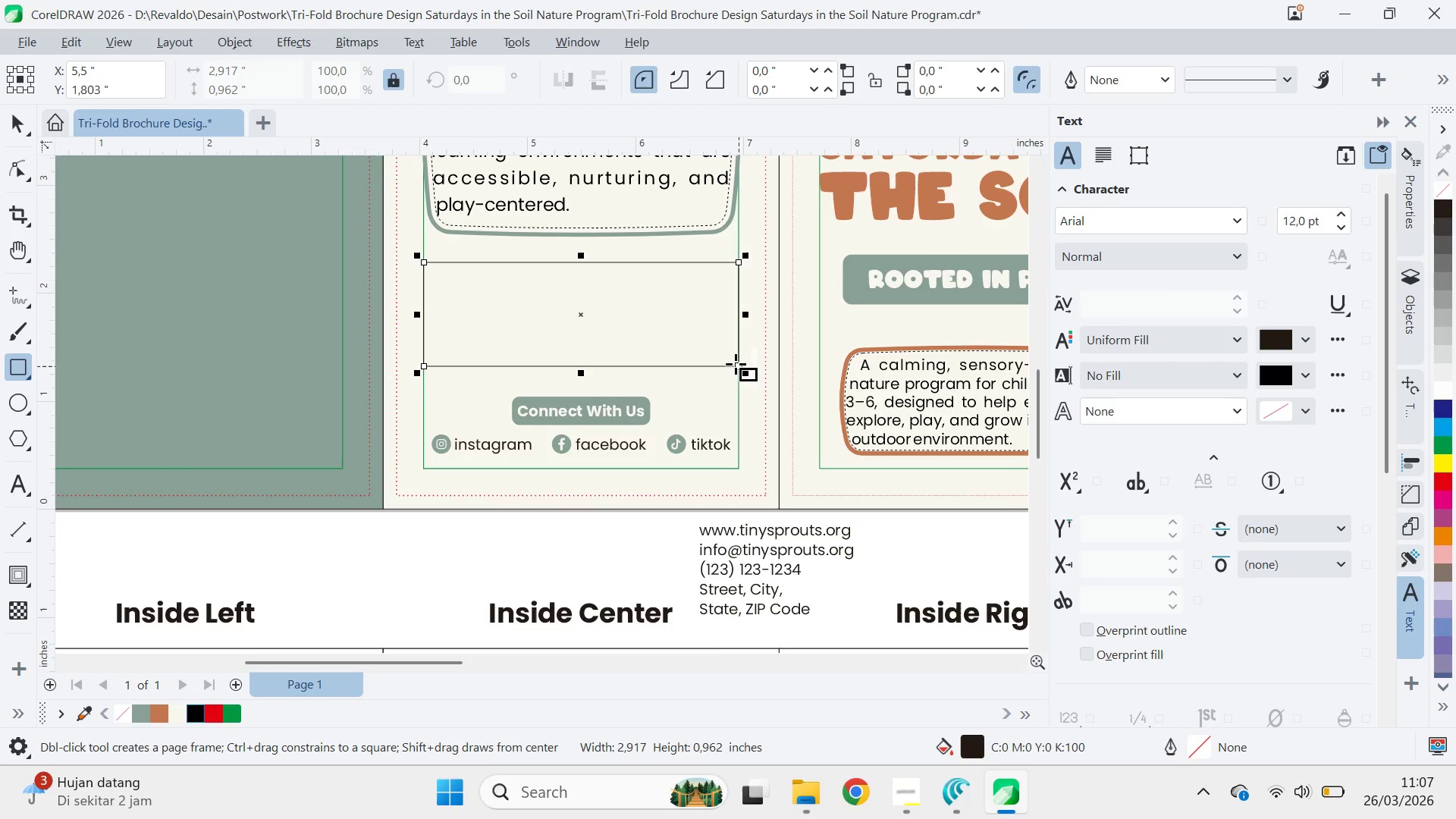 
type(va)
 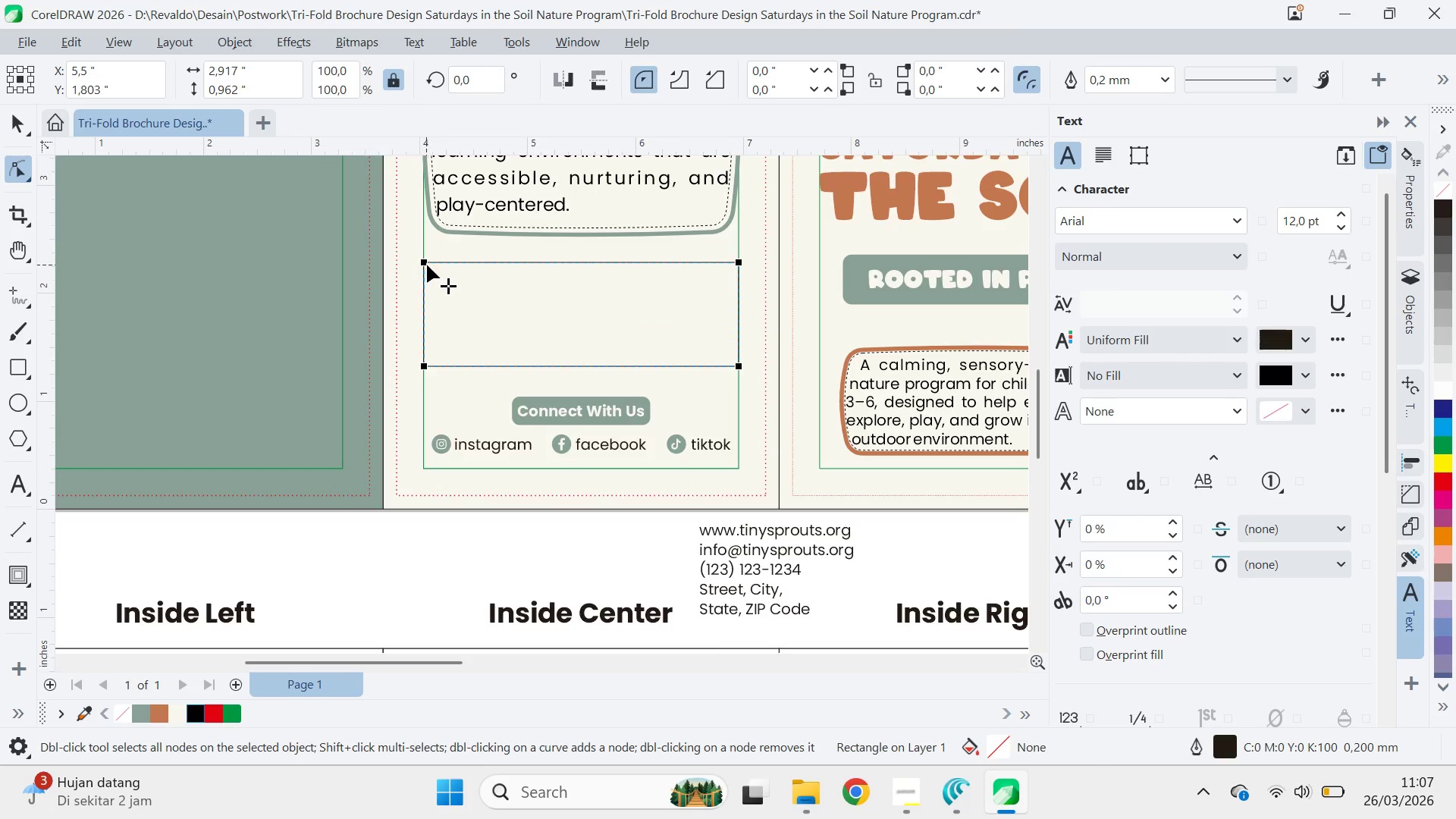 
left_click_drag(start_coordinate=[428, 265], to_coordinate=[432, 264])
 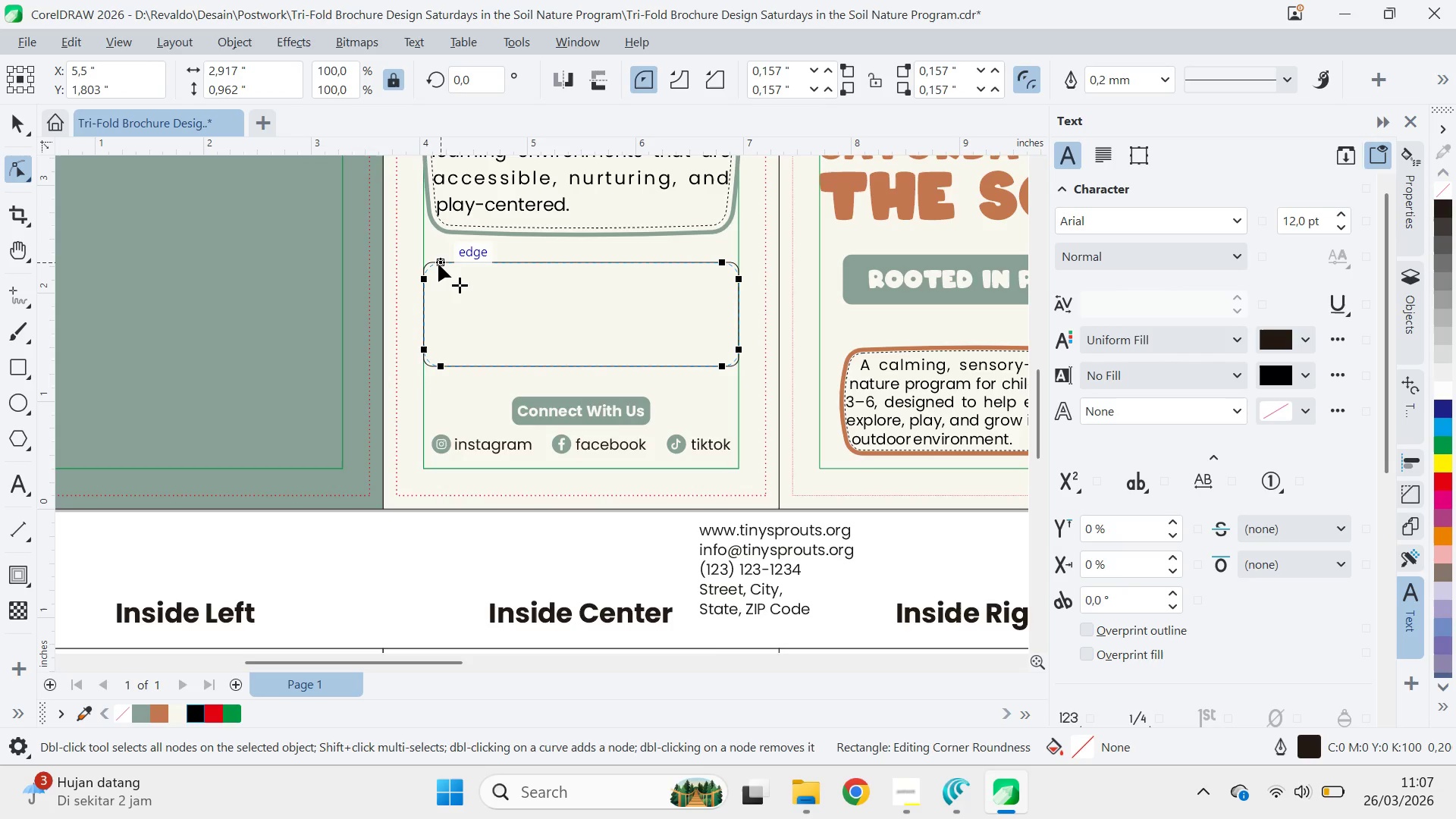 
key(V)
 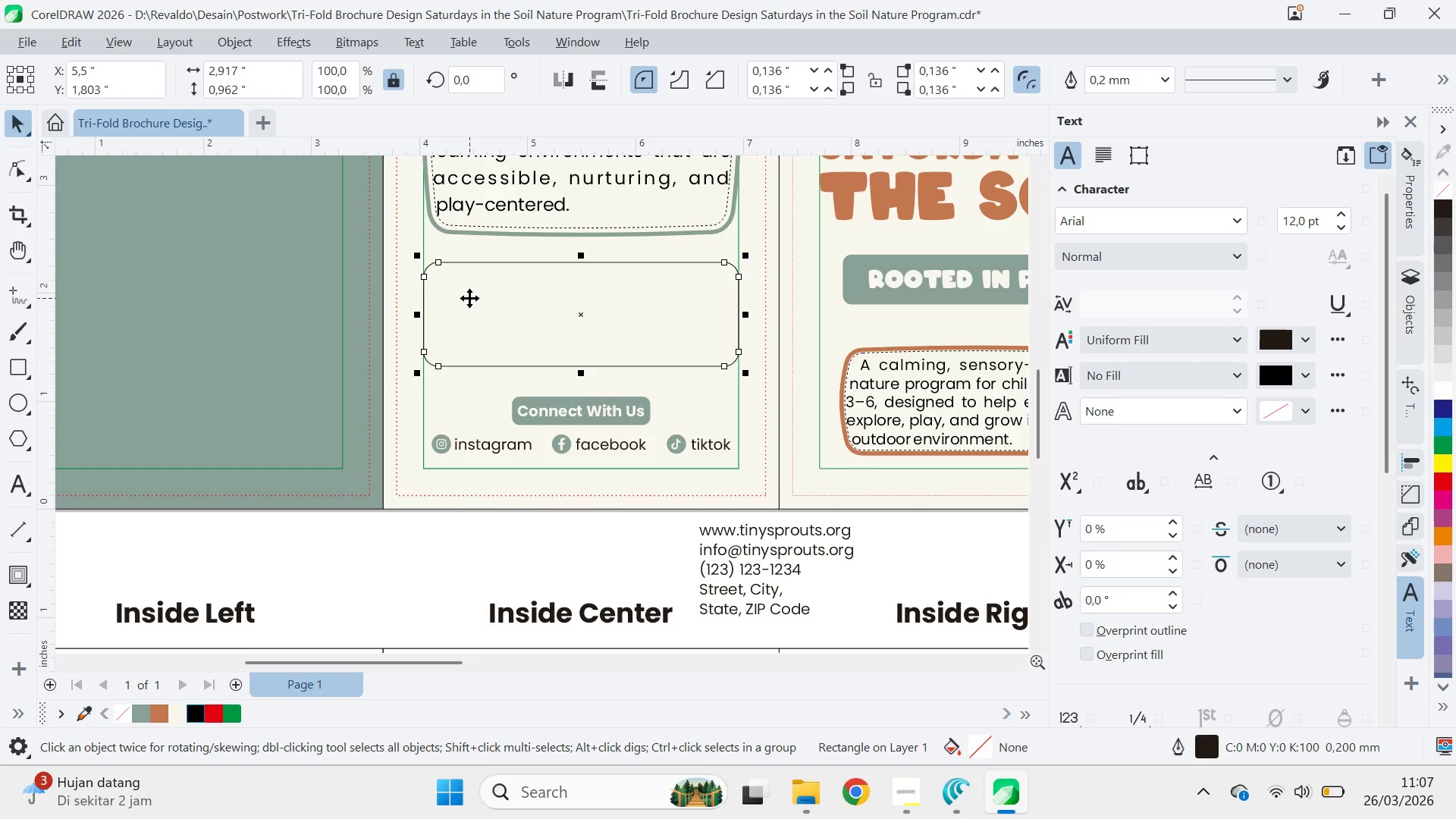 
key(Control+Q)
 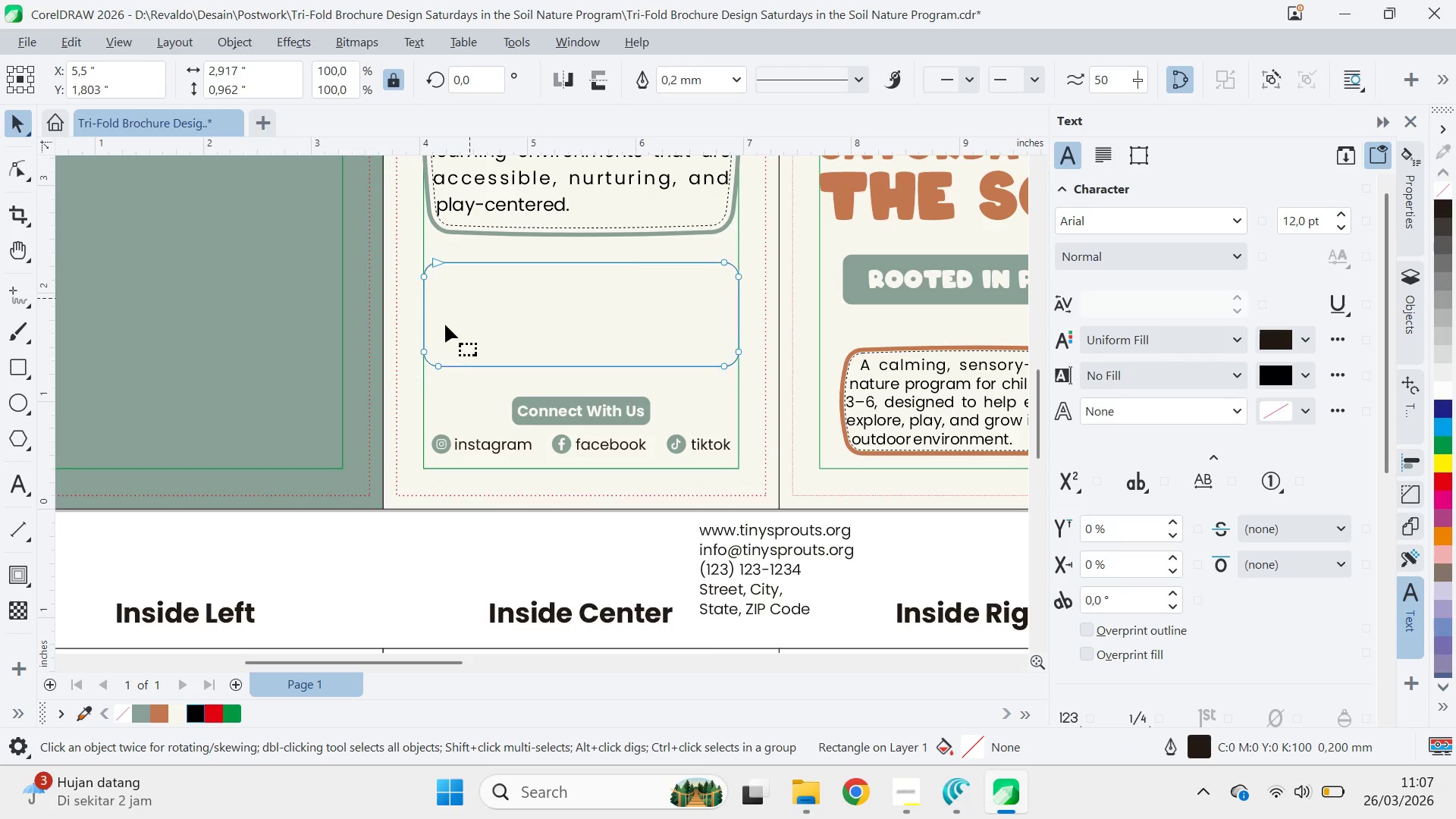 
key(A)
 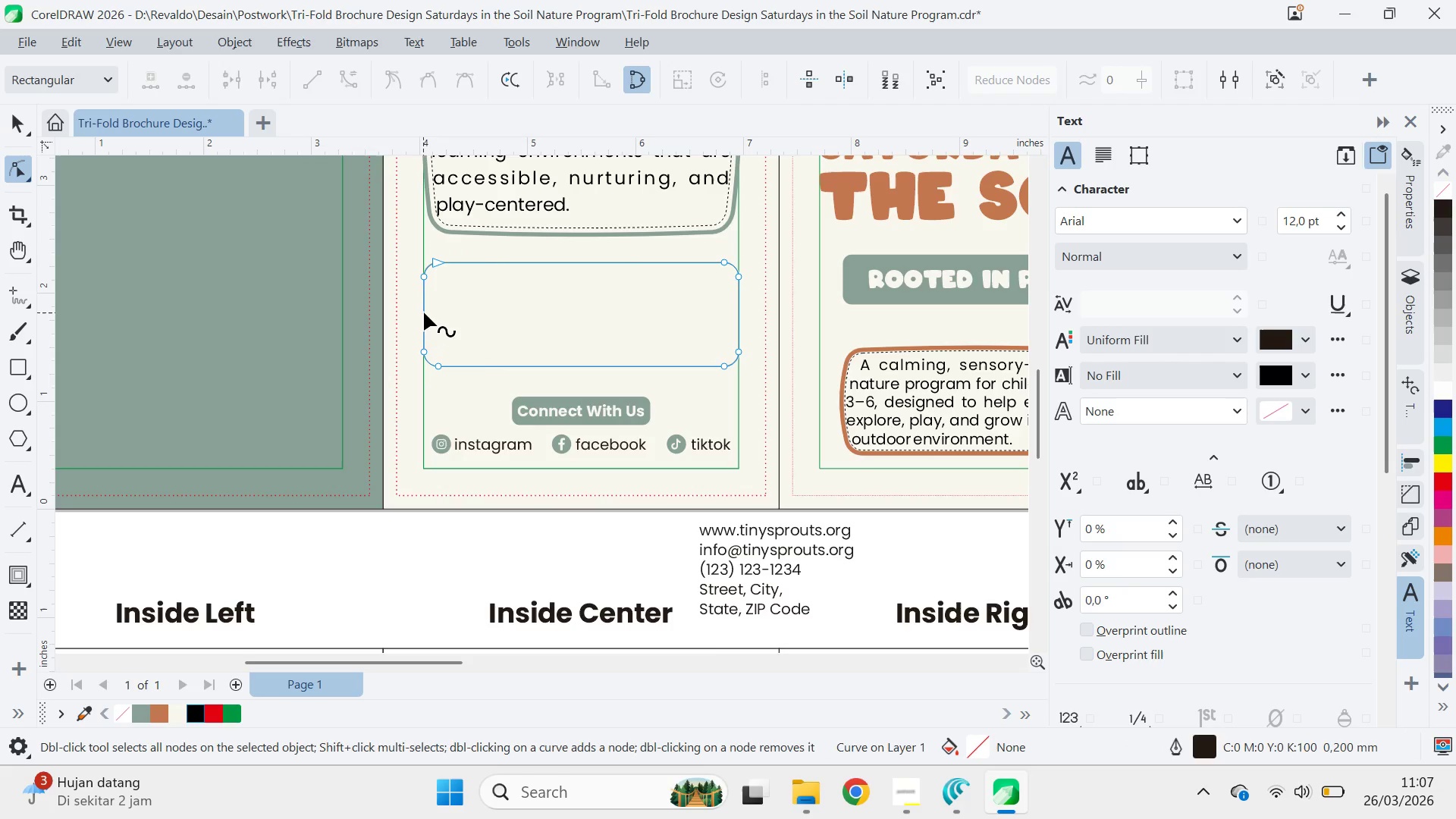 
left_click_drag(start_coordinate=[422, 309], to_coordinate=[415, 313])
 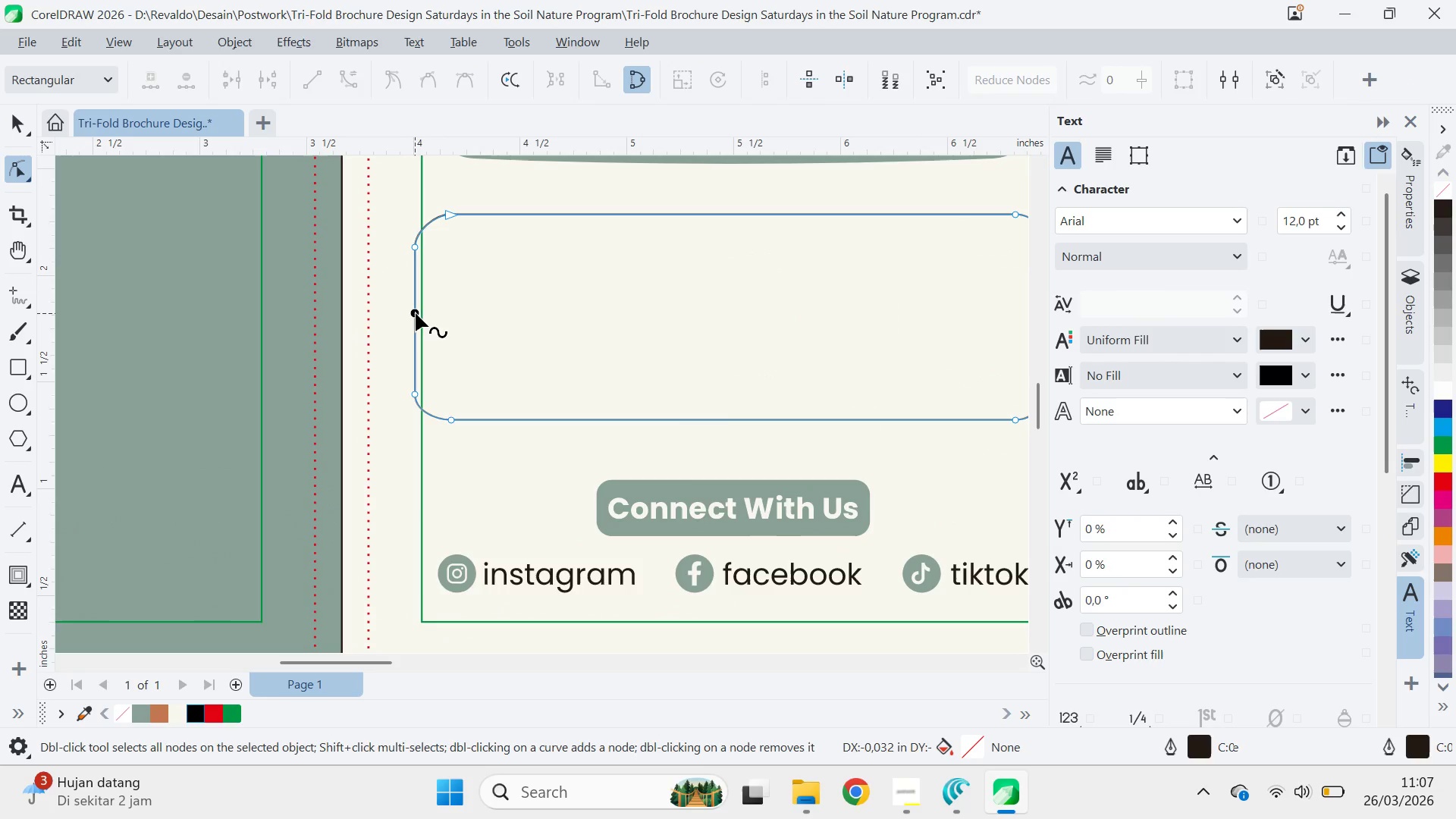 
scroll: coordinate [425, 312], scroll_direction: up, amount: 5.0
 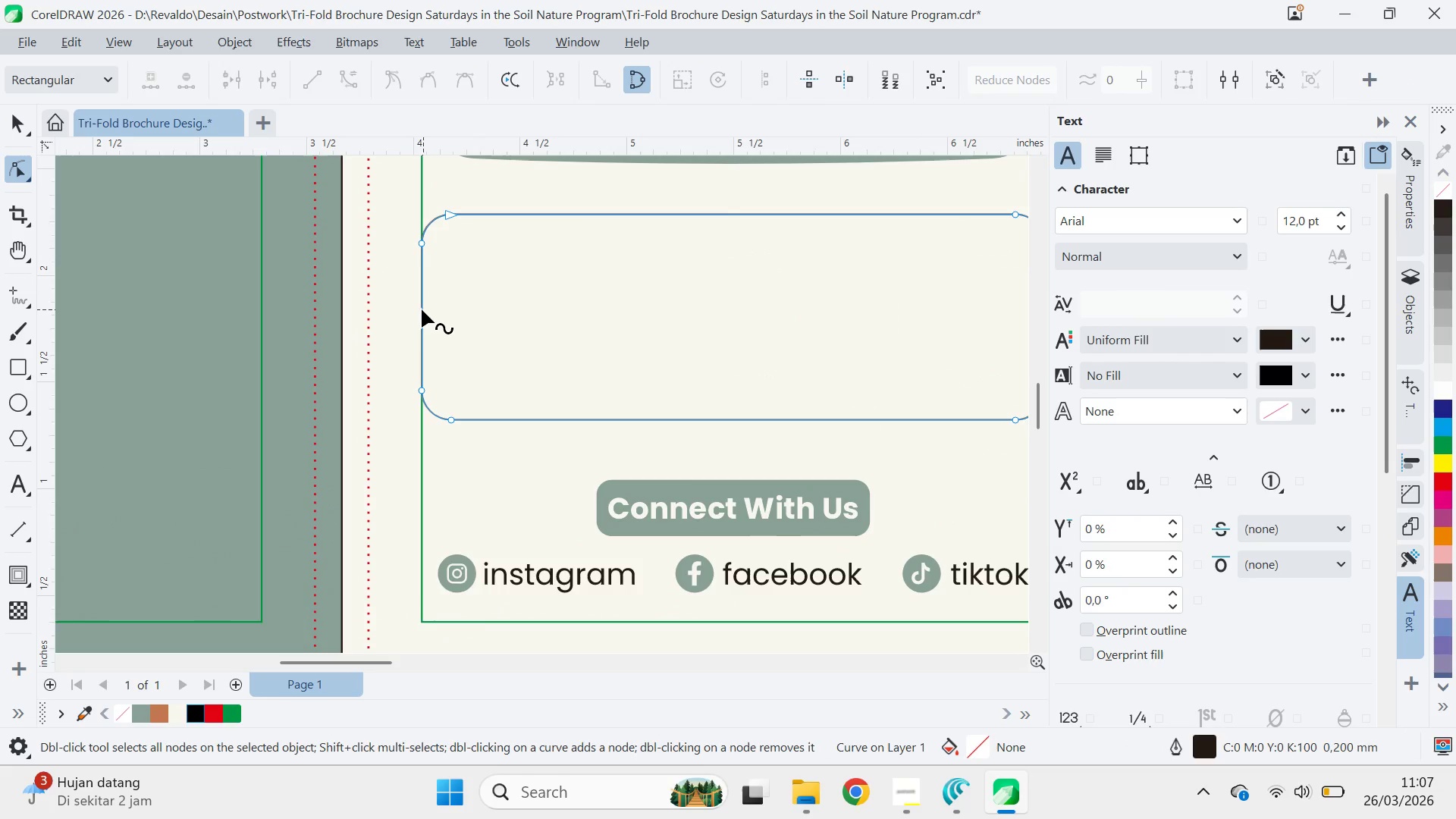 
key(Control+Z)
 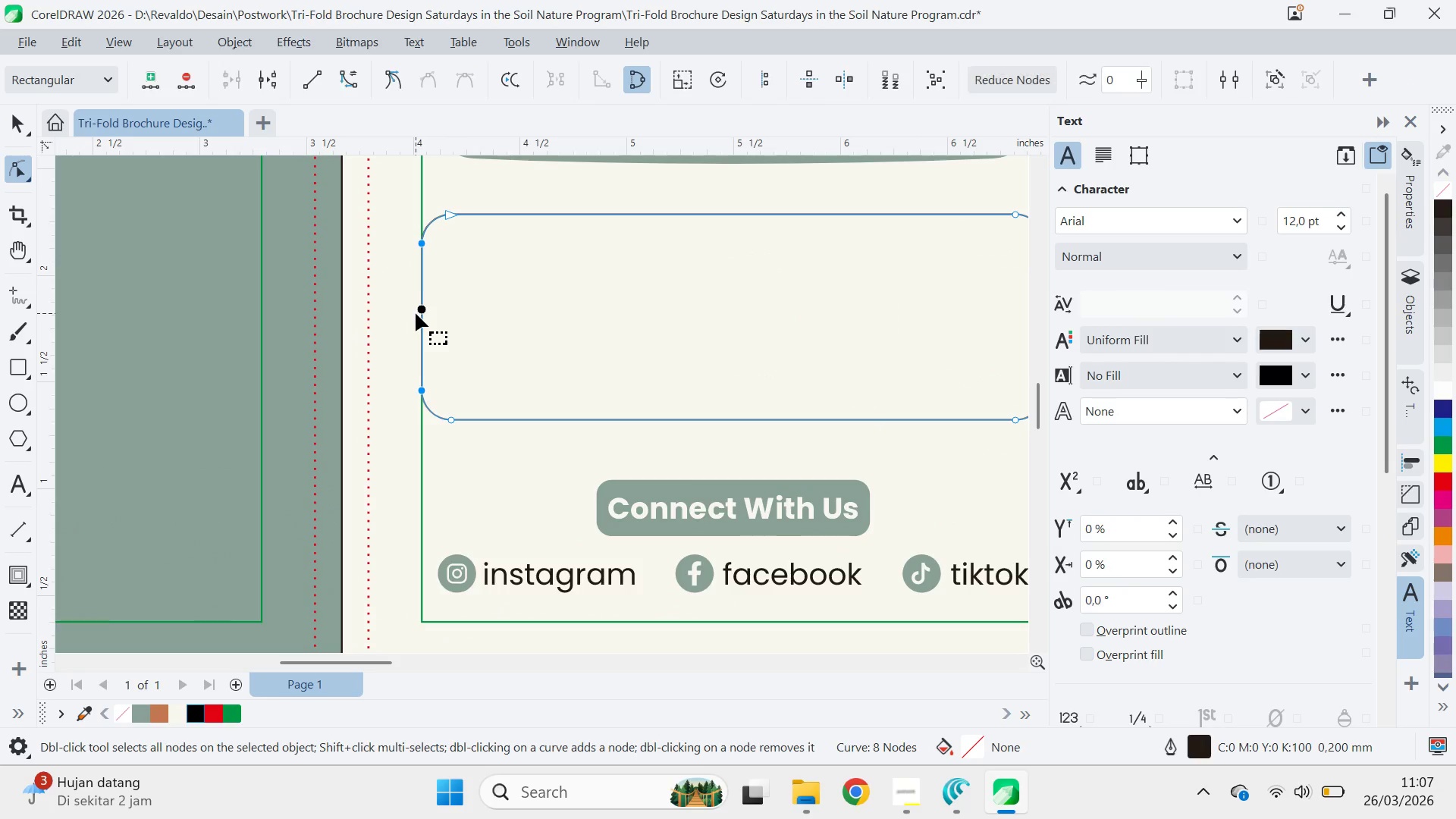 
key(Control+A)
 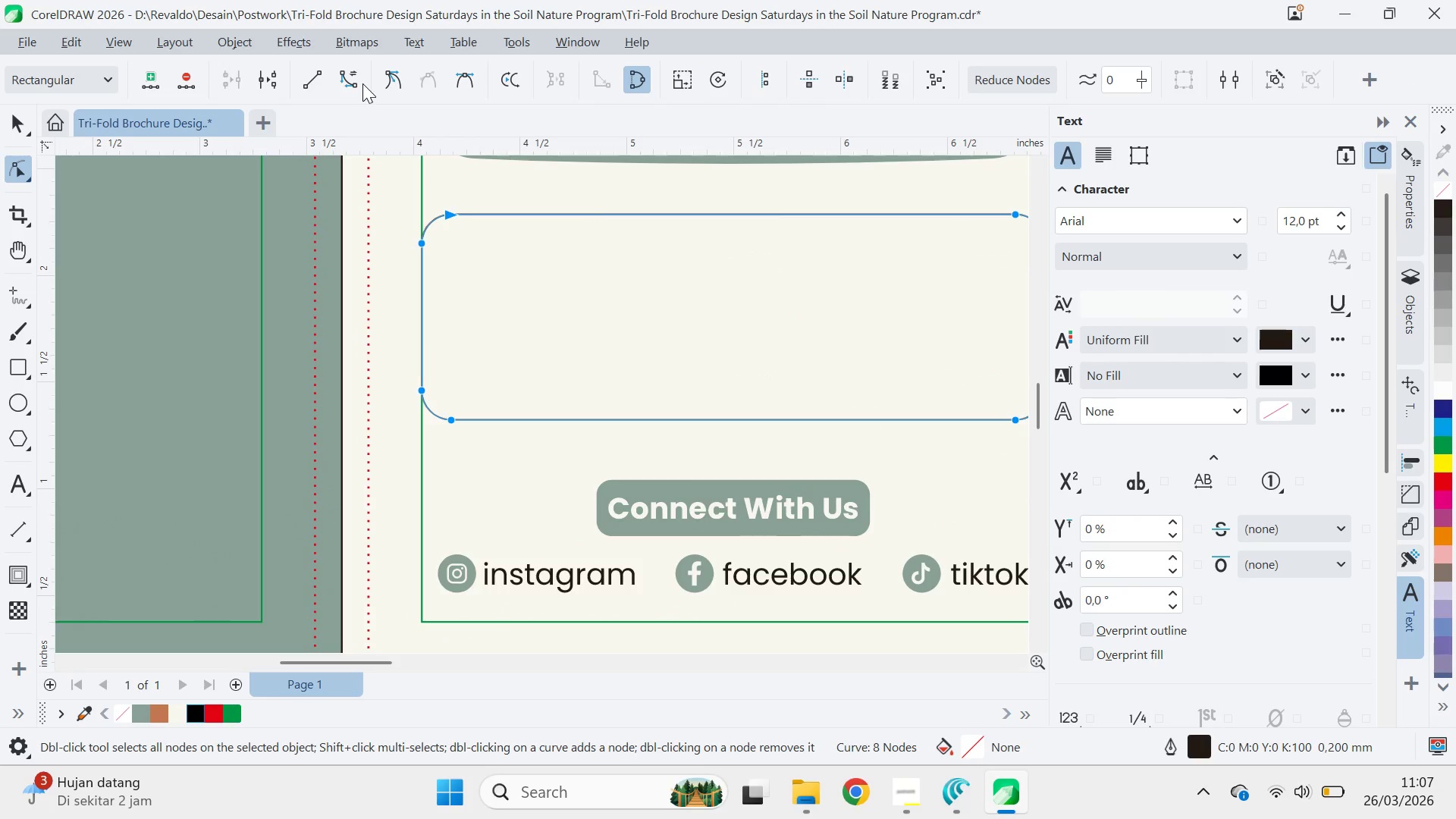 
double_click([353, 77])
 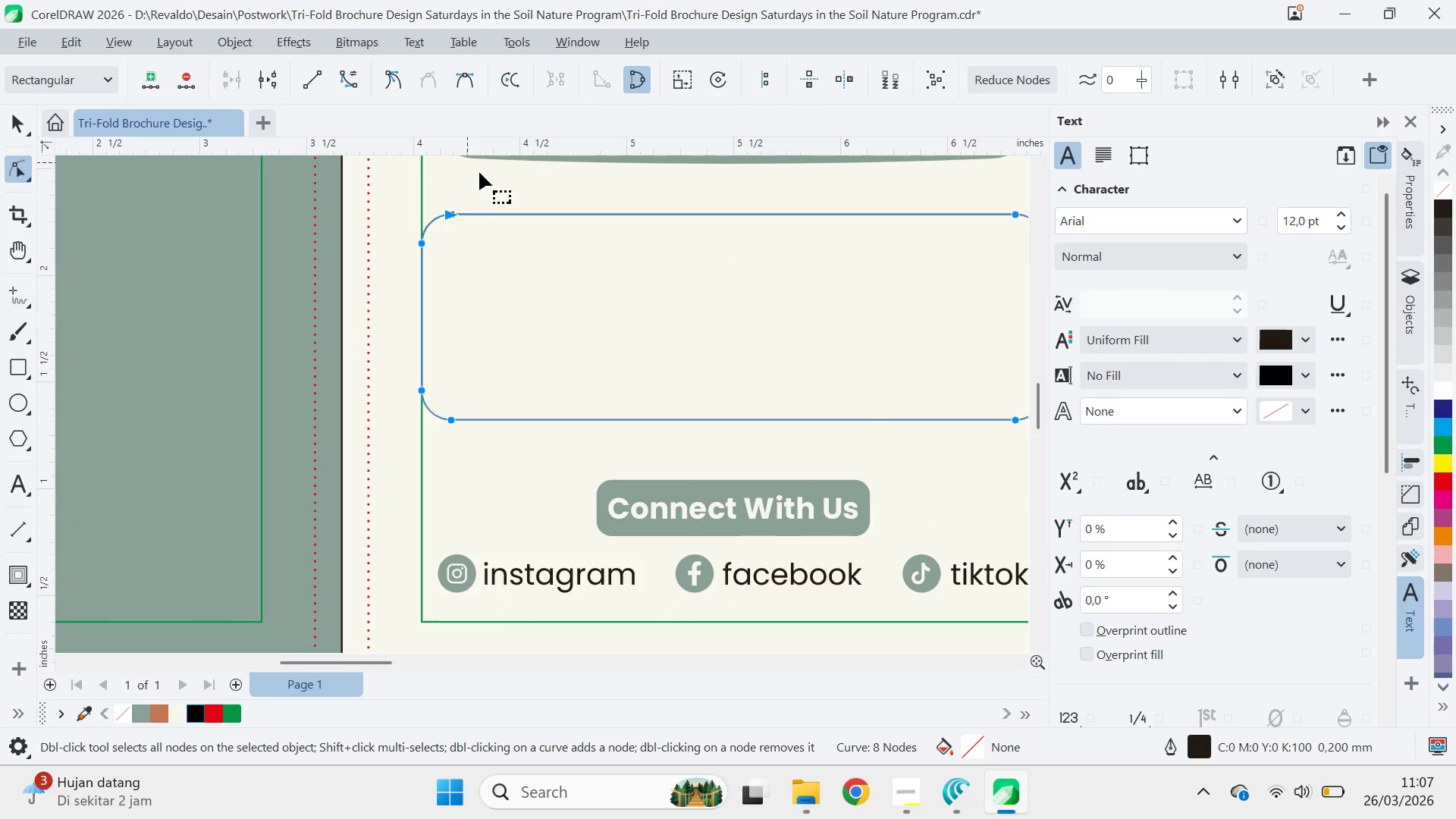 
left_click([479, 172])
 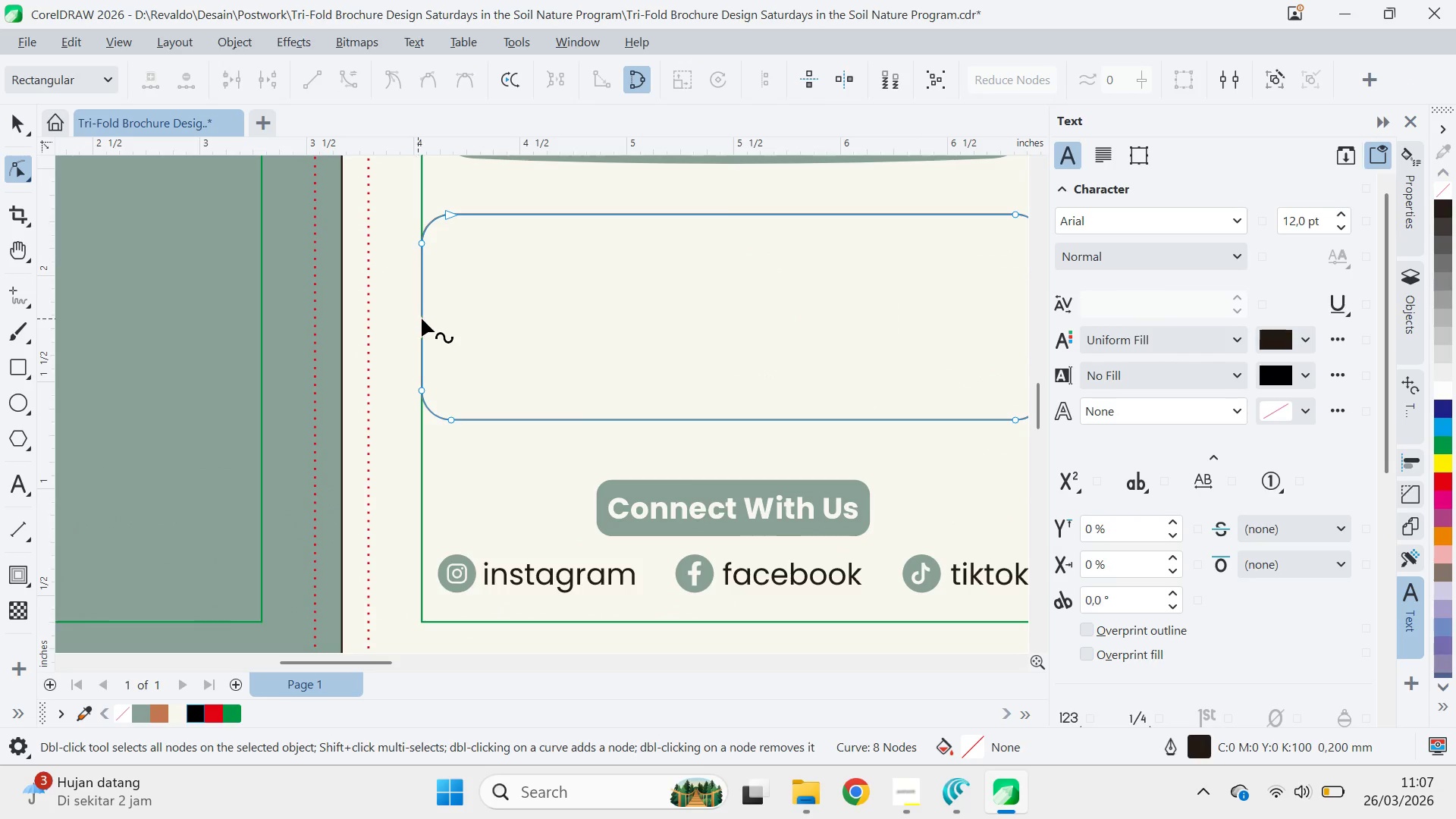 
left_click_drag(start_coordinate=[422, 318], to_coordinate=[414, 322])
 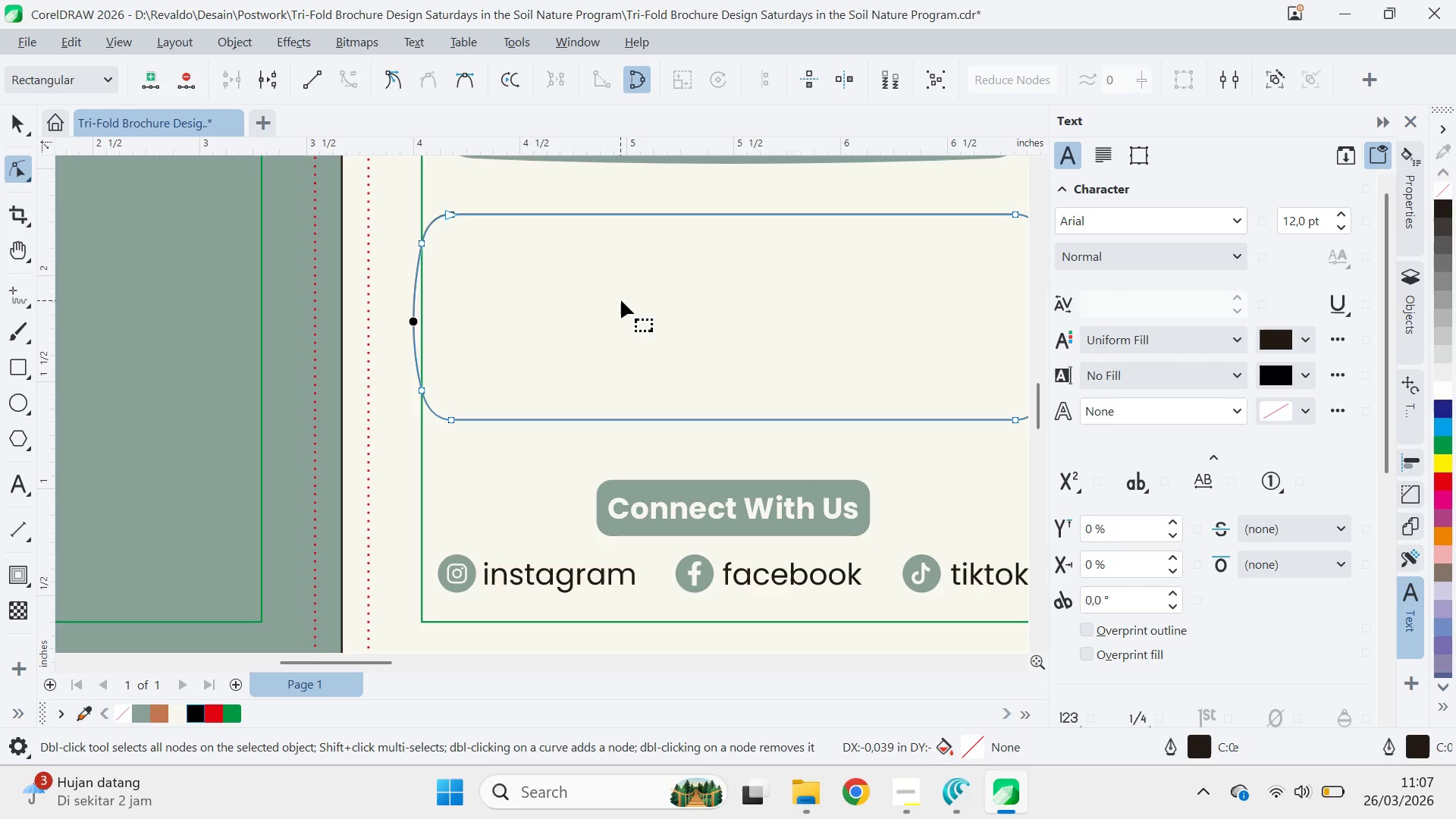 
key(Q)
 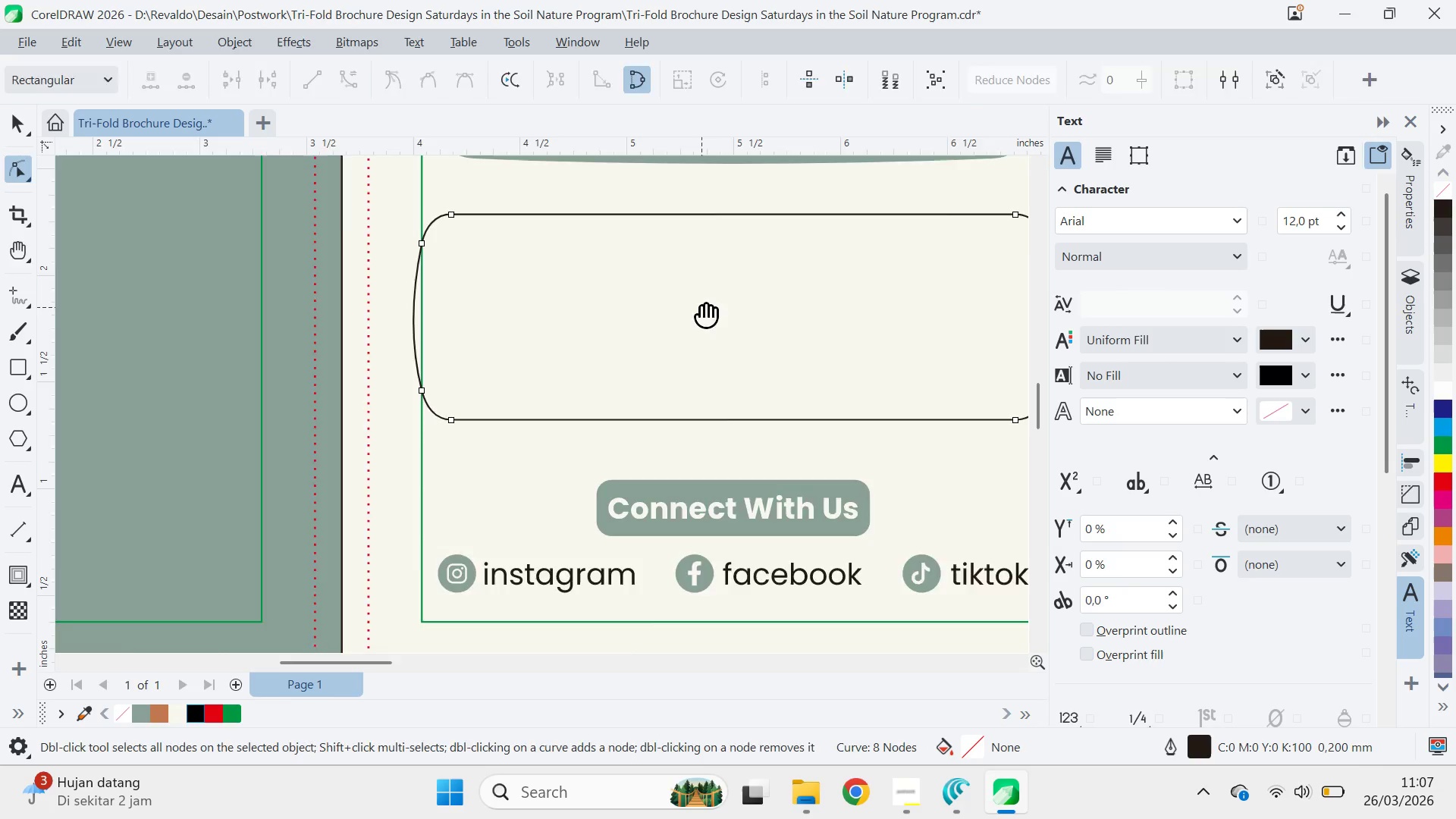 
left_click_drag(start_coordinate=[701, 307], to_coordinate=[234, 311])
 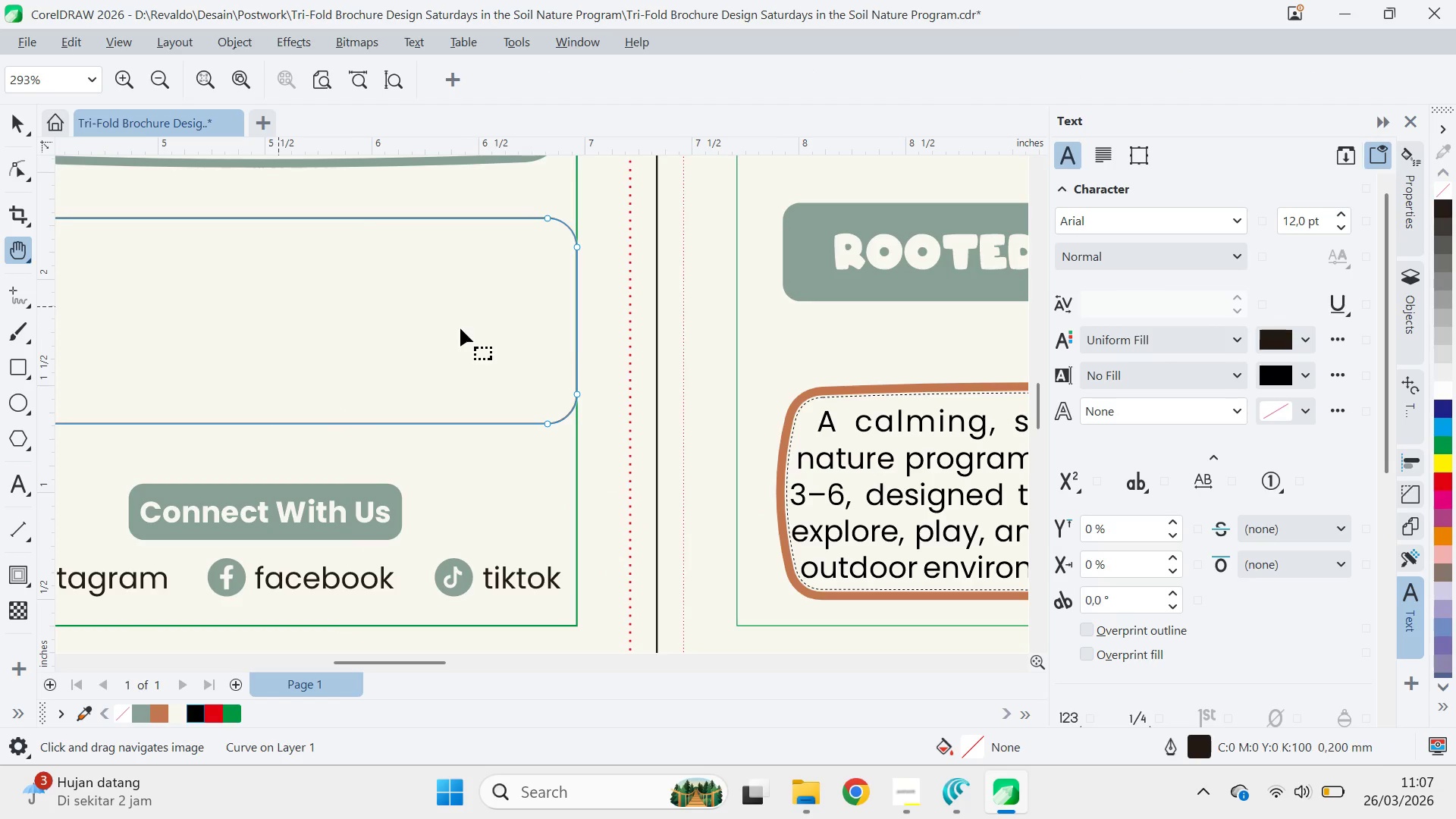 
key(A)
 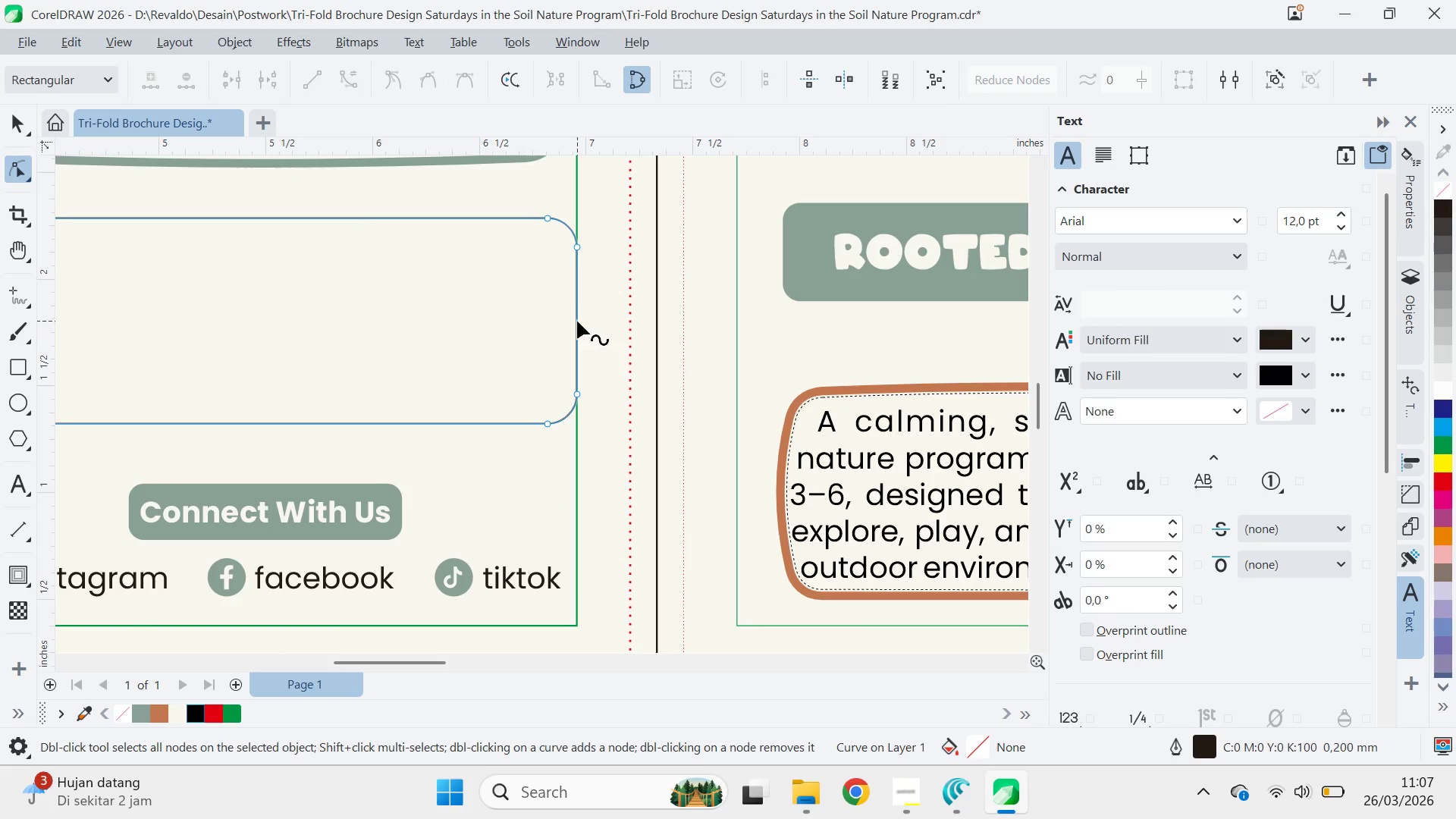 
left_click_drag(start_coordinate=[577, 321], to_coordinate=[585, 323])
 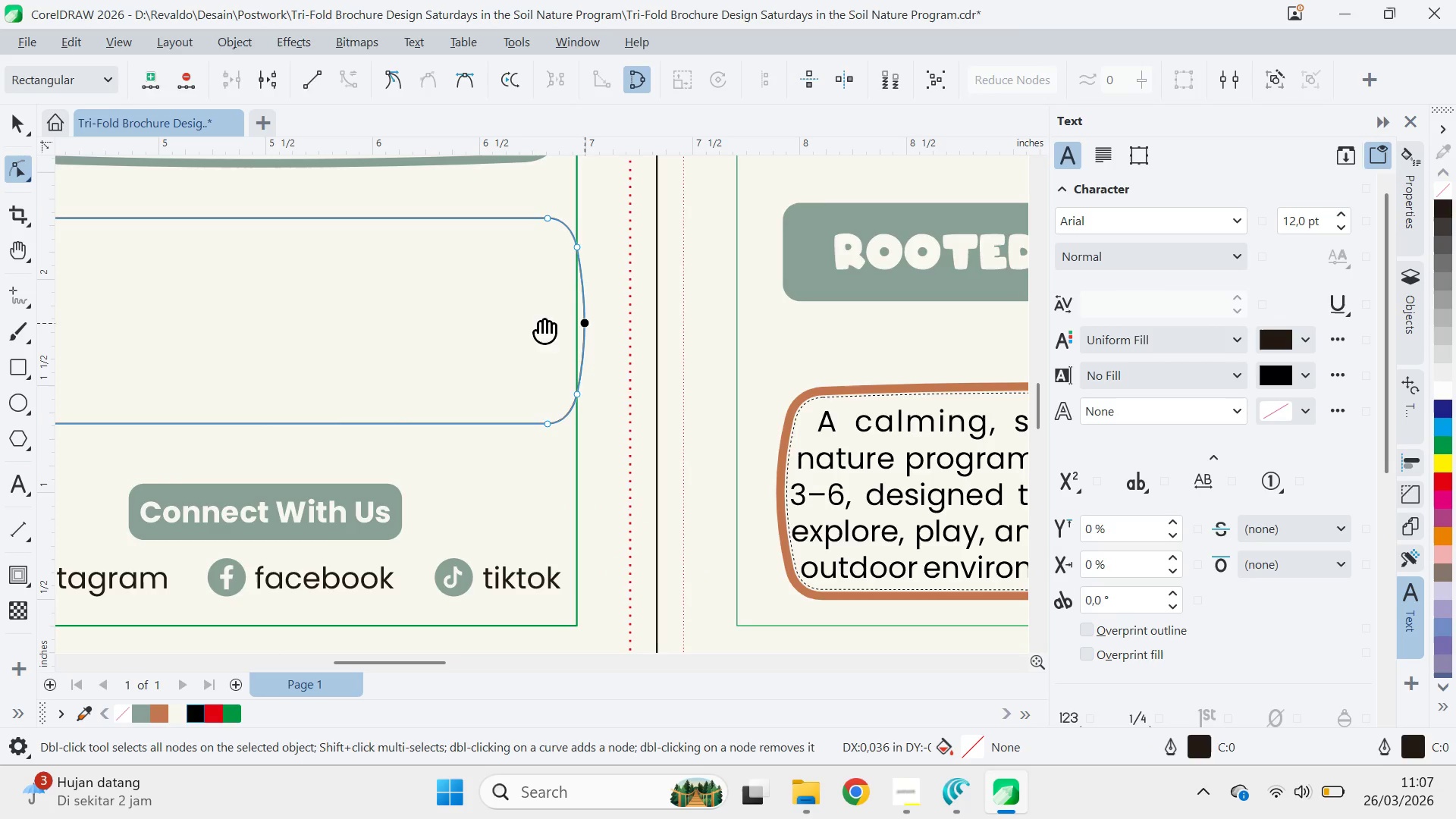 
key(Q)
 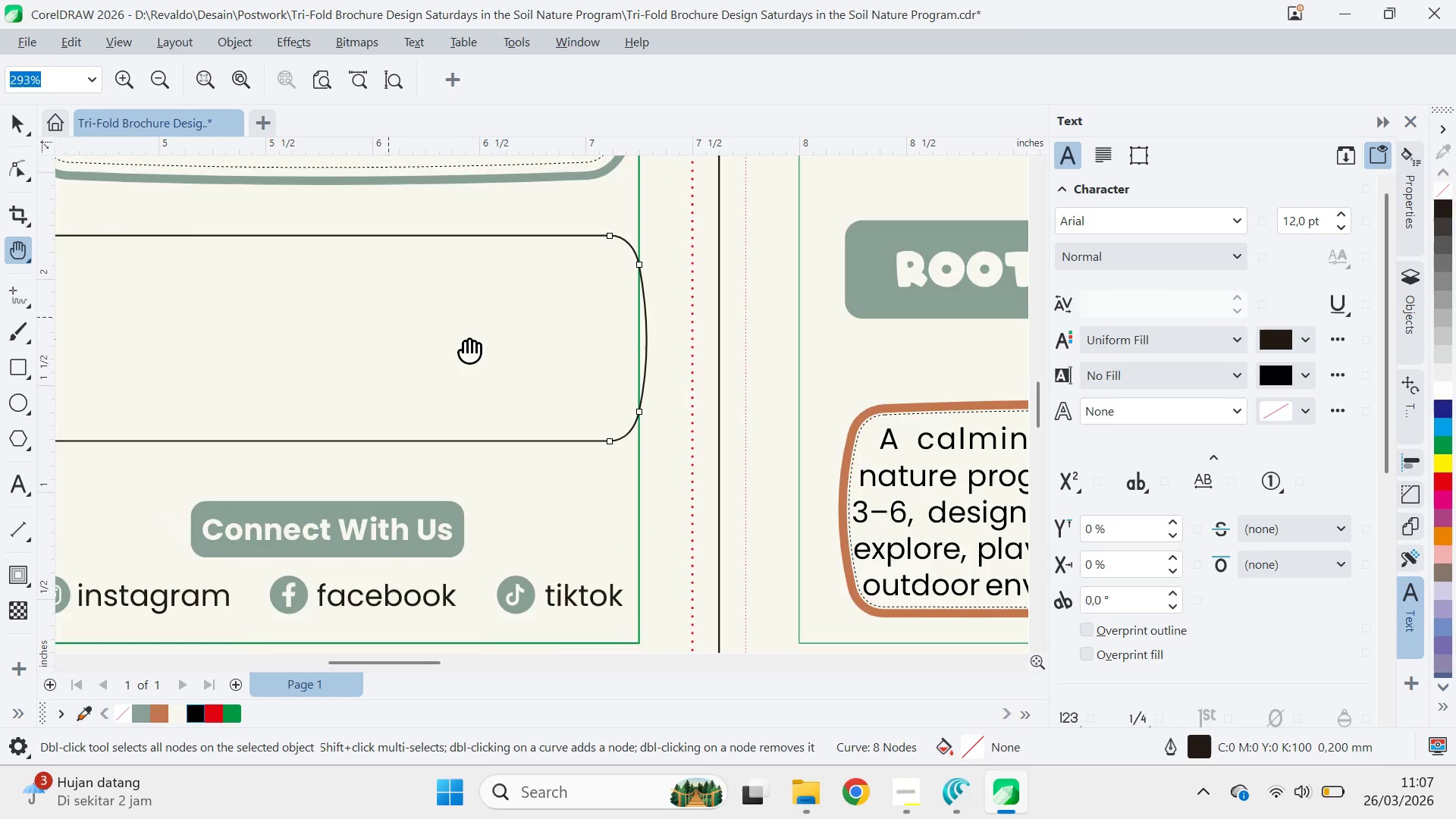 
left_click_drag(start_coordinate=[391, 322], to_coordinate=[590, 381])
 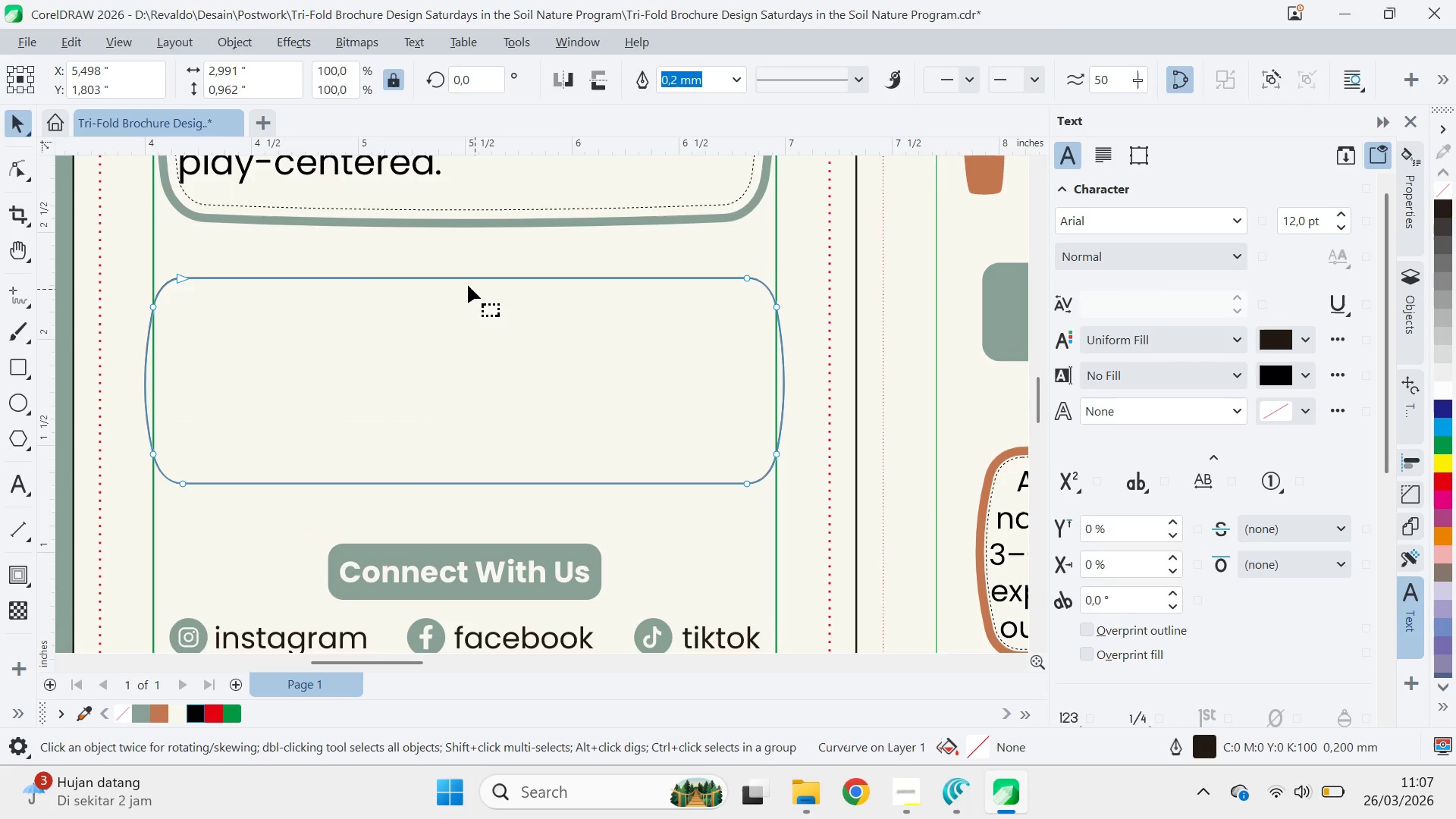 
type(va)
 